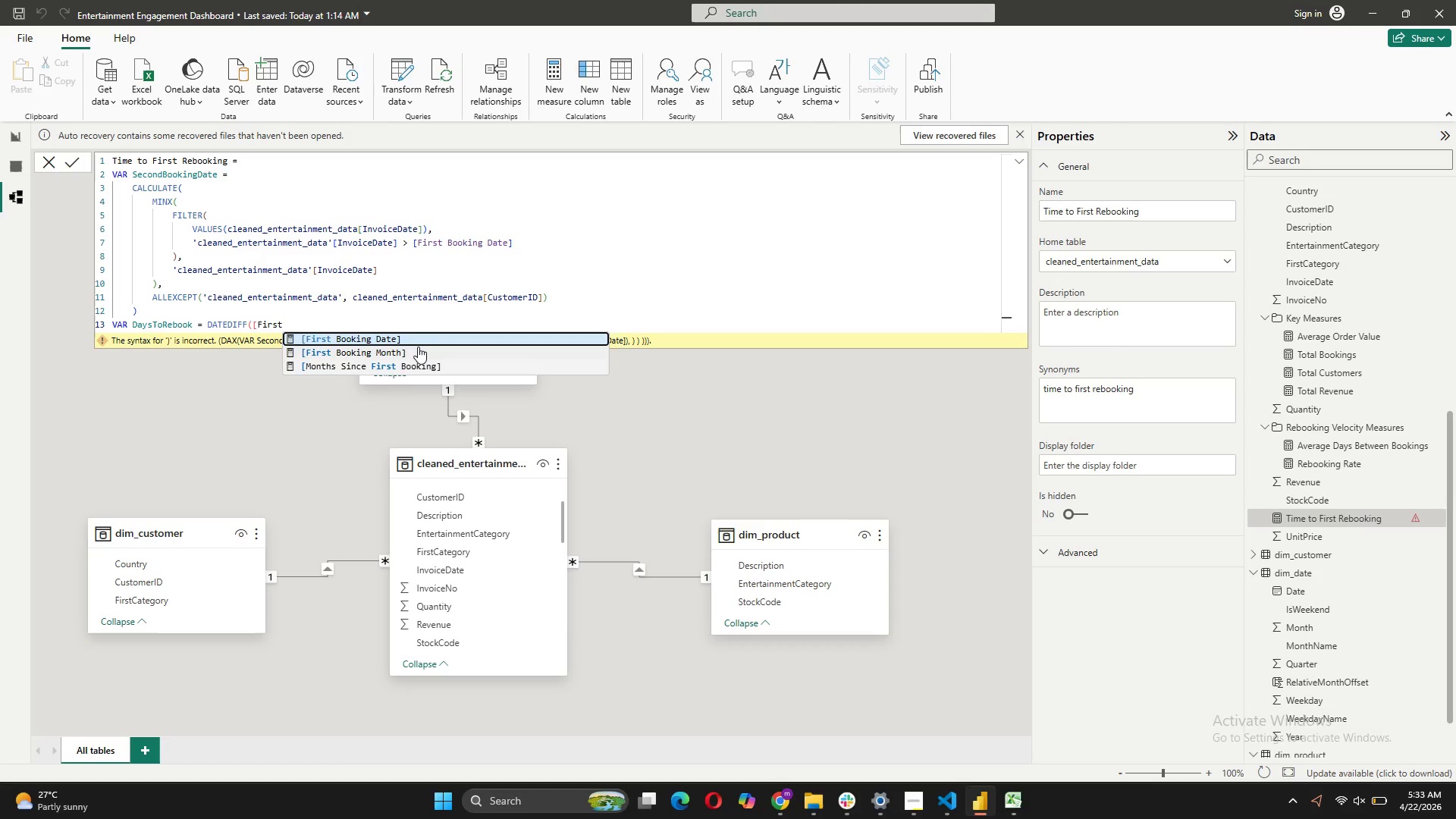 
left_click([417, 339])
 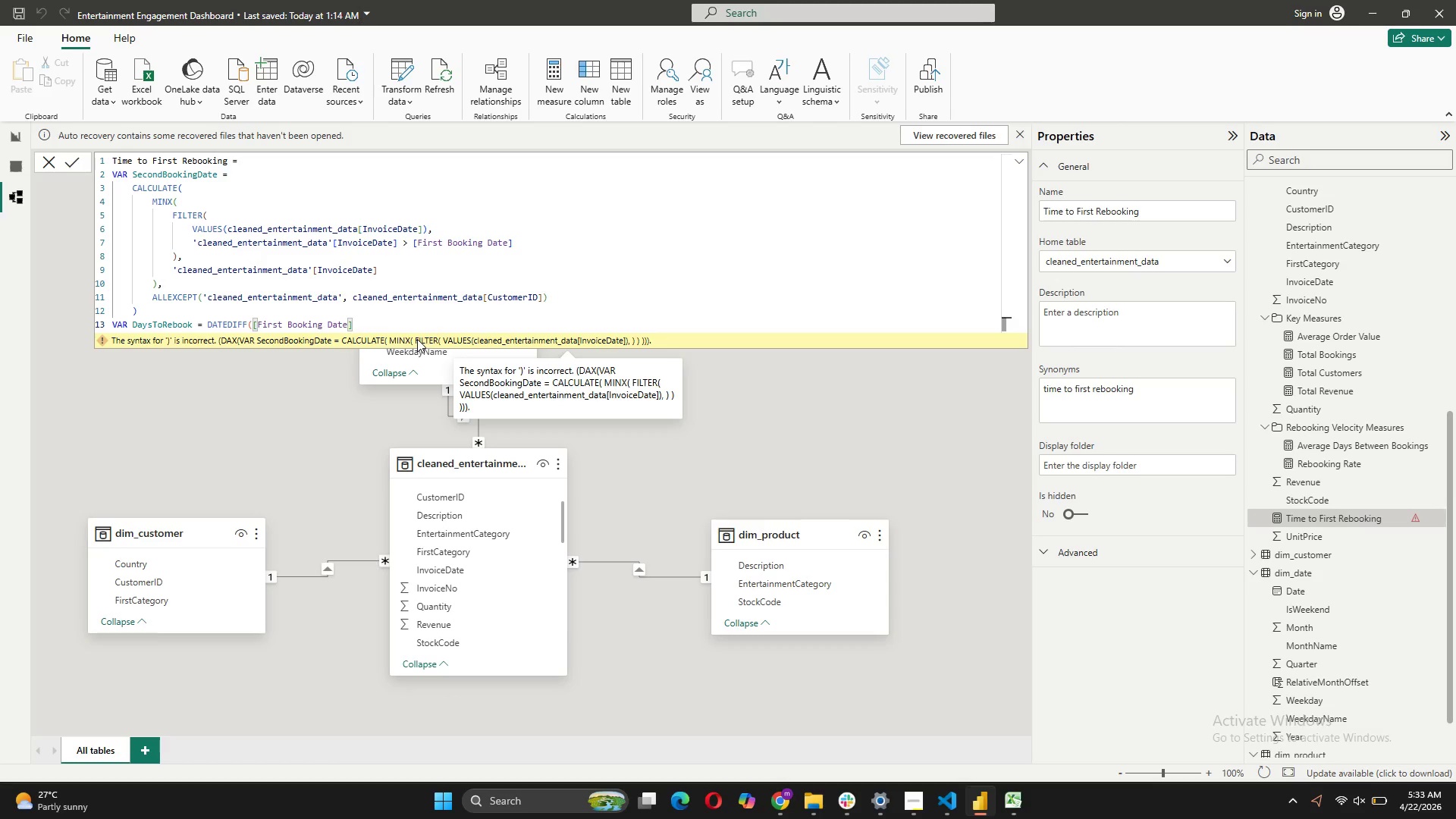 
key(Comma)
 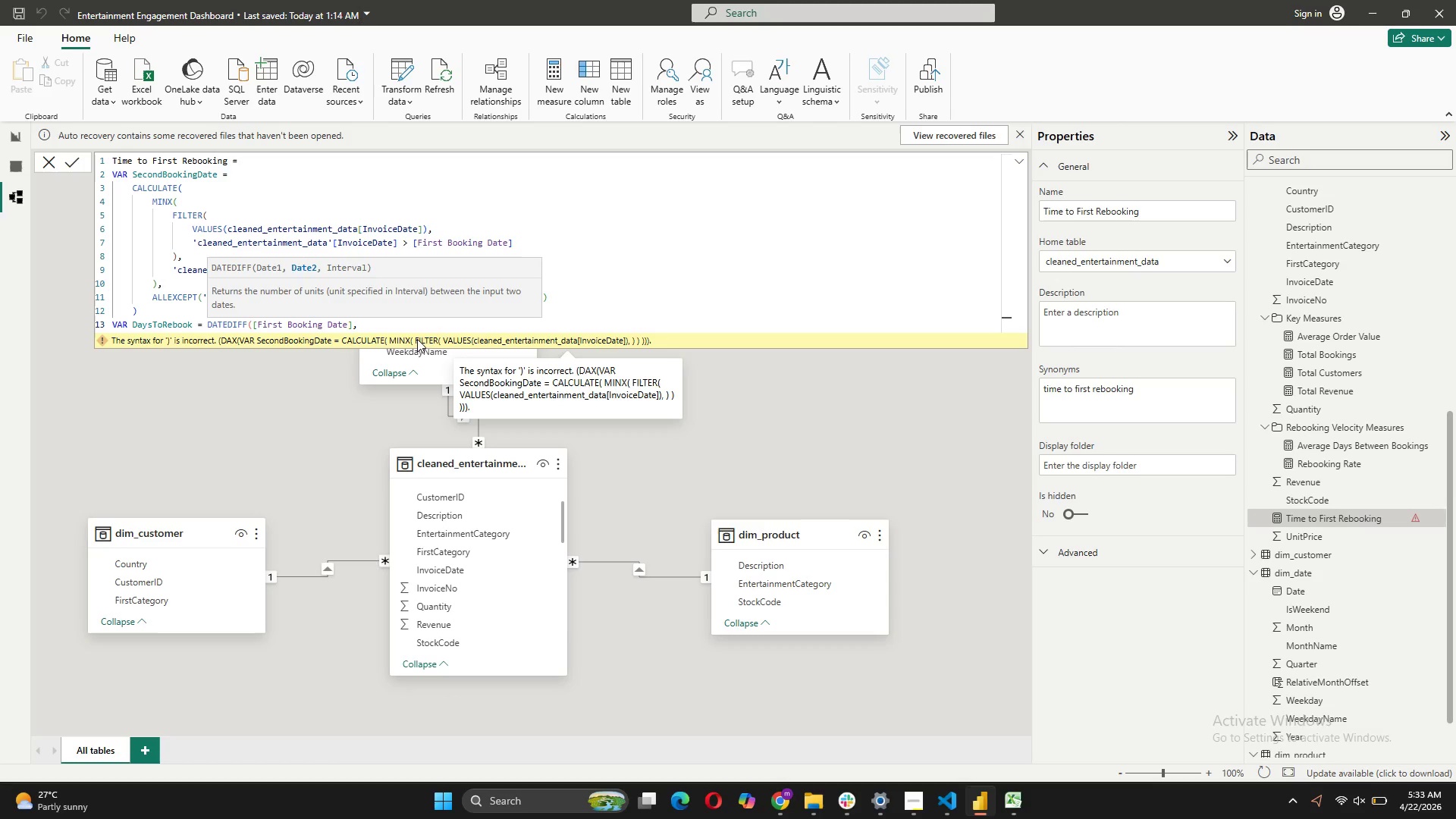 
key(Space)
 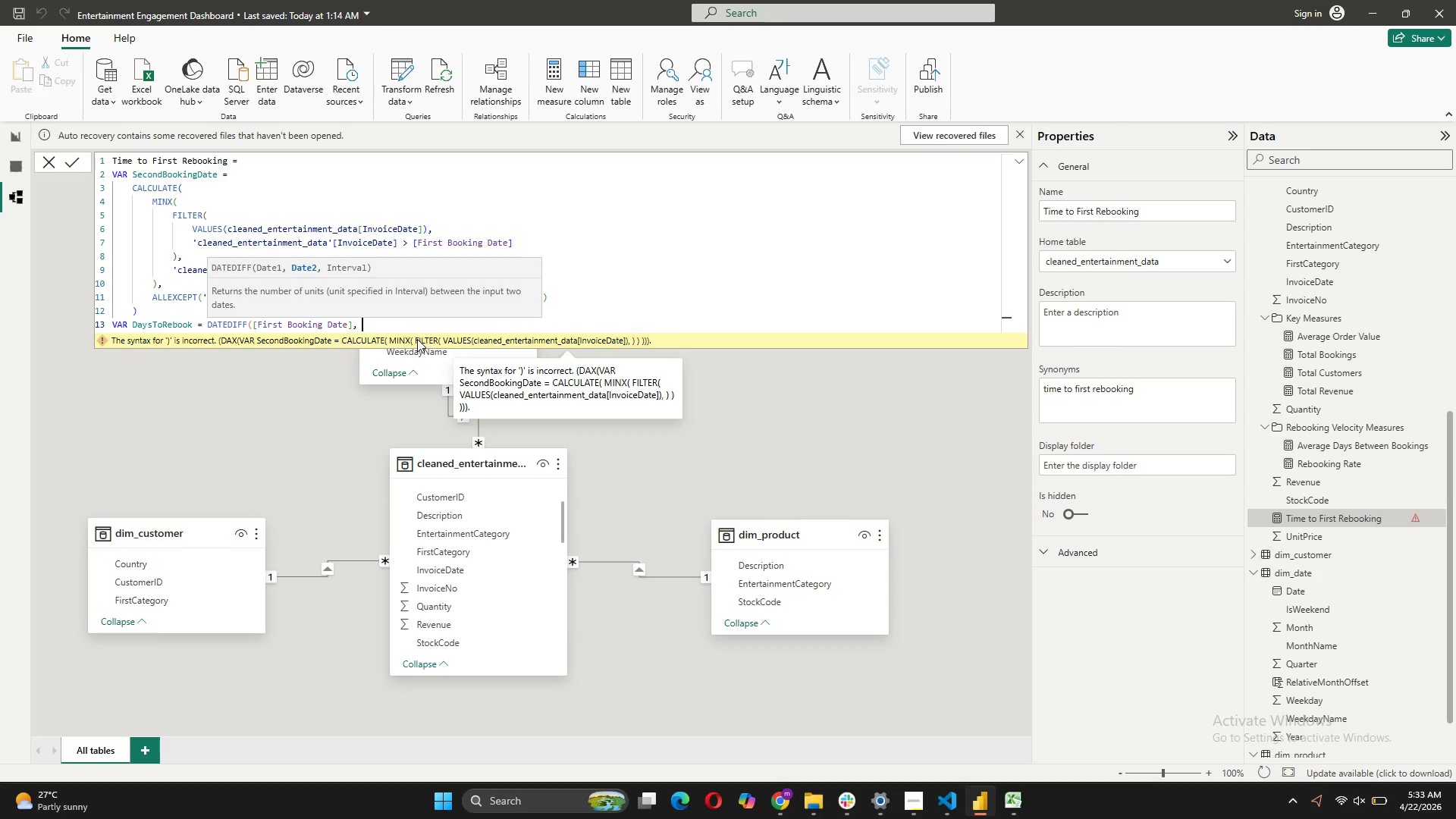 
key(CapsLock)
 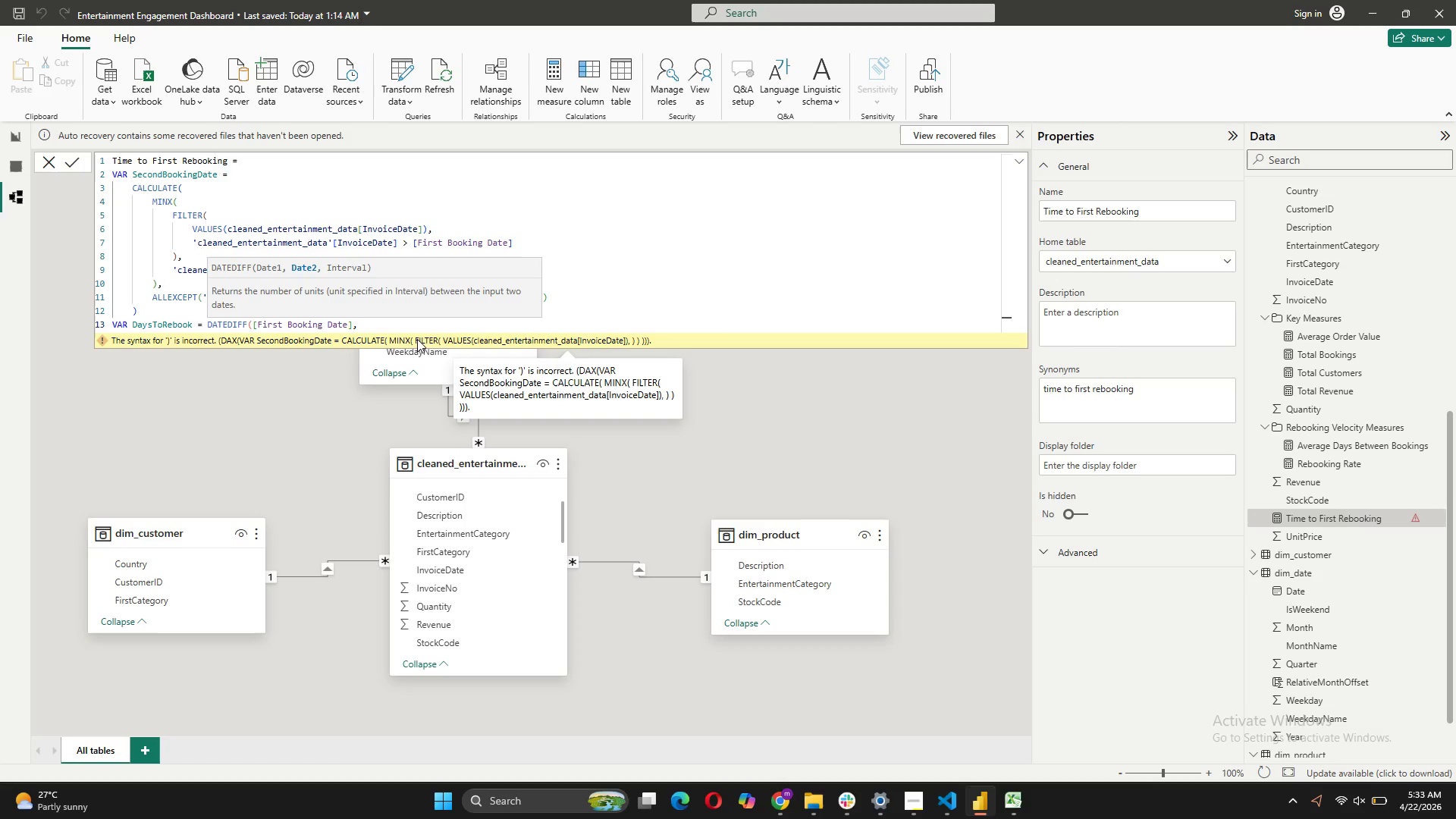 
key(S)
 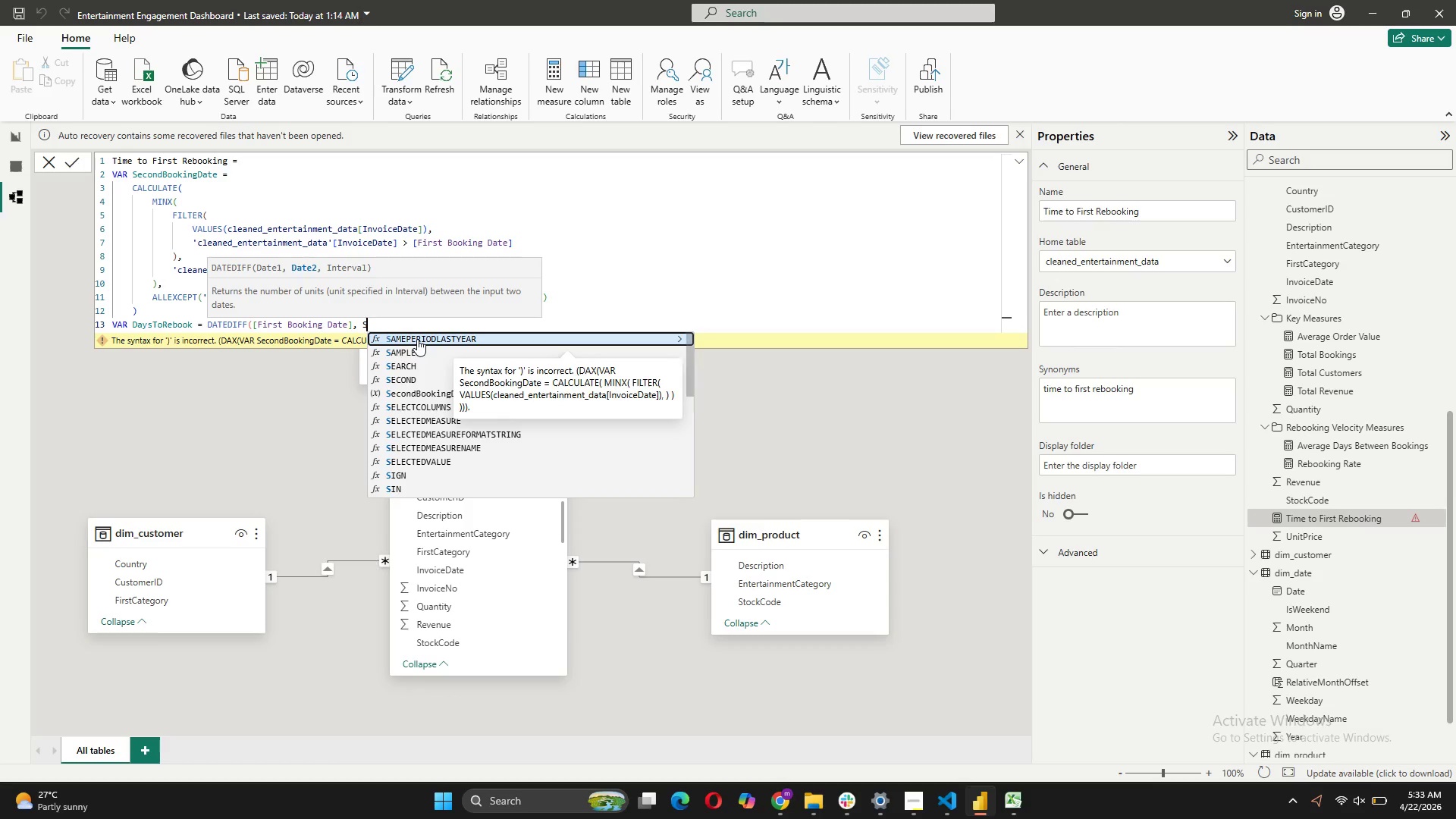 
key(CapsLock)
 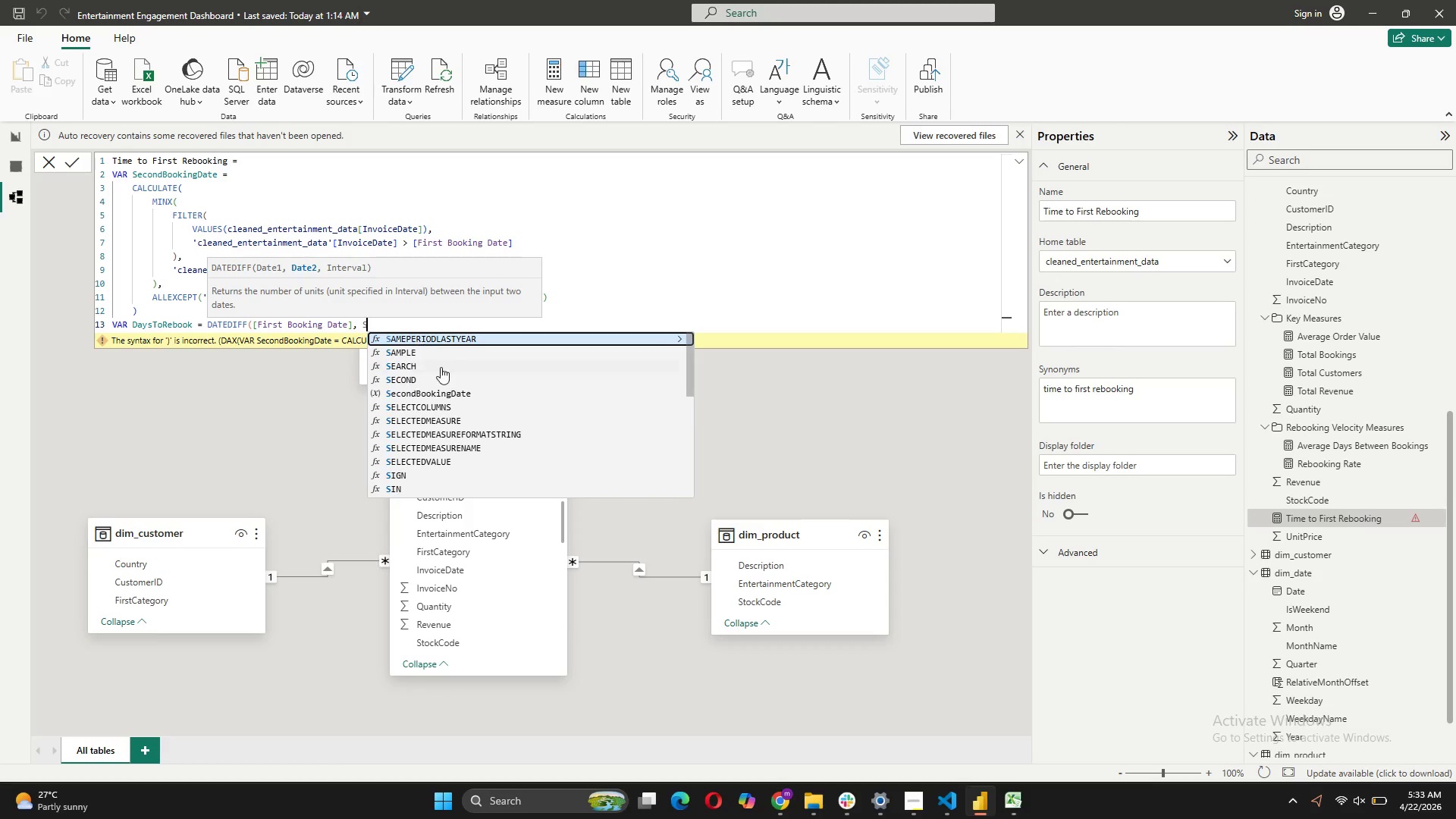 
left_click([445, 390])
 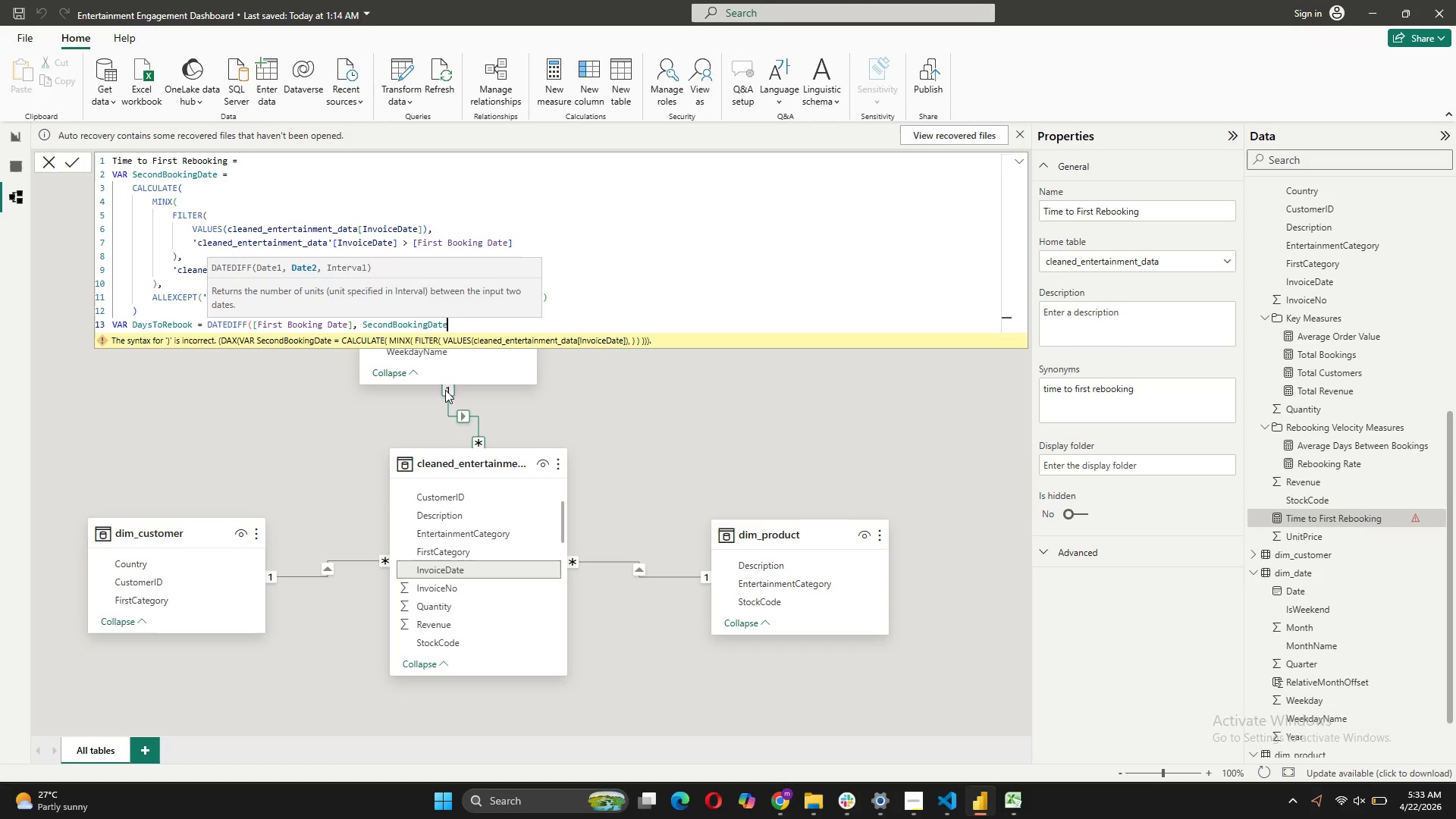 
key(Comma)
 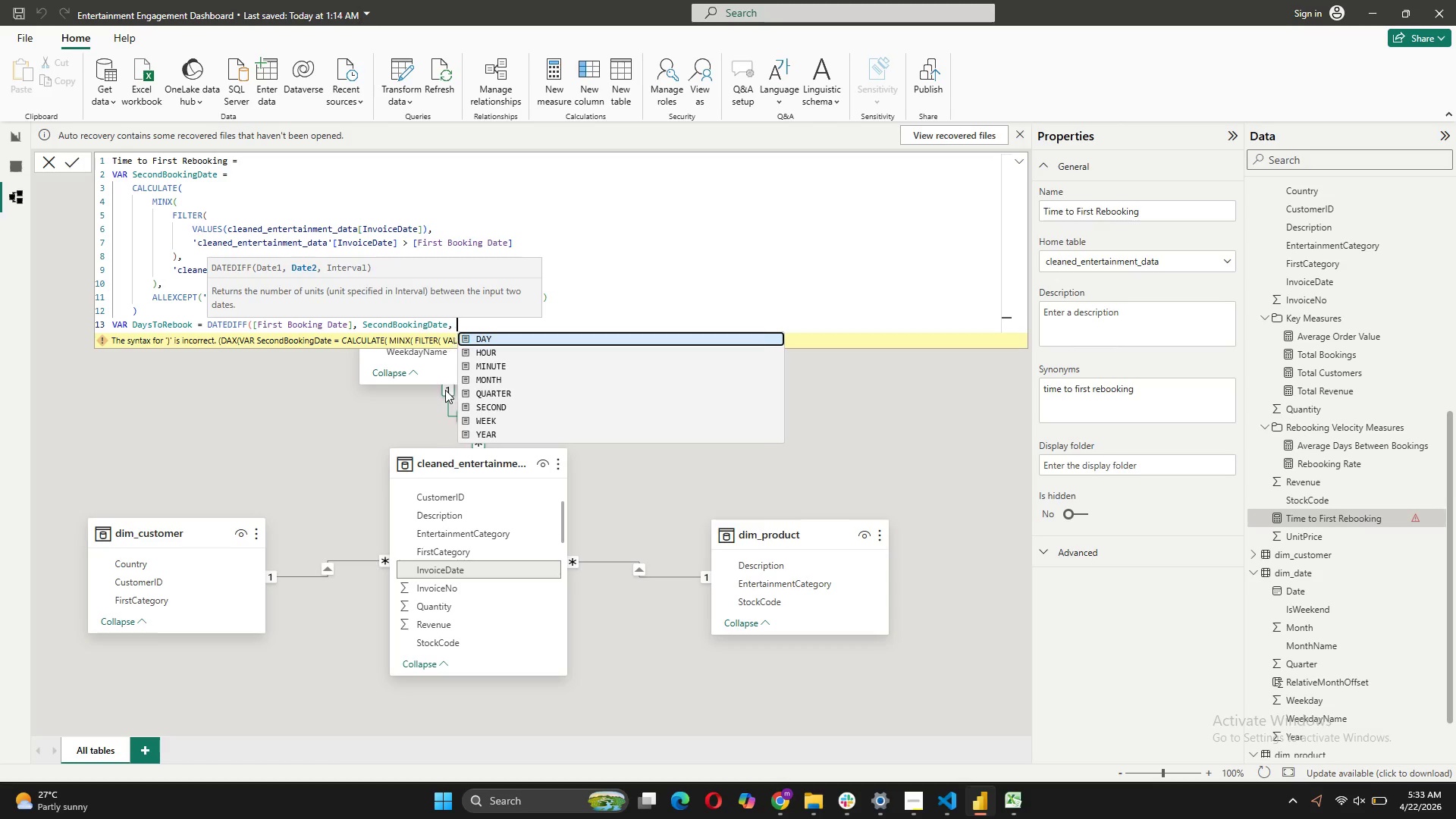 
key(Space)
 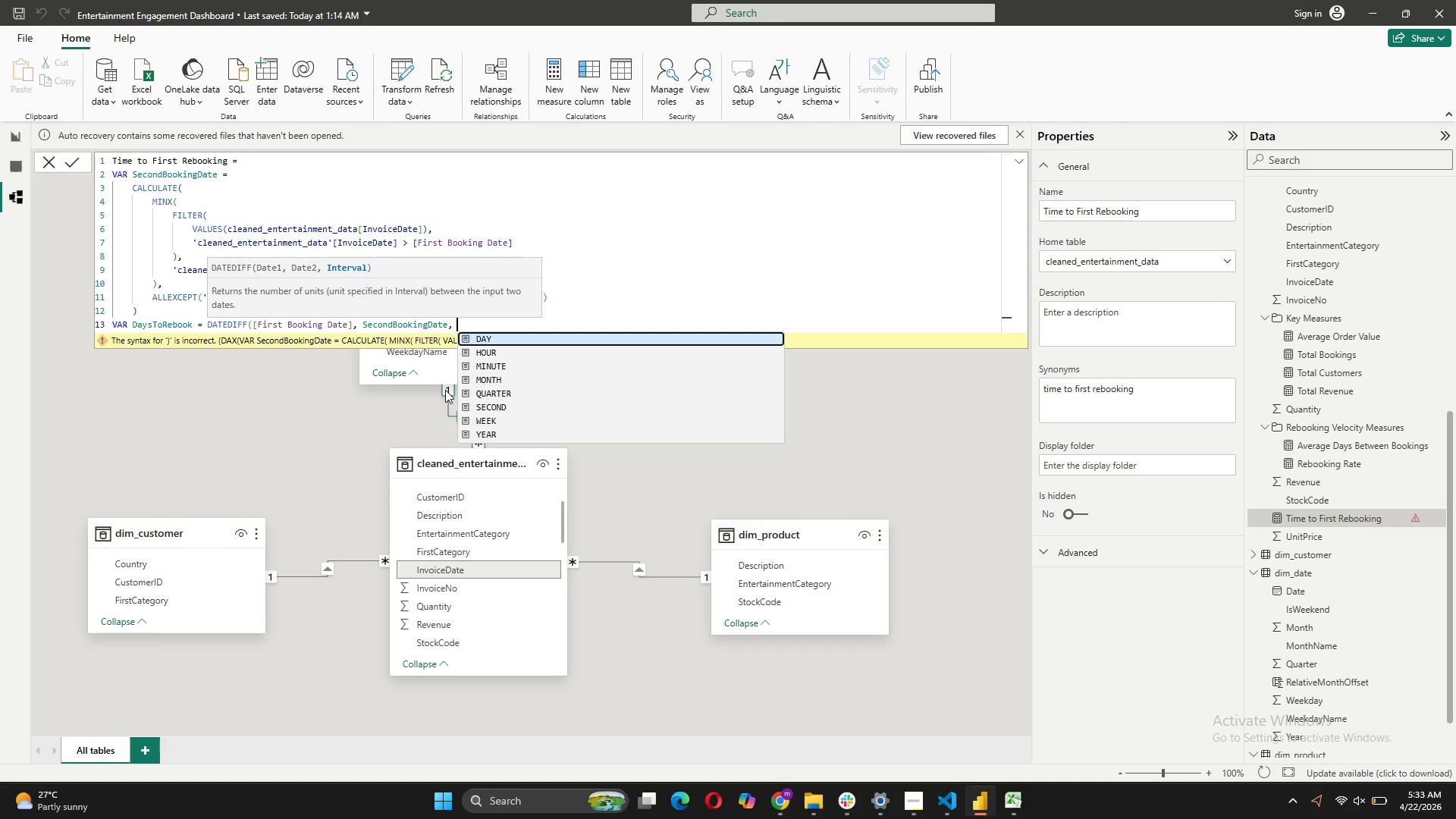 
key(CapsLock)
 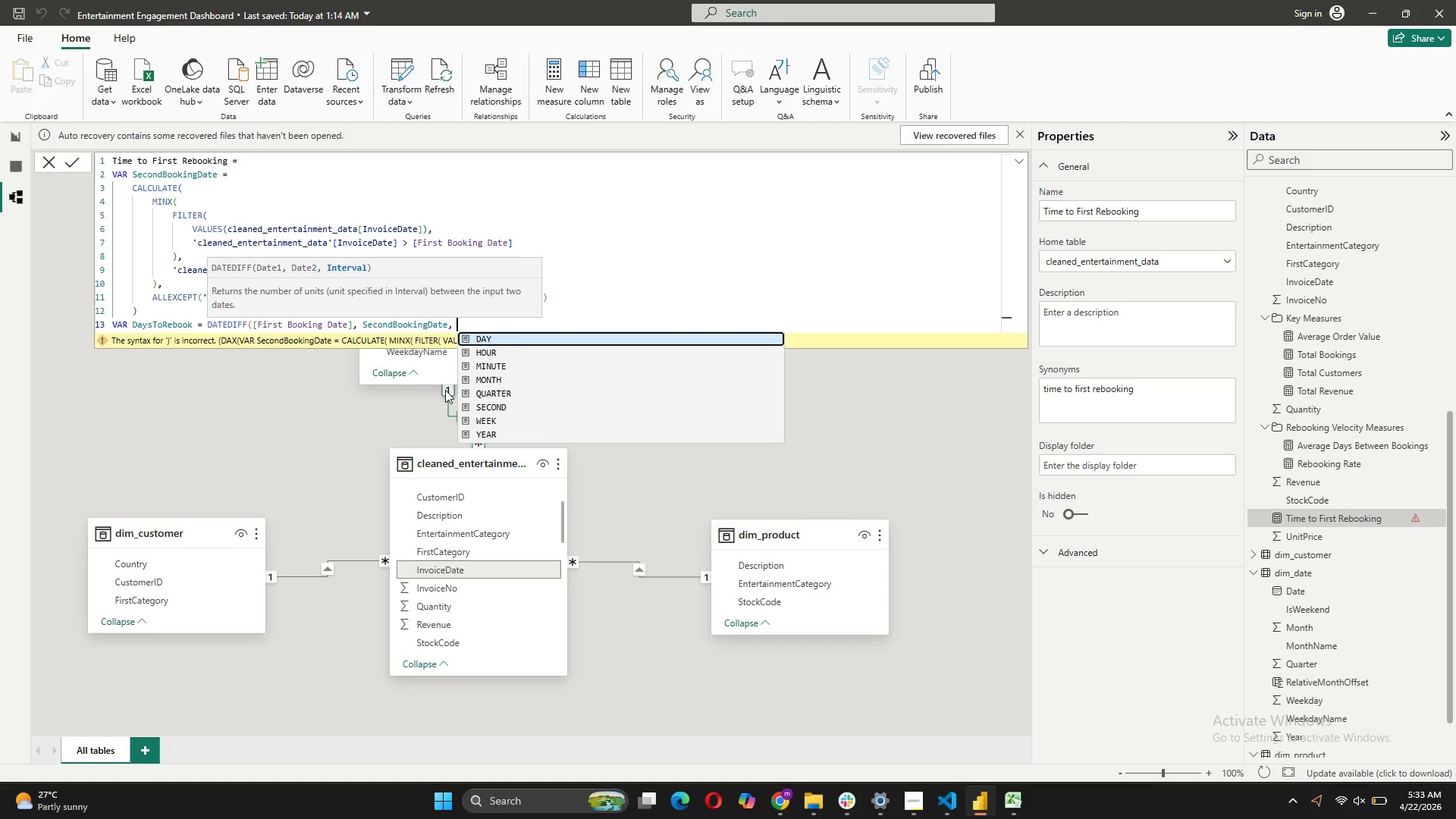 
key(D)
 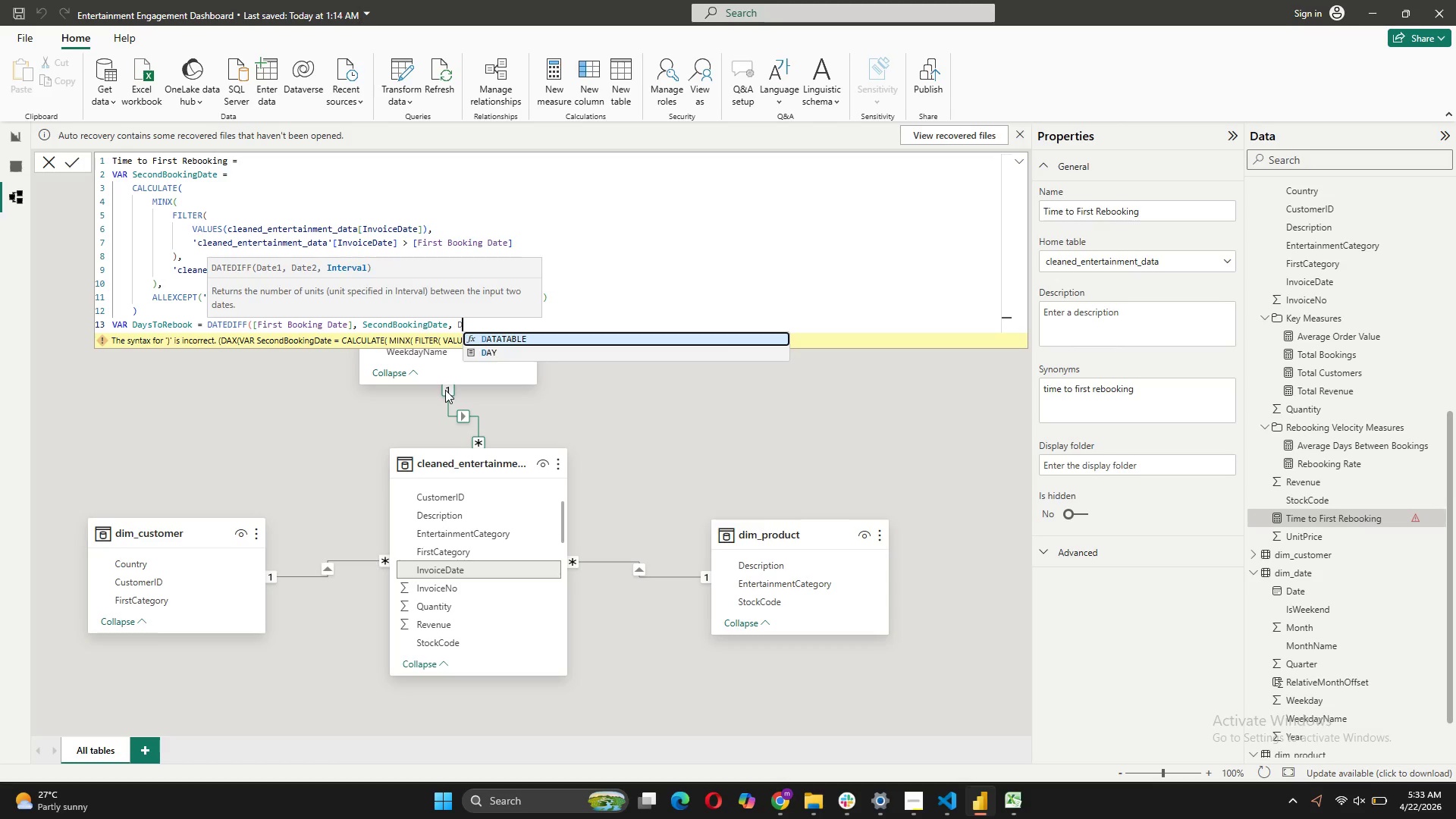 
key(ArrowDown)
 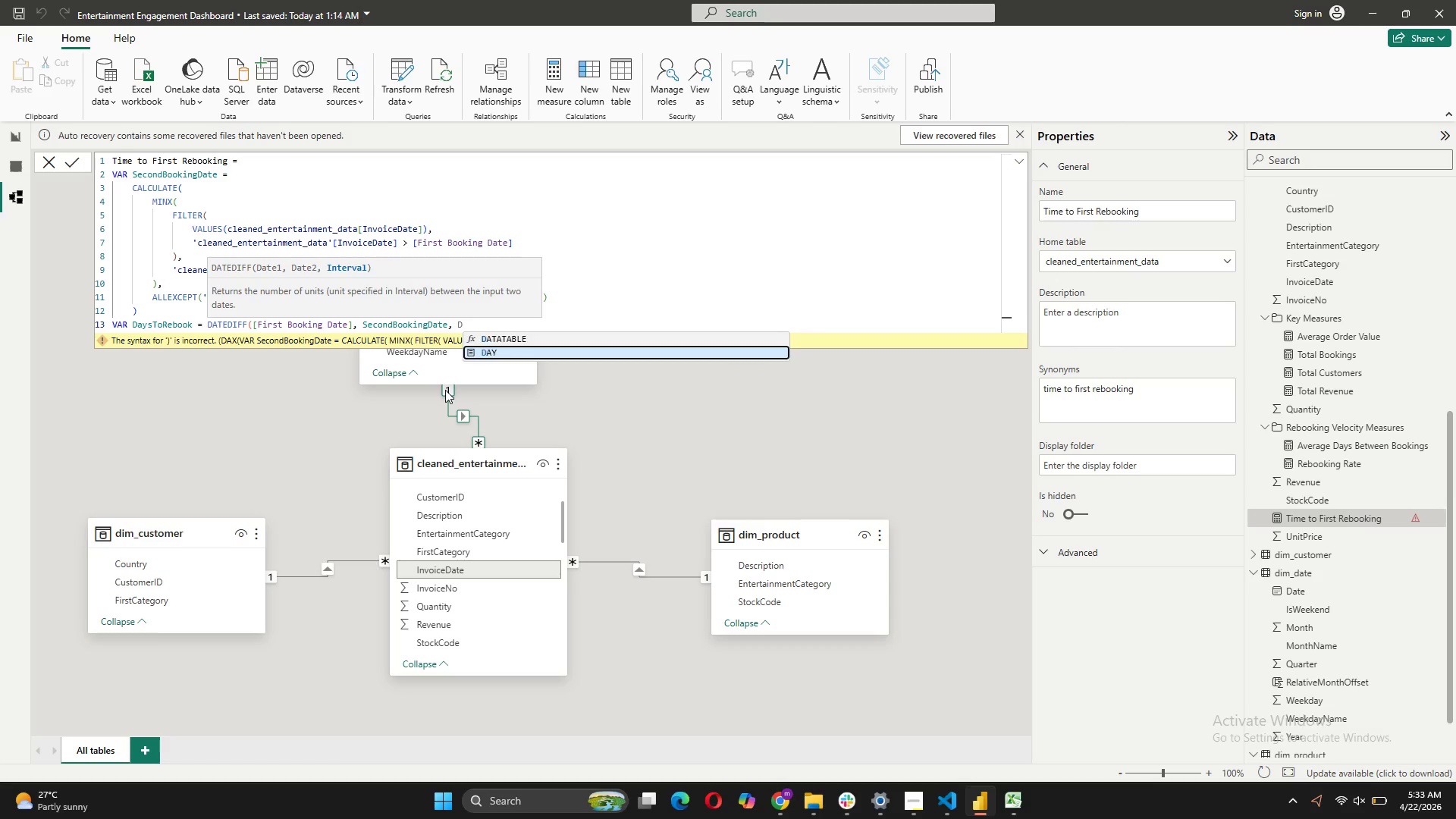 
key(Tab)
 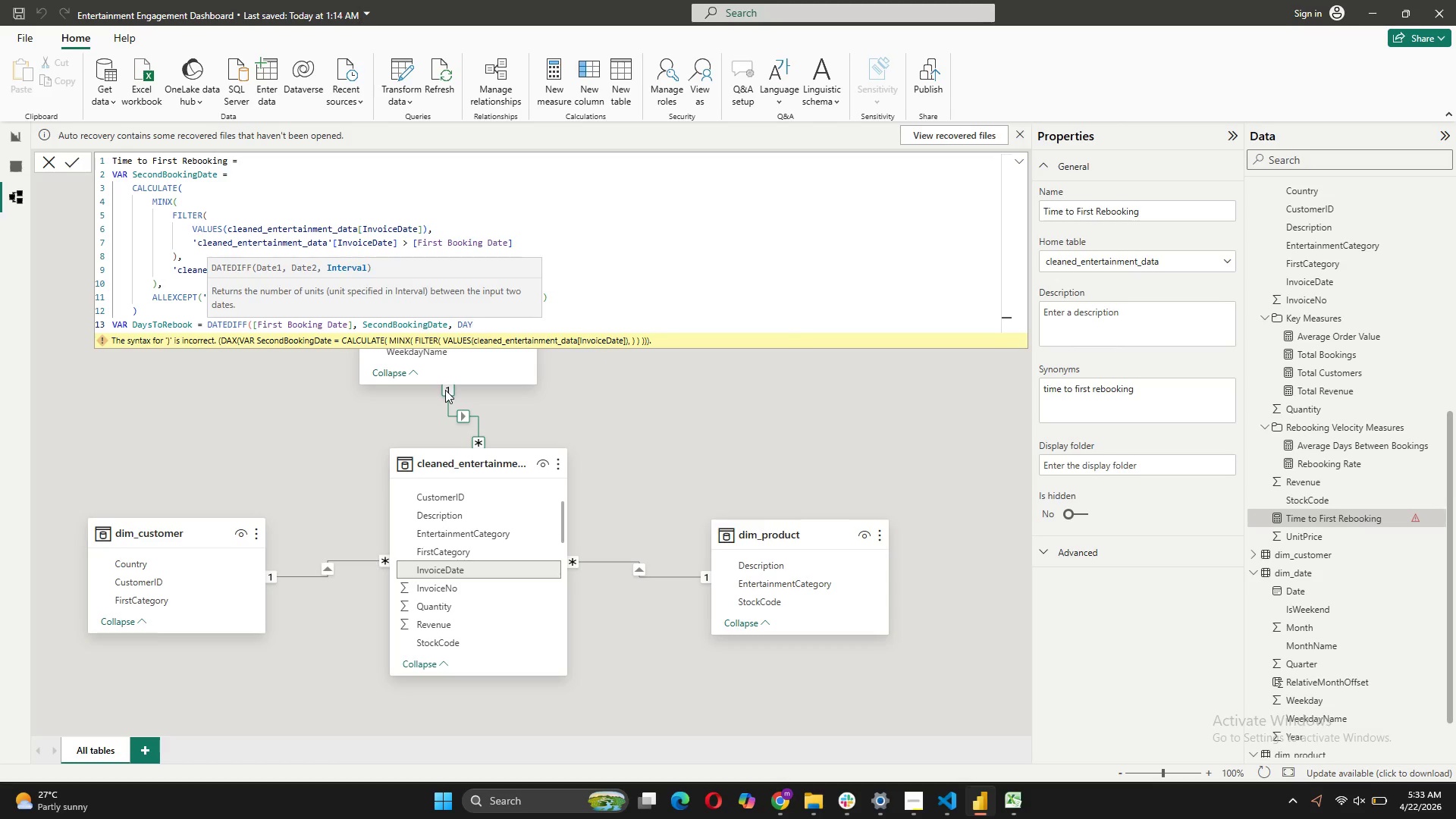 
key(Shift+0)
 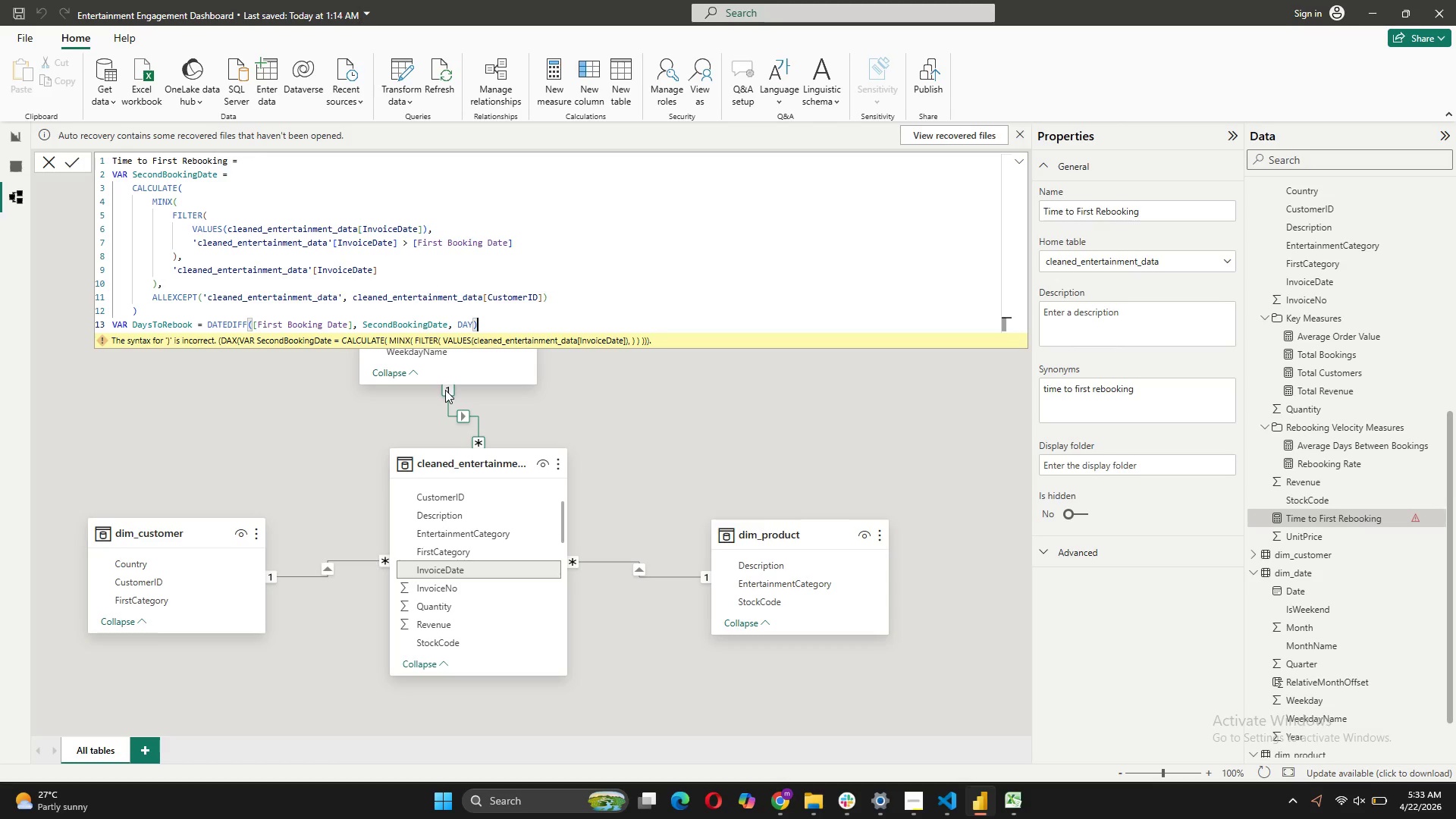 
key(Shift+Enter)
 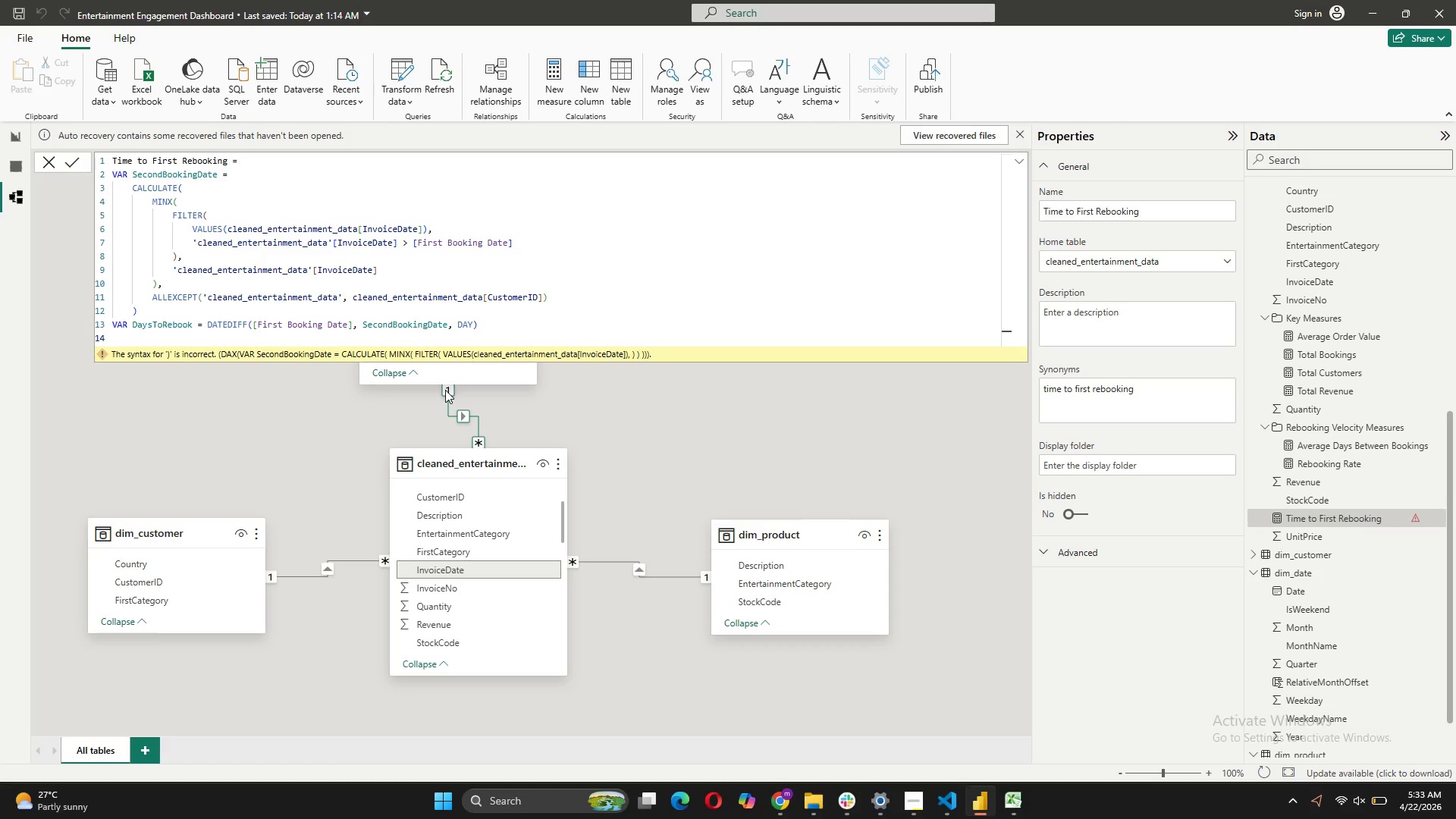 
type(RETURN)
 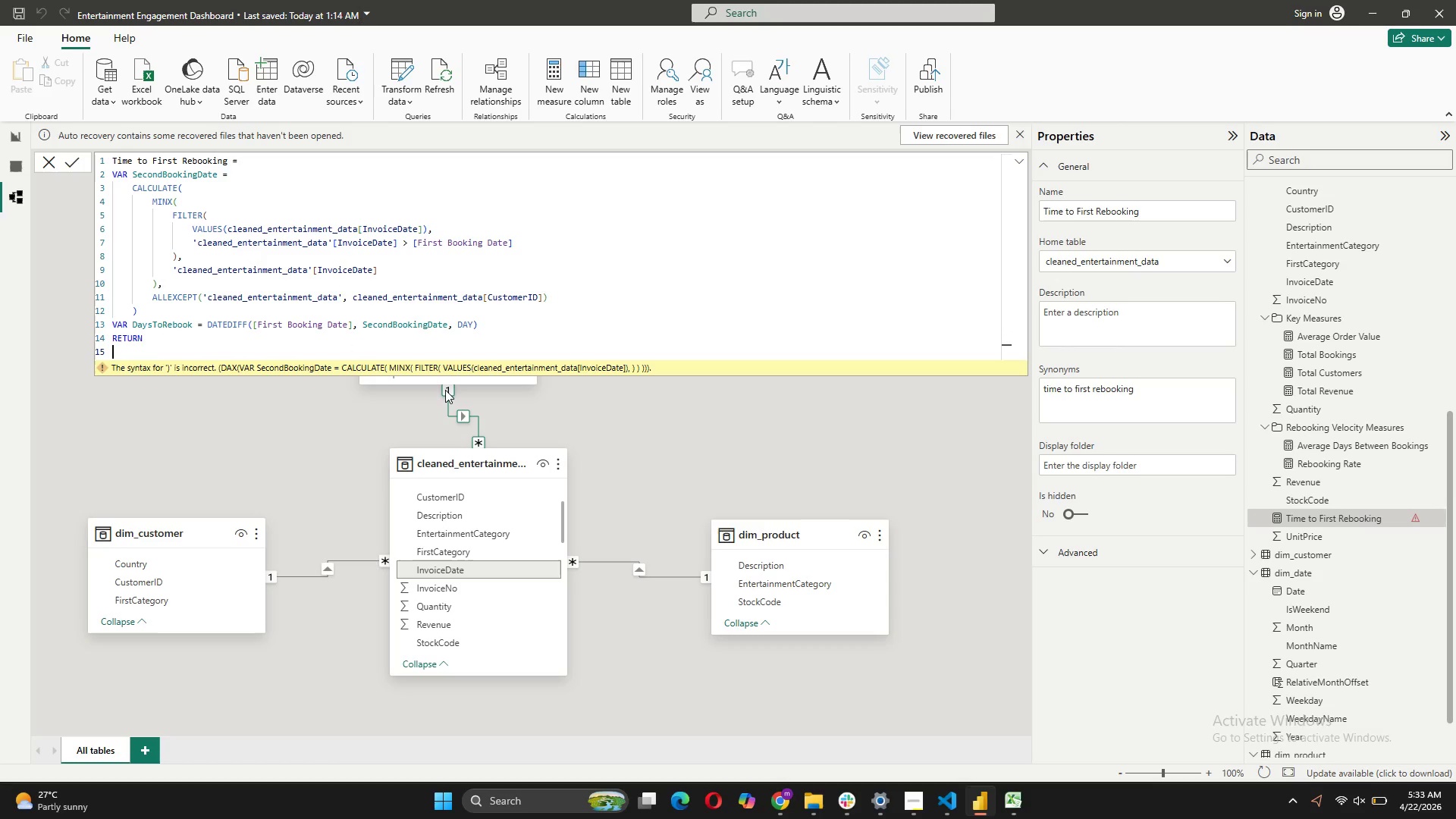 
key(Shift+Enter)
 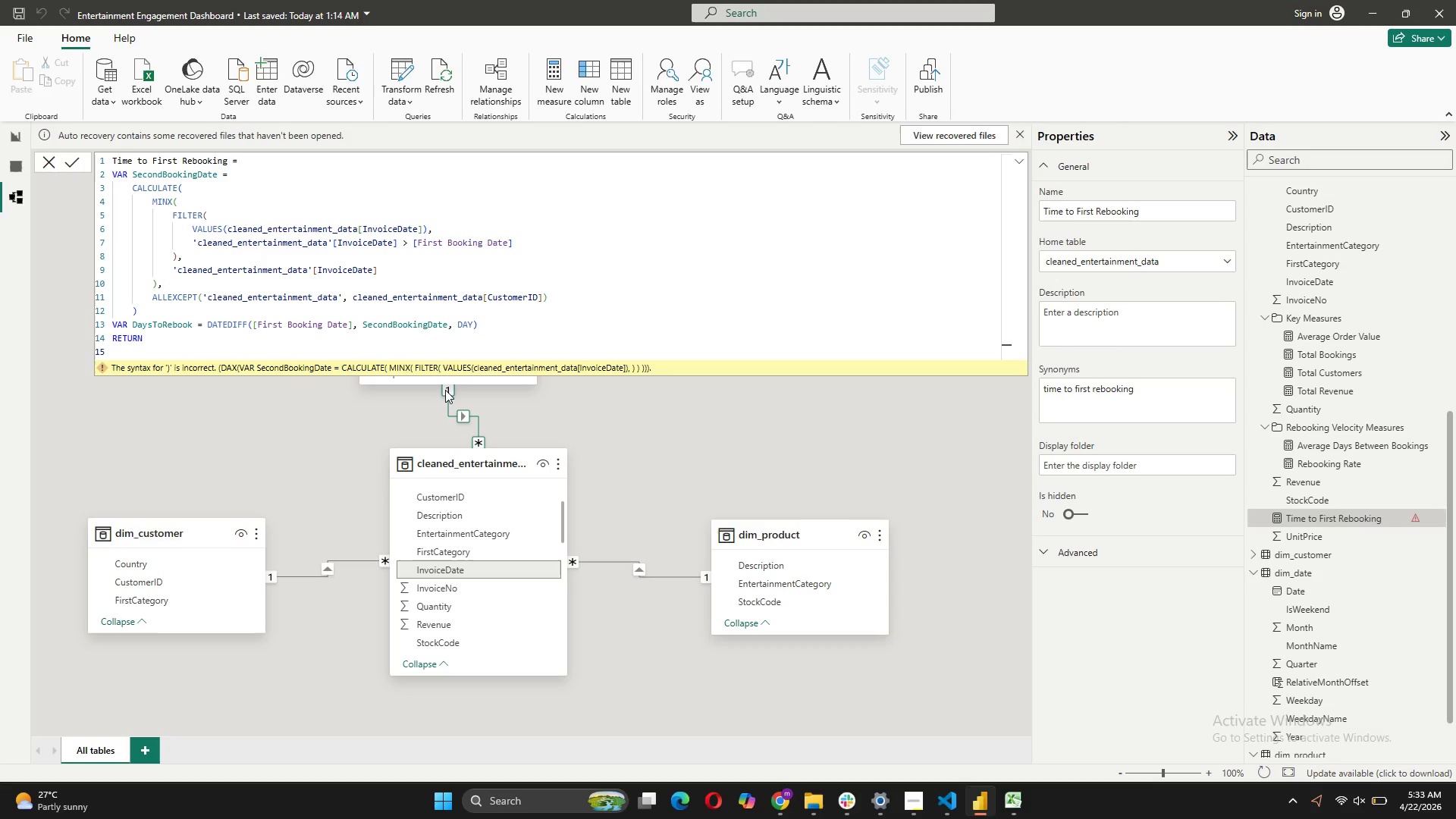 
type(AVERAGE)
 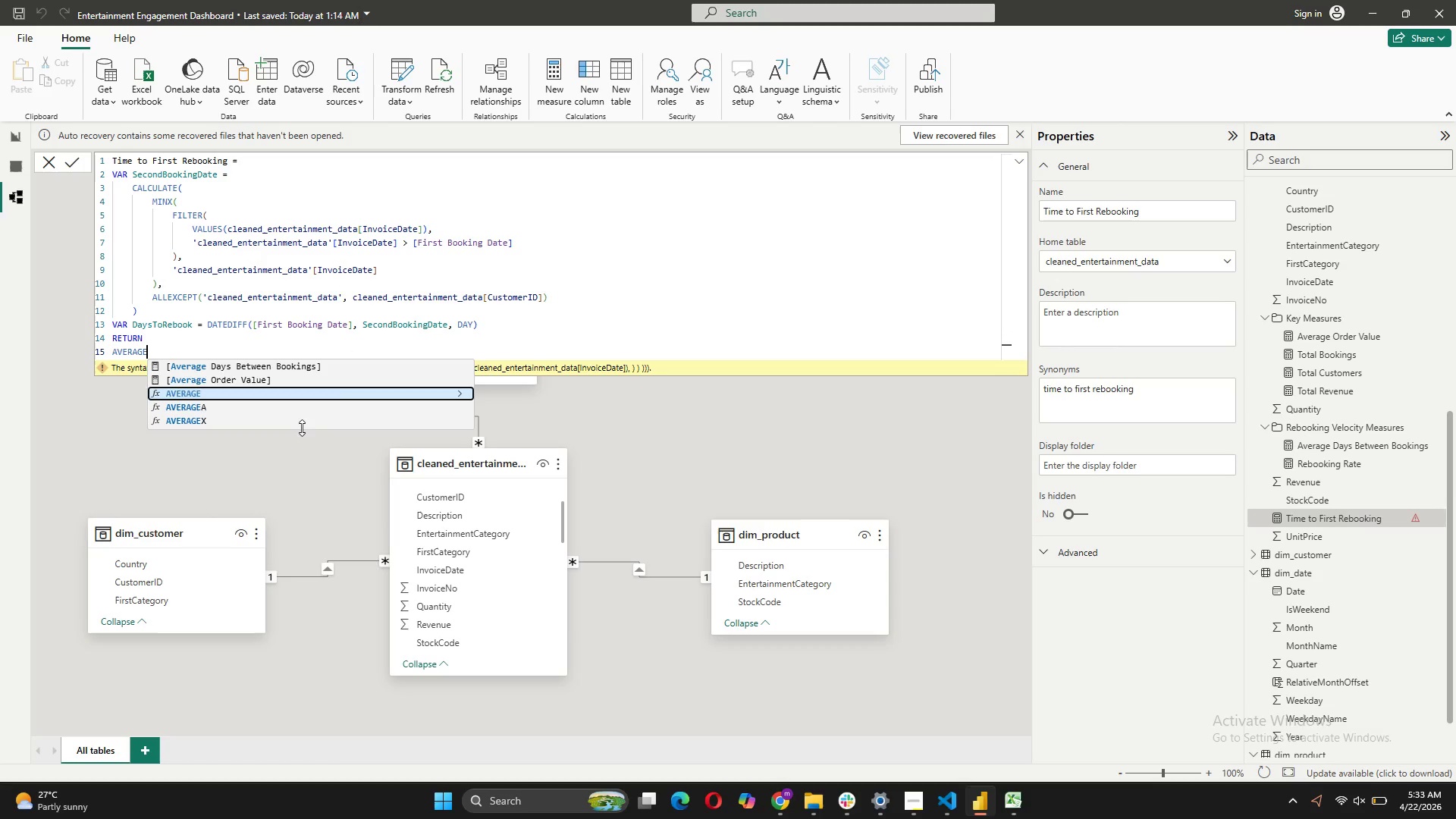 
left_click([297, 424])
 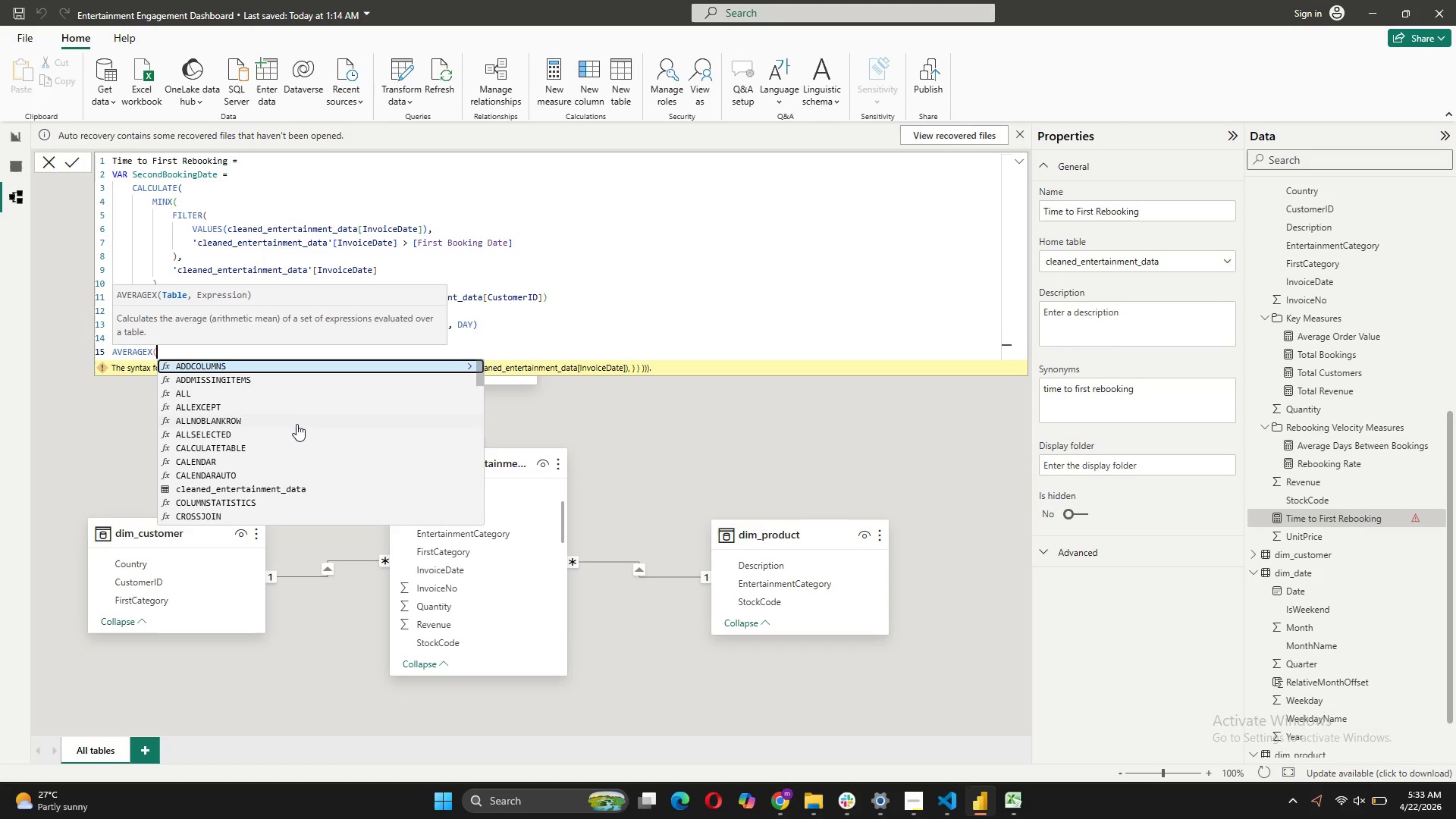 
key(Shift+ShiftRight)
 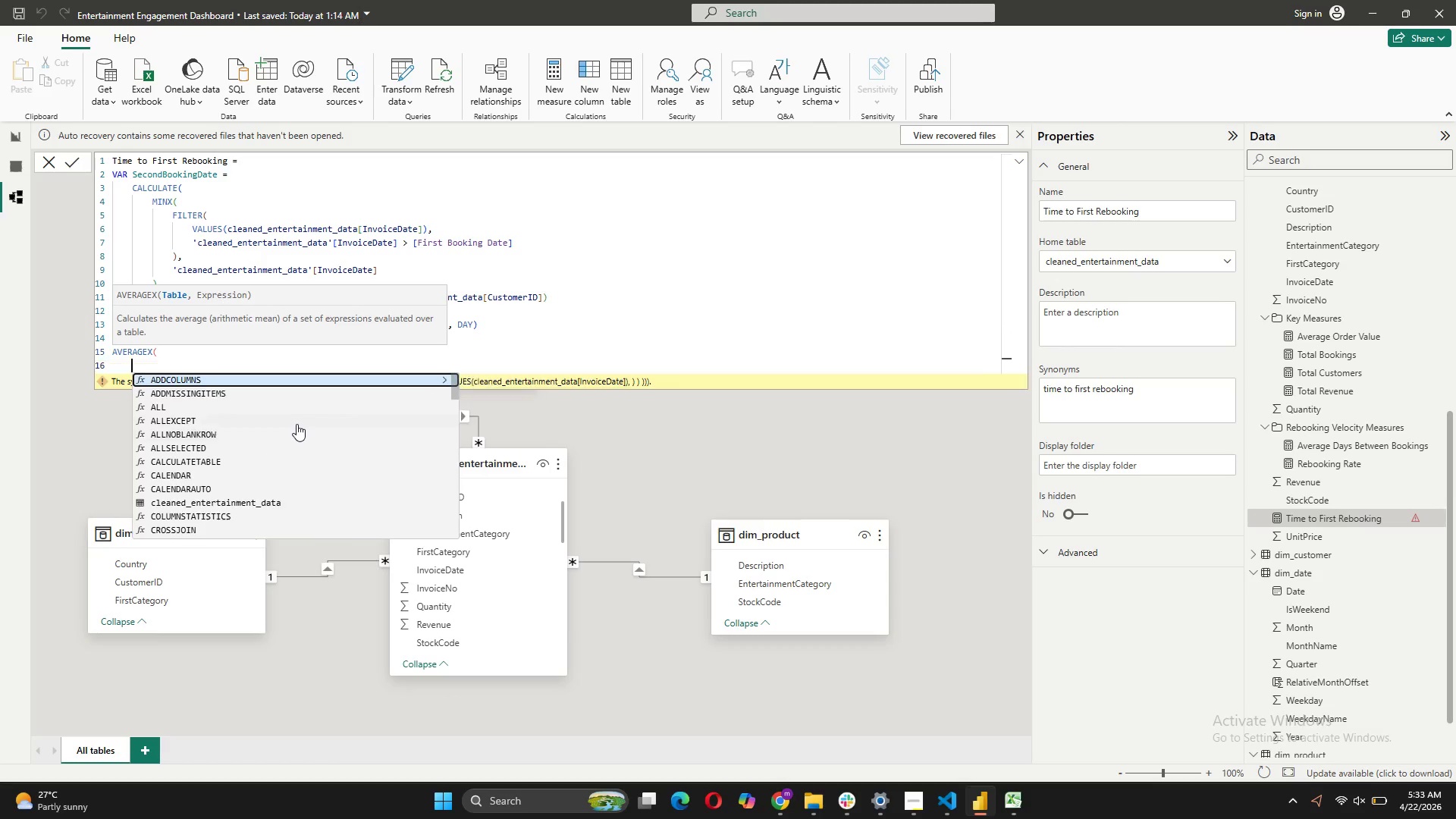 
key(Shift+Enter)
 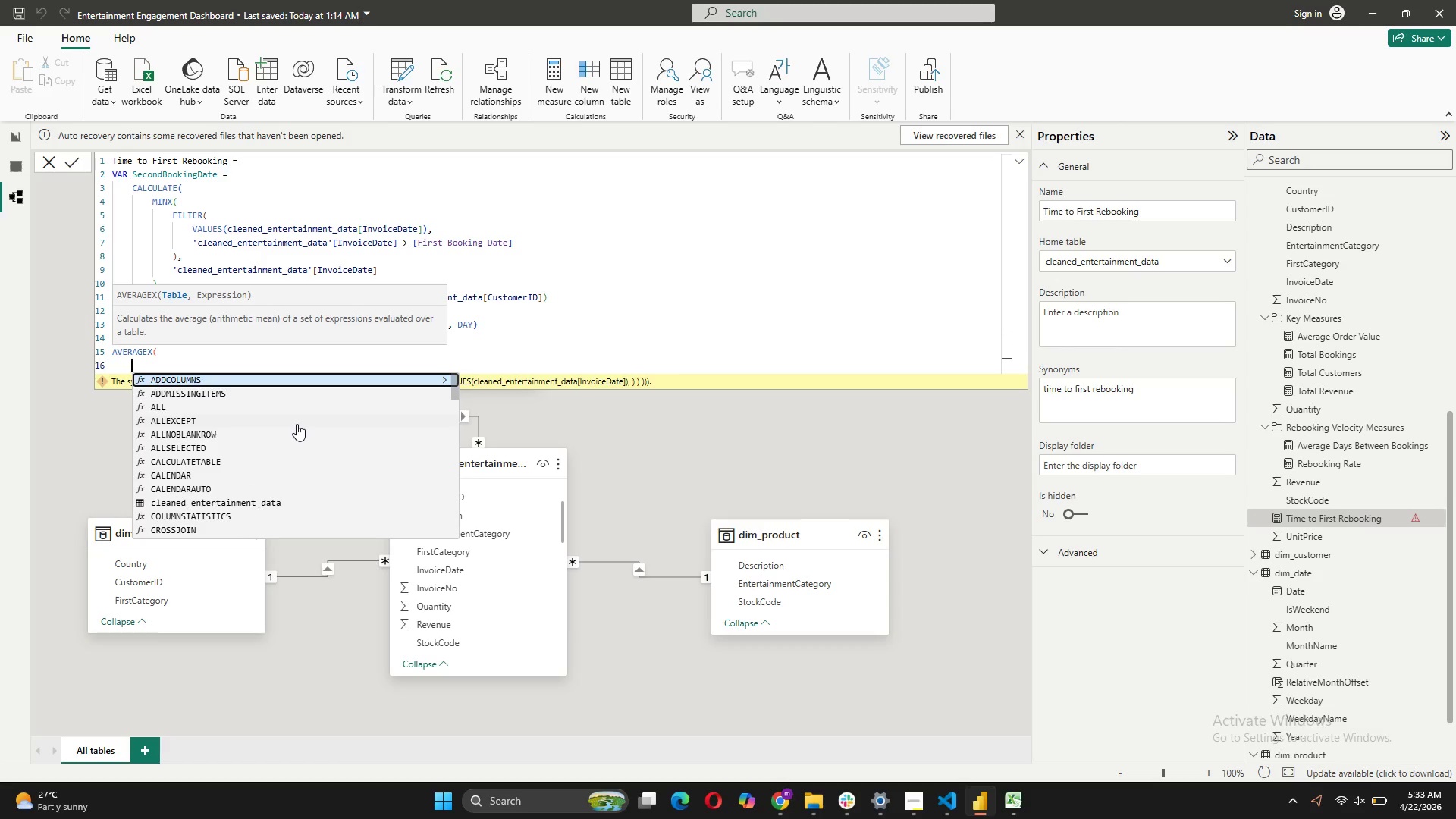 
type(FILTER(VALUES(')
 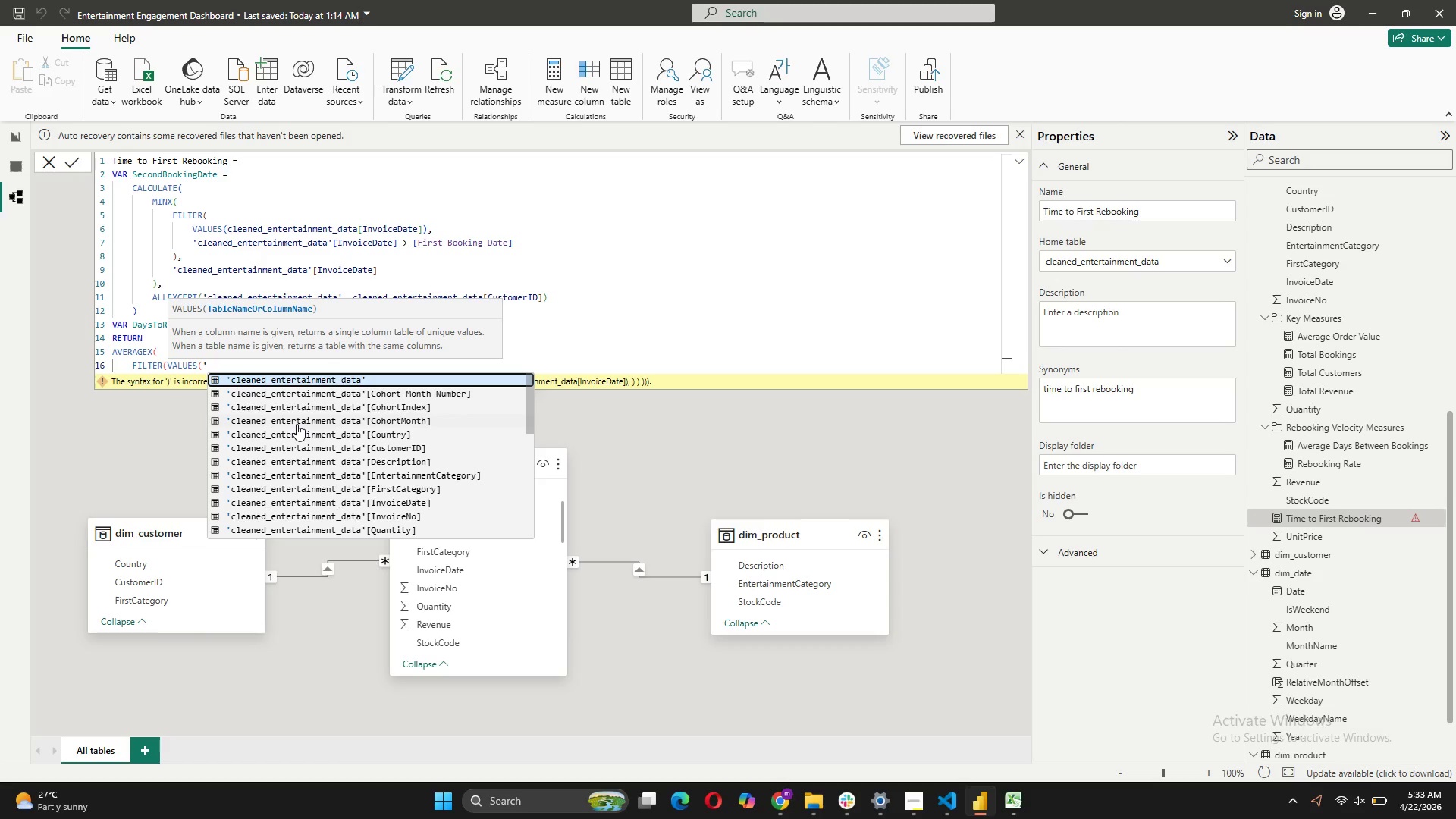 
left_click([396, 445])
 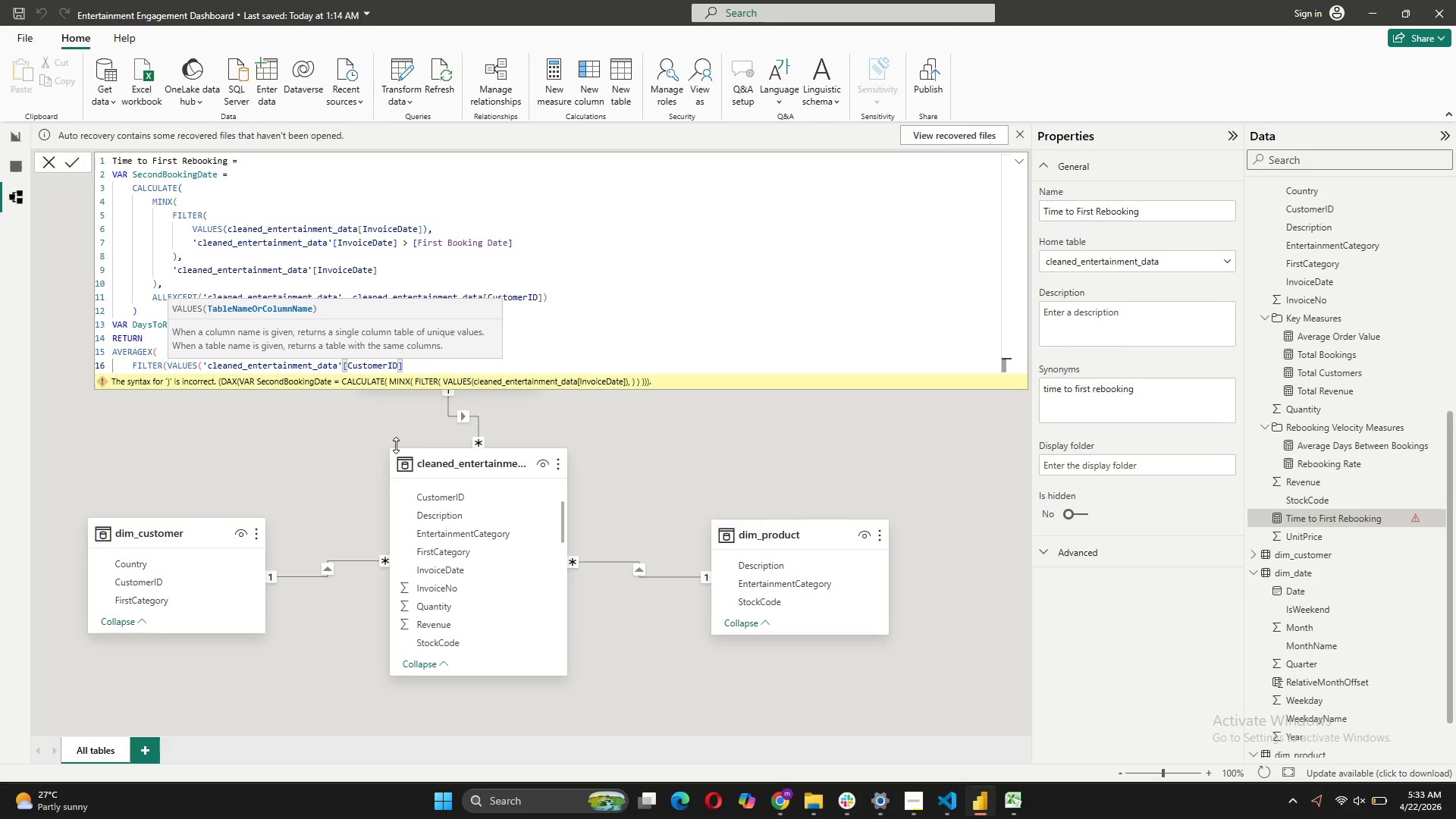 
type(), NOT(ISBLANK(Second)
 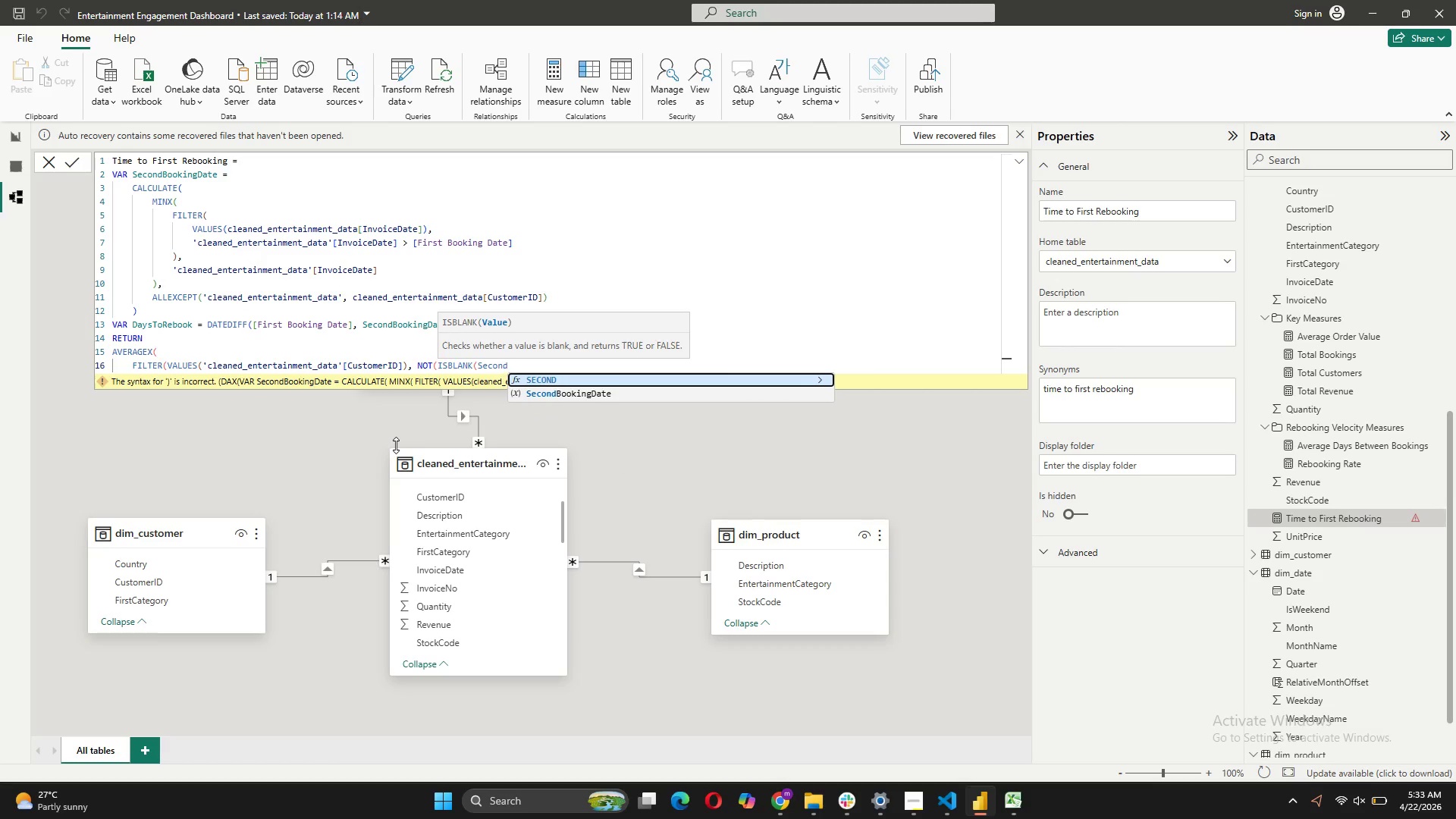 
left_click([543, 399])
 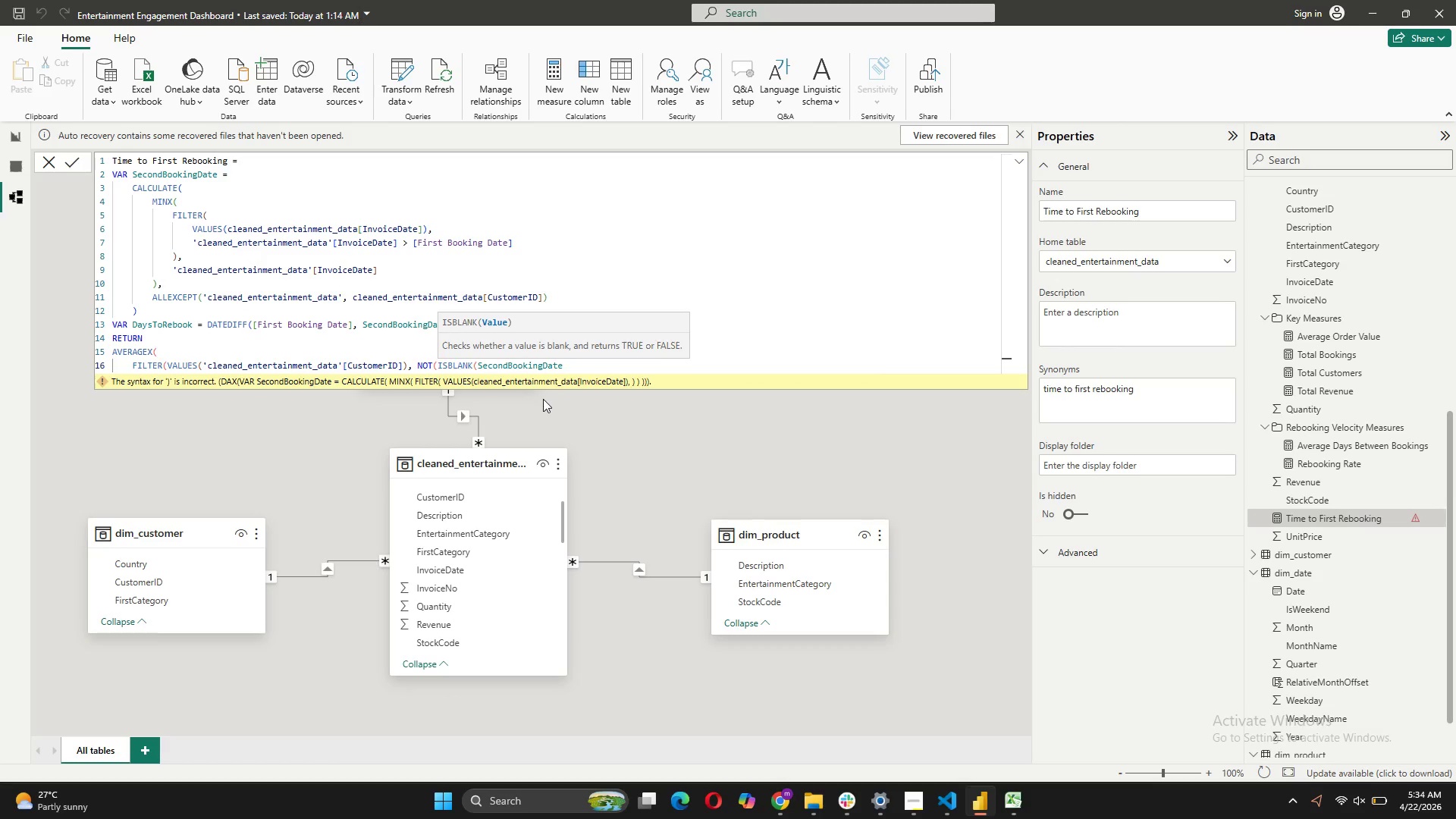 
type())),)
 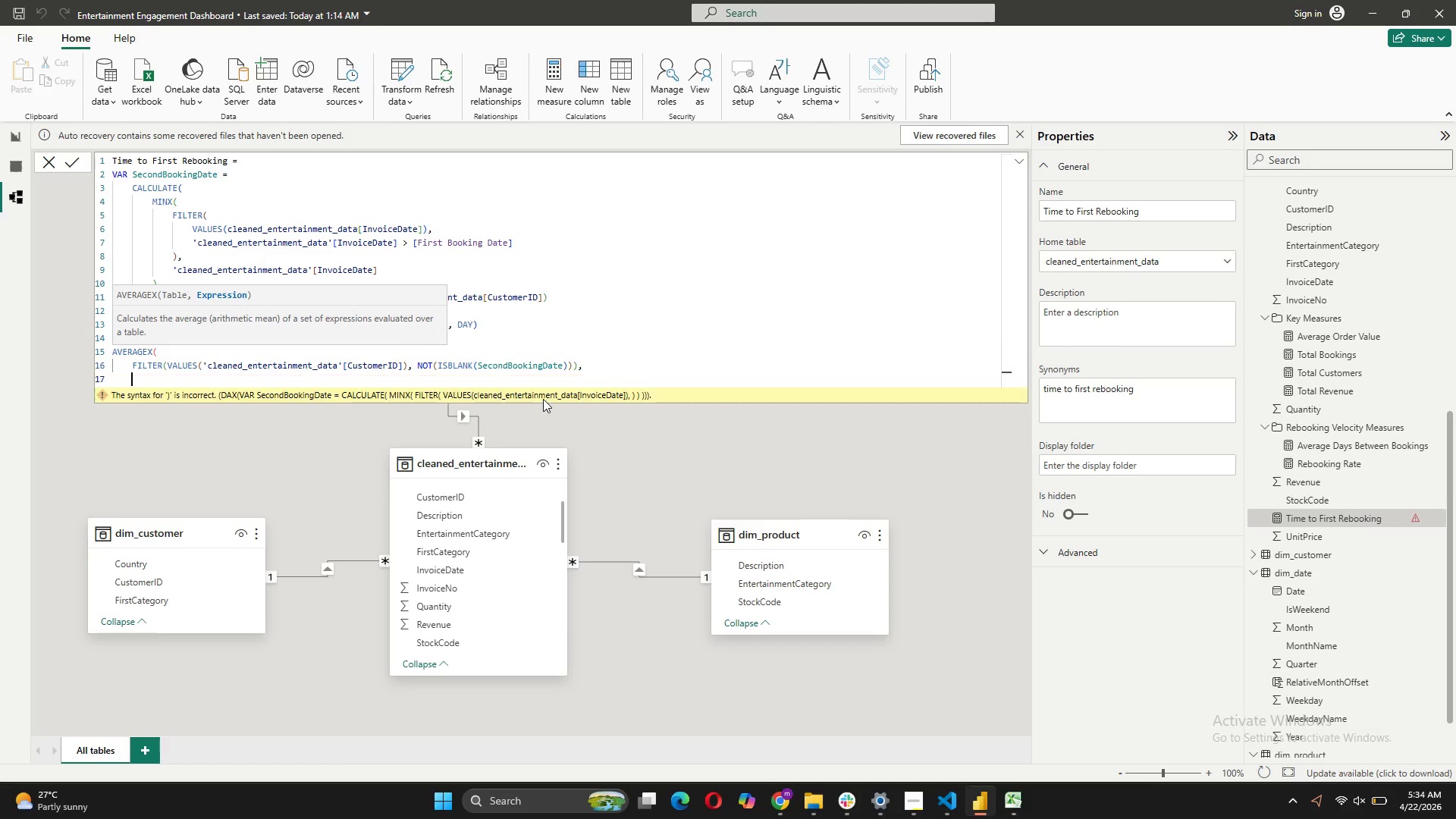 
key(Shift+Enter)
 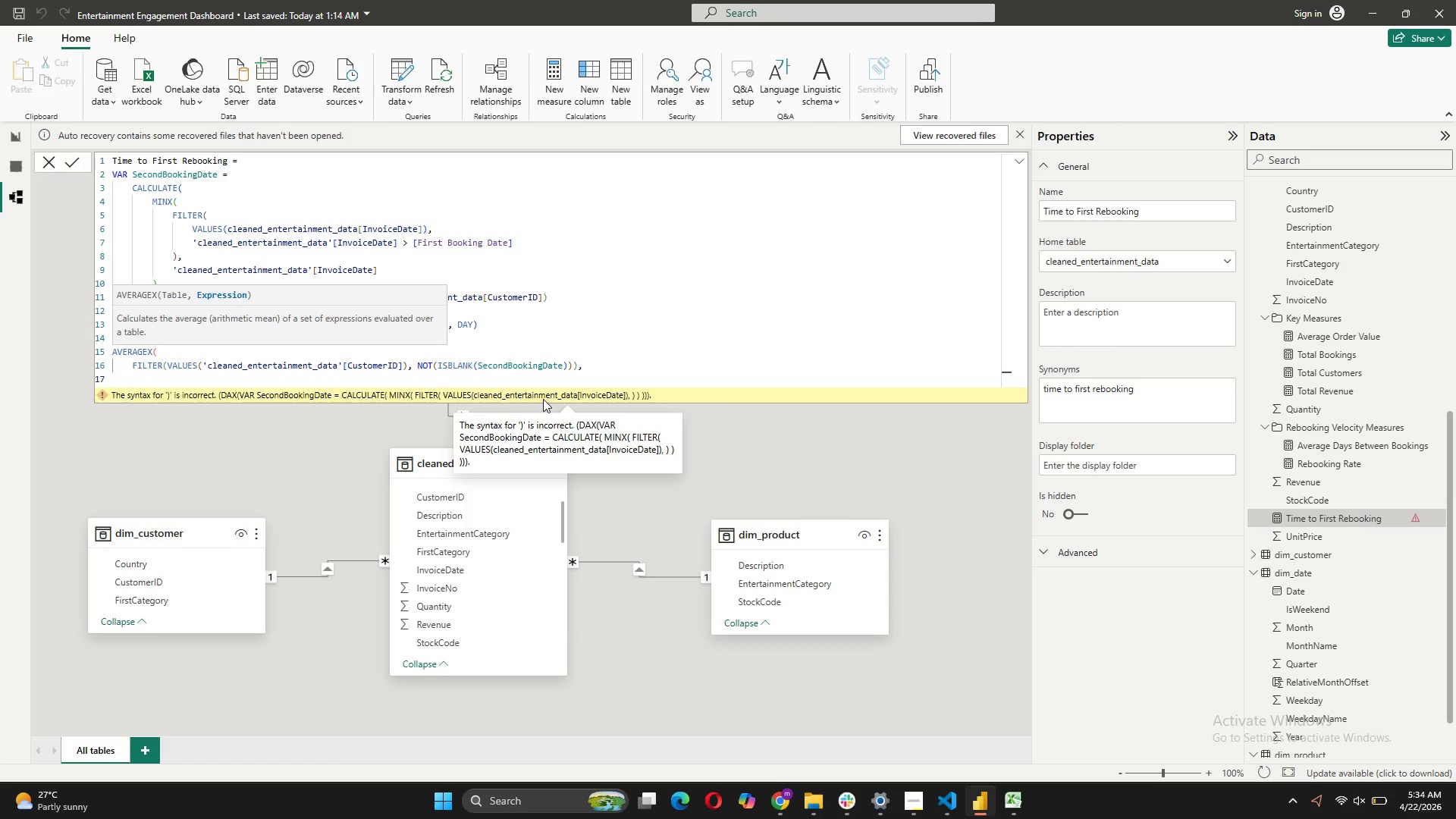 
type(DaysToRe)
key(Tab)
 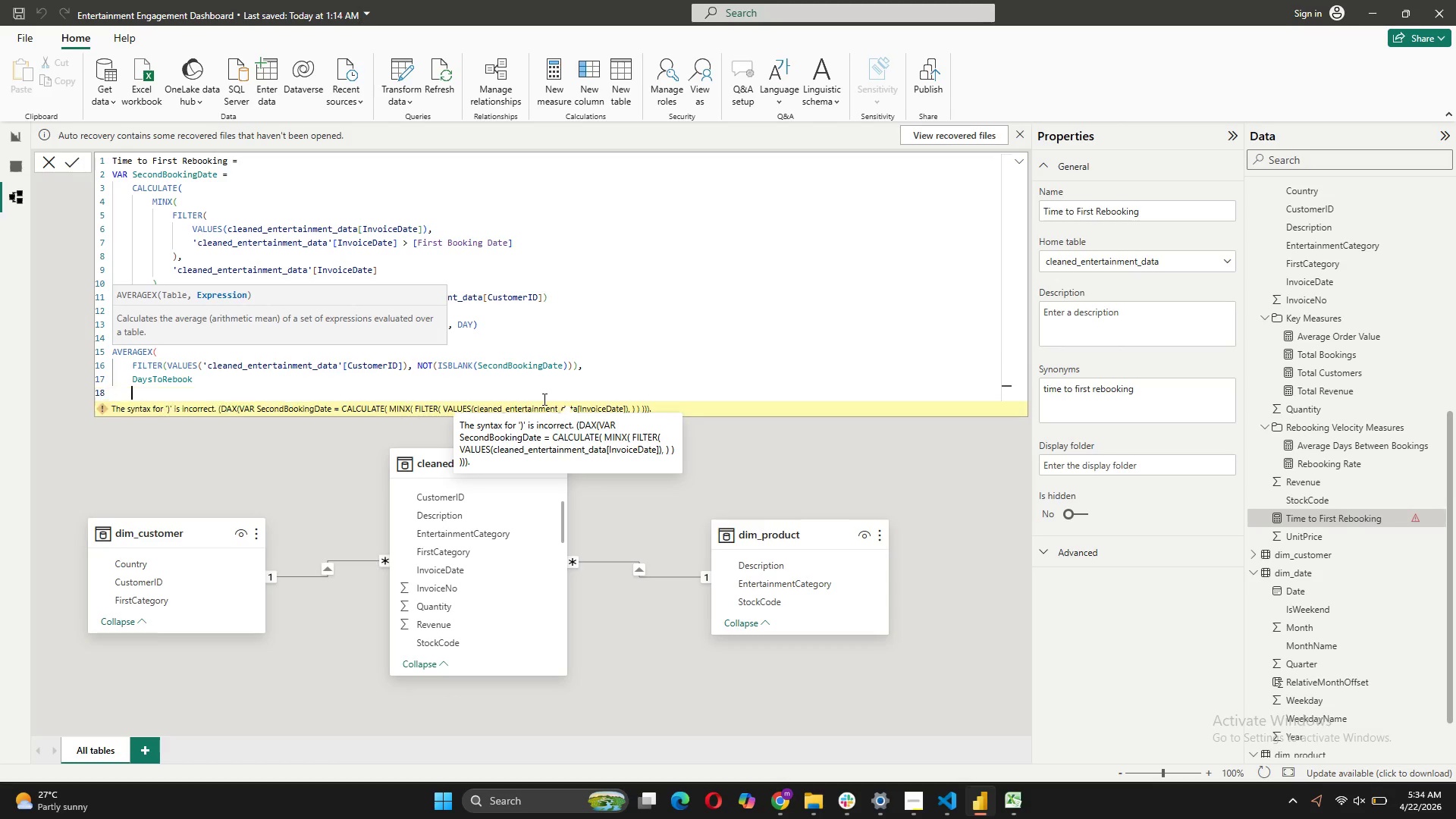 
key(Shift+Enter)
 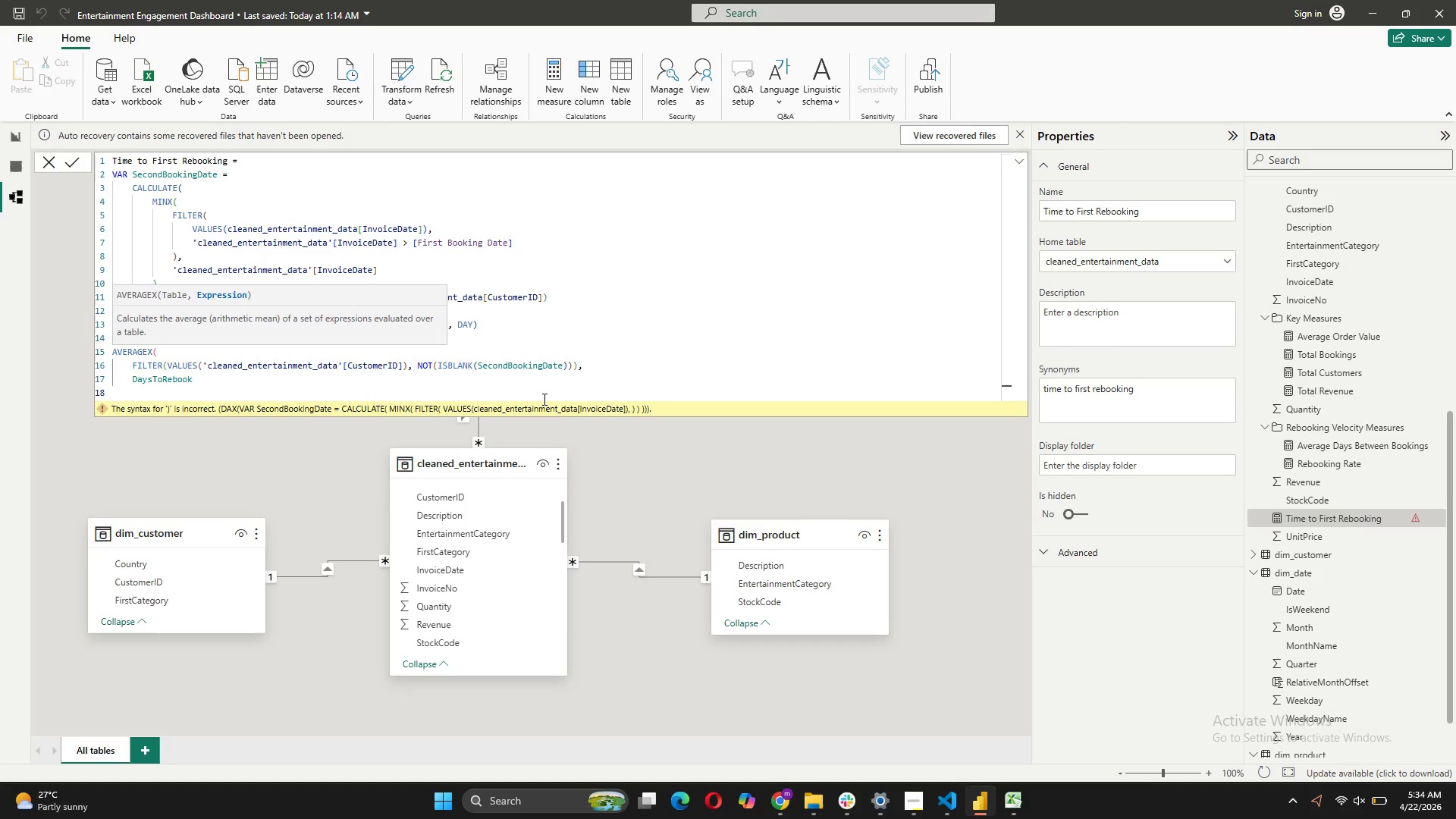 
key(Shift+0)
 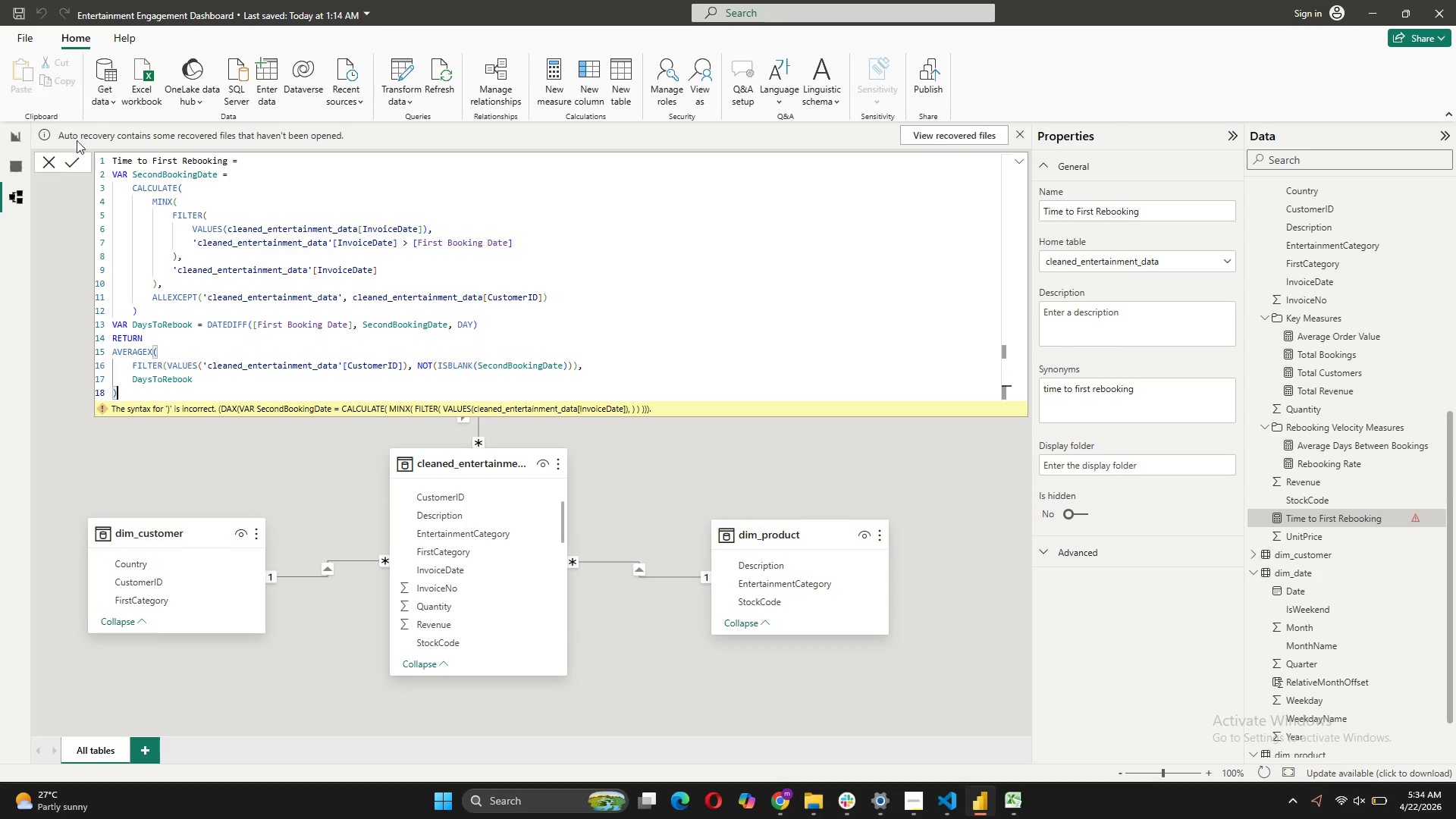 
wait(5.62)
 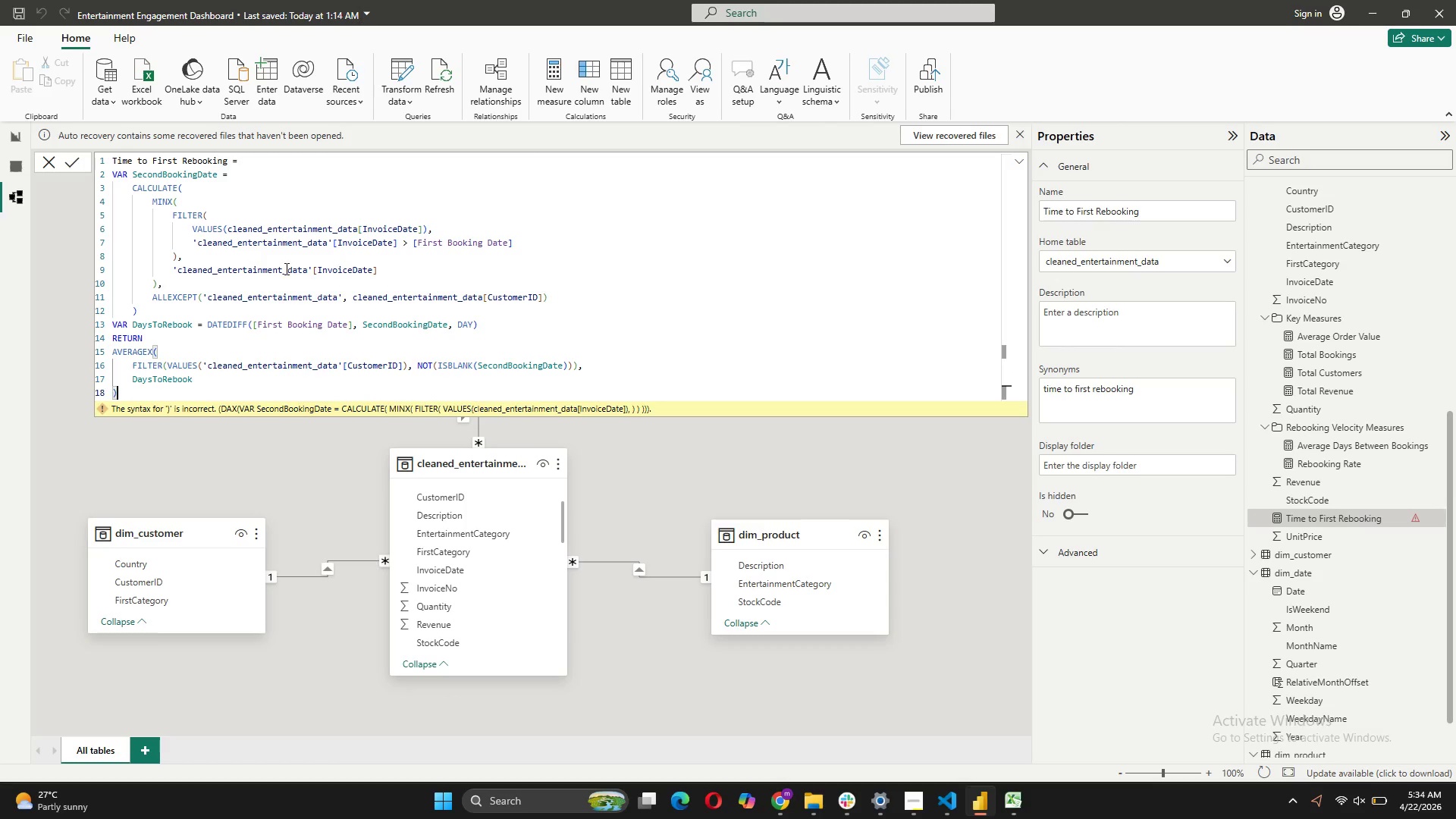 
left_click([78, 165])
 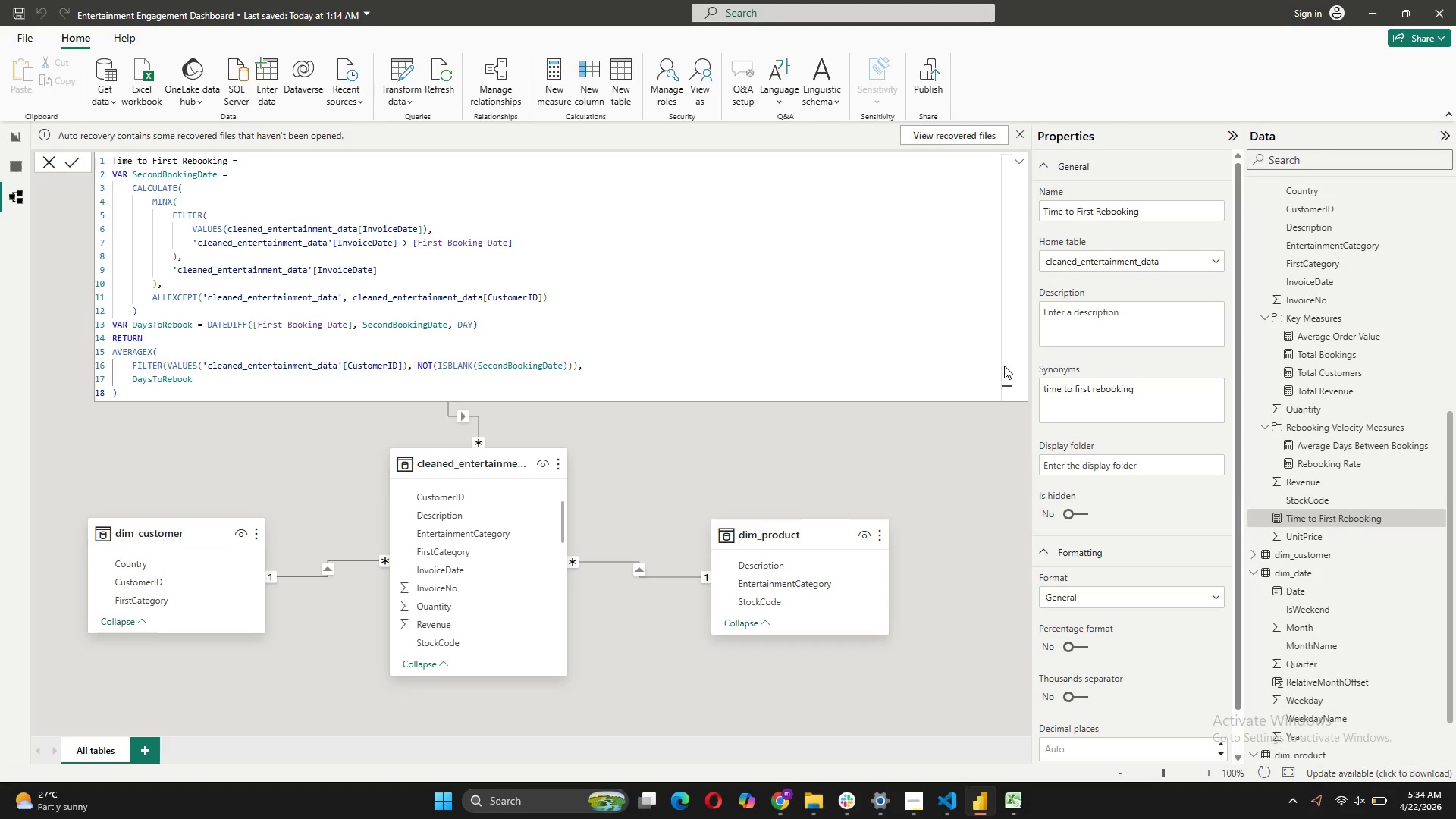 
left_click_drag(start_coordinate=[1348, 522], to_coordinate=[1346, 432])
 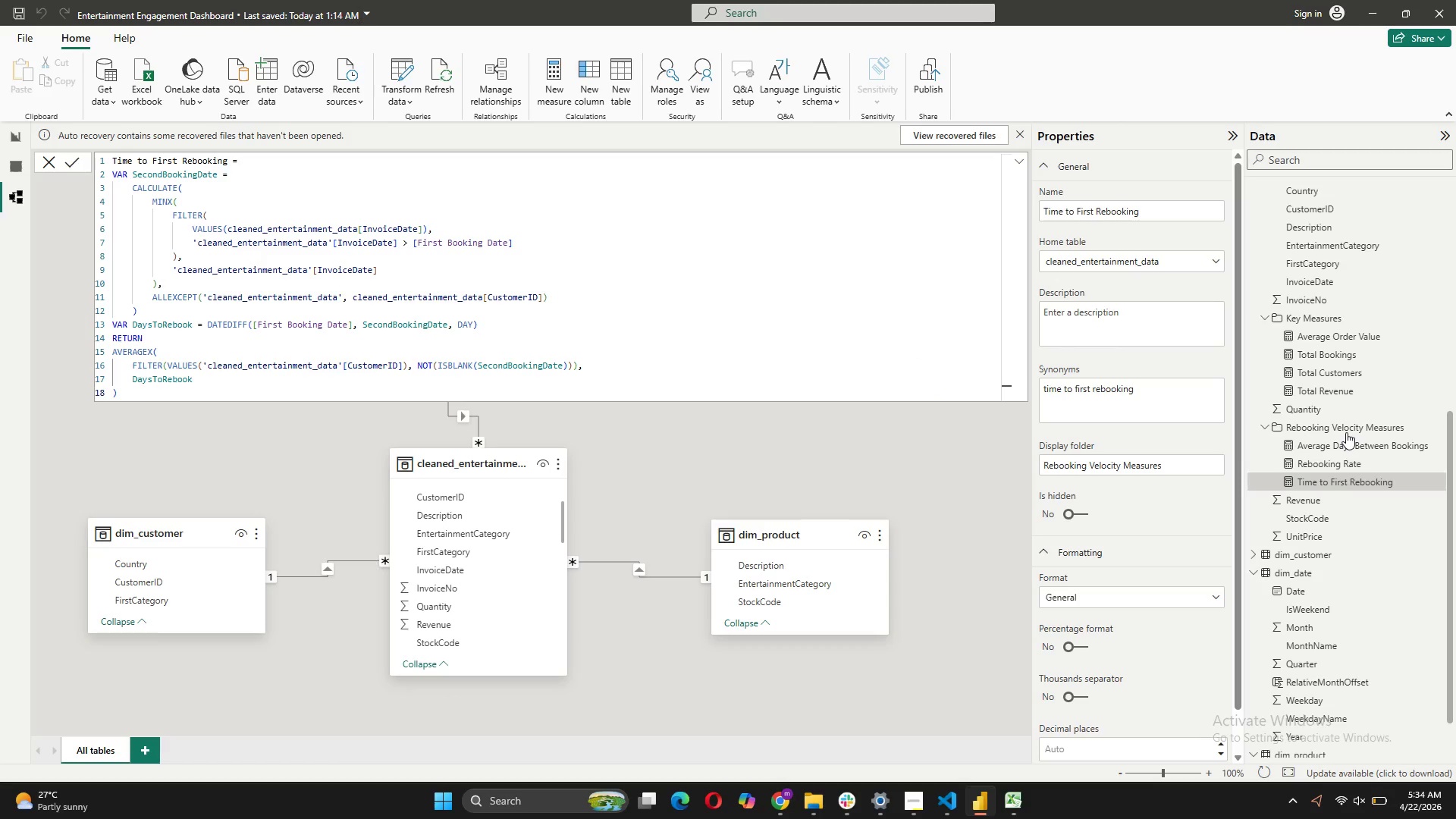 
wait(9.44)
 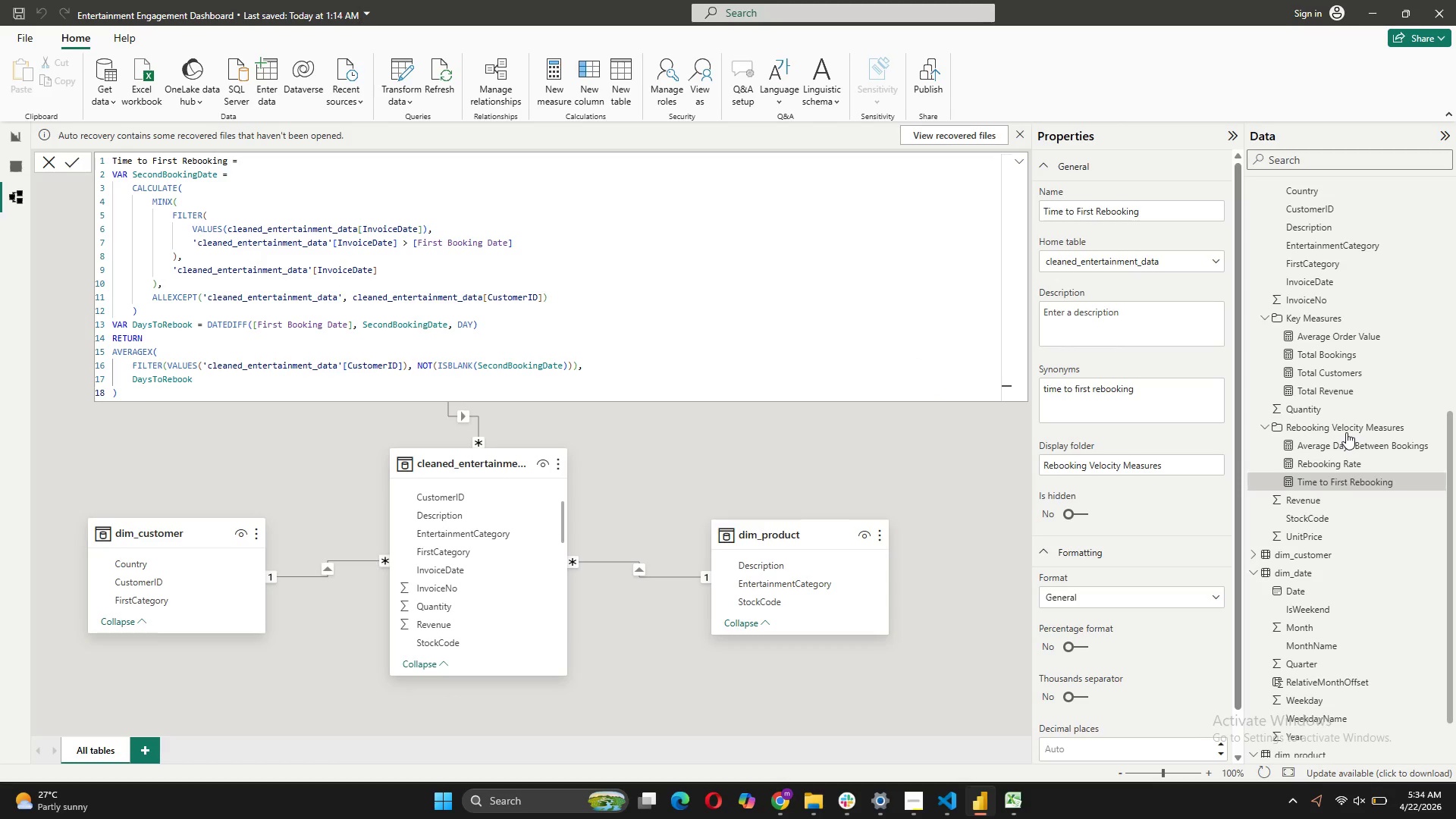 
left_click([551, 99])
 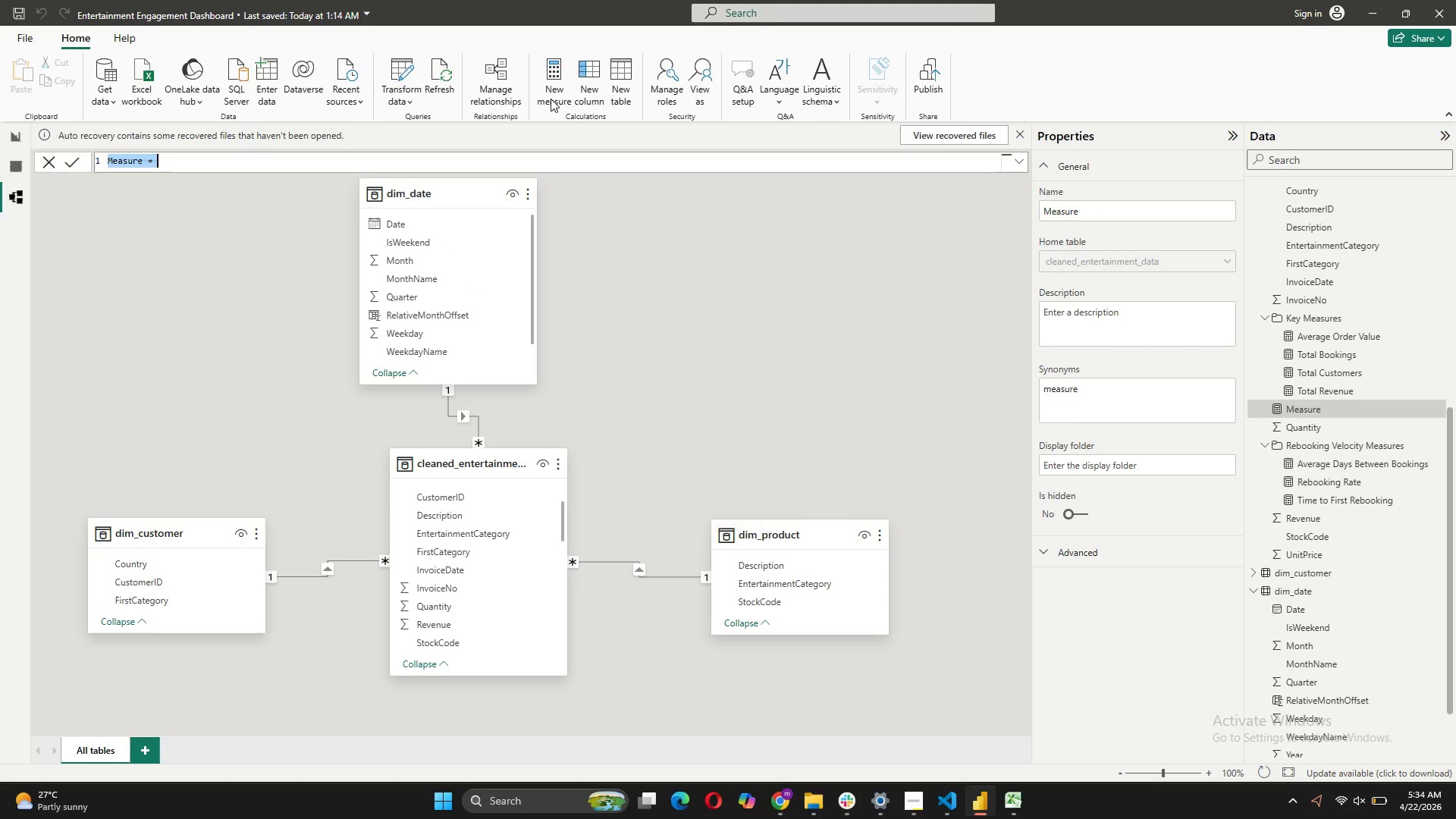 
wait(8.59)
 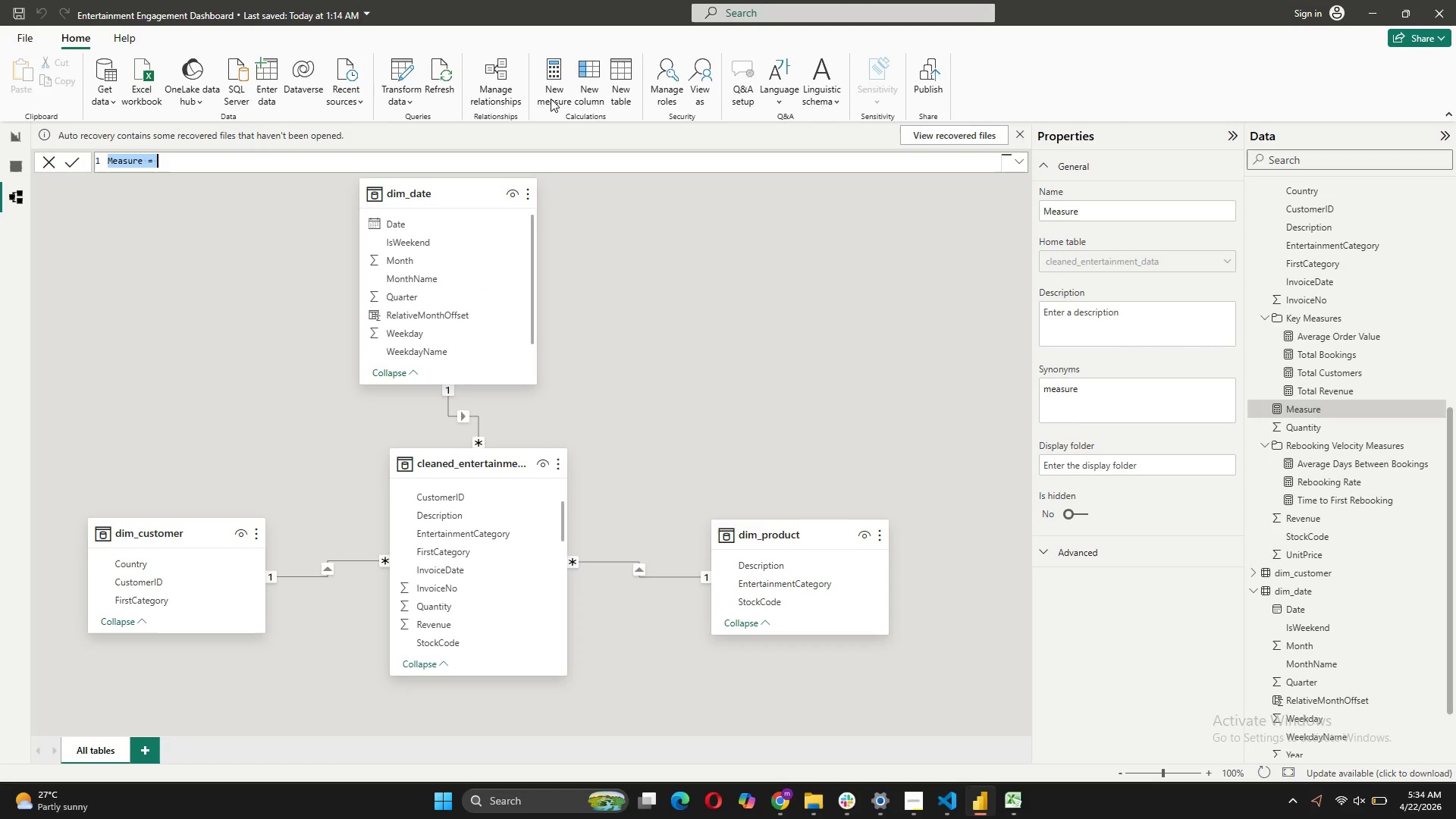 
type(Retention Rate High Energy =)
 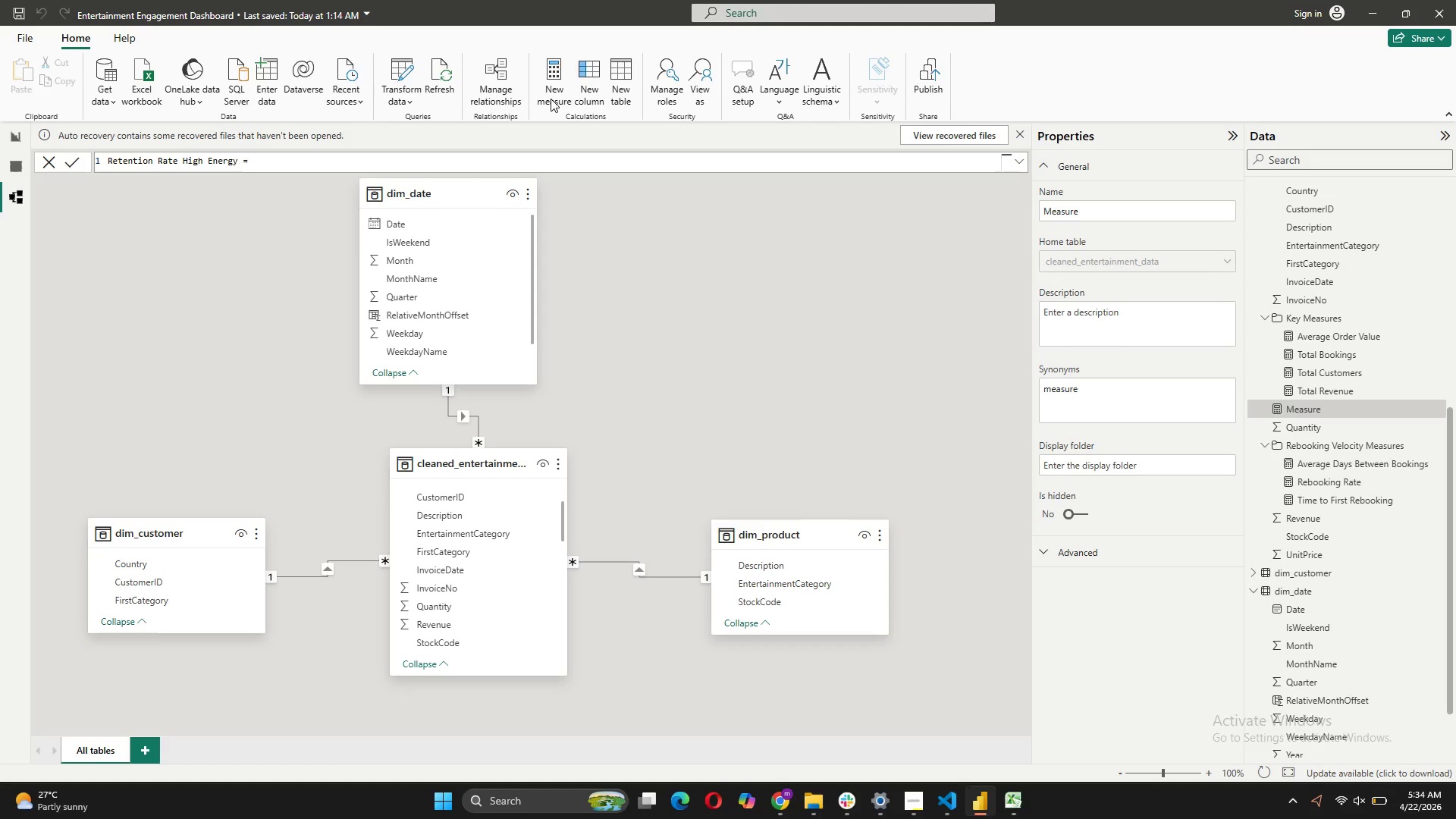 
key(Shift+Enter)
 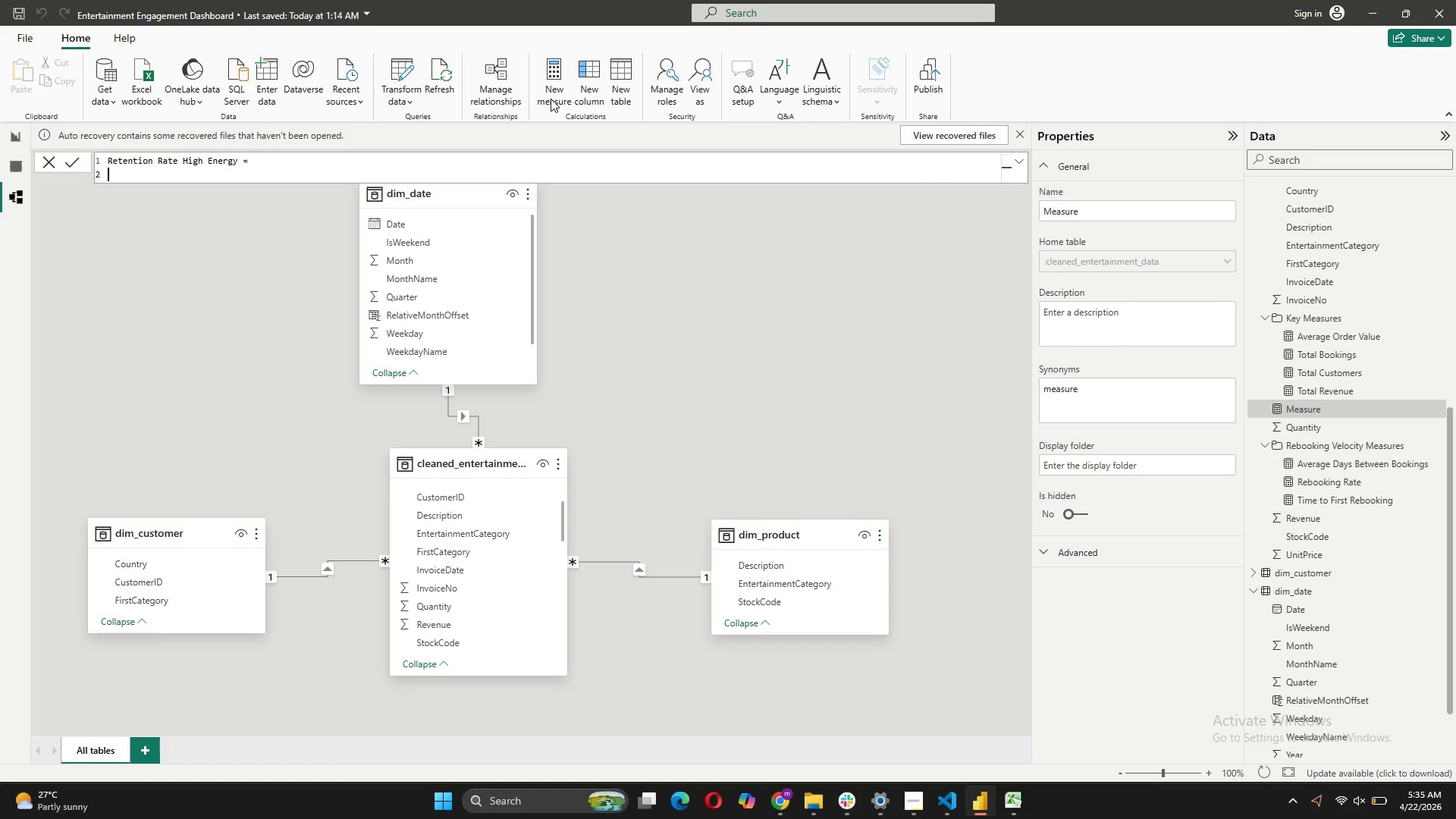 
type(CALCULATE())
 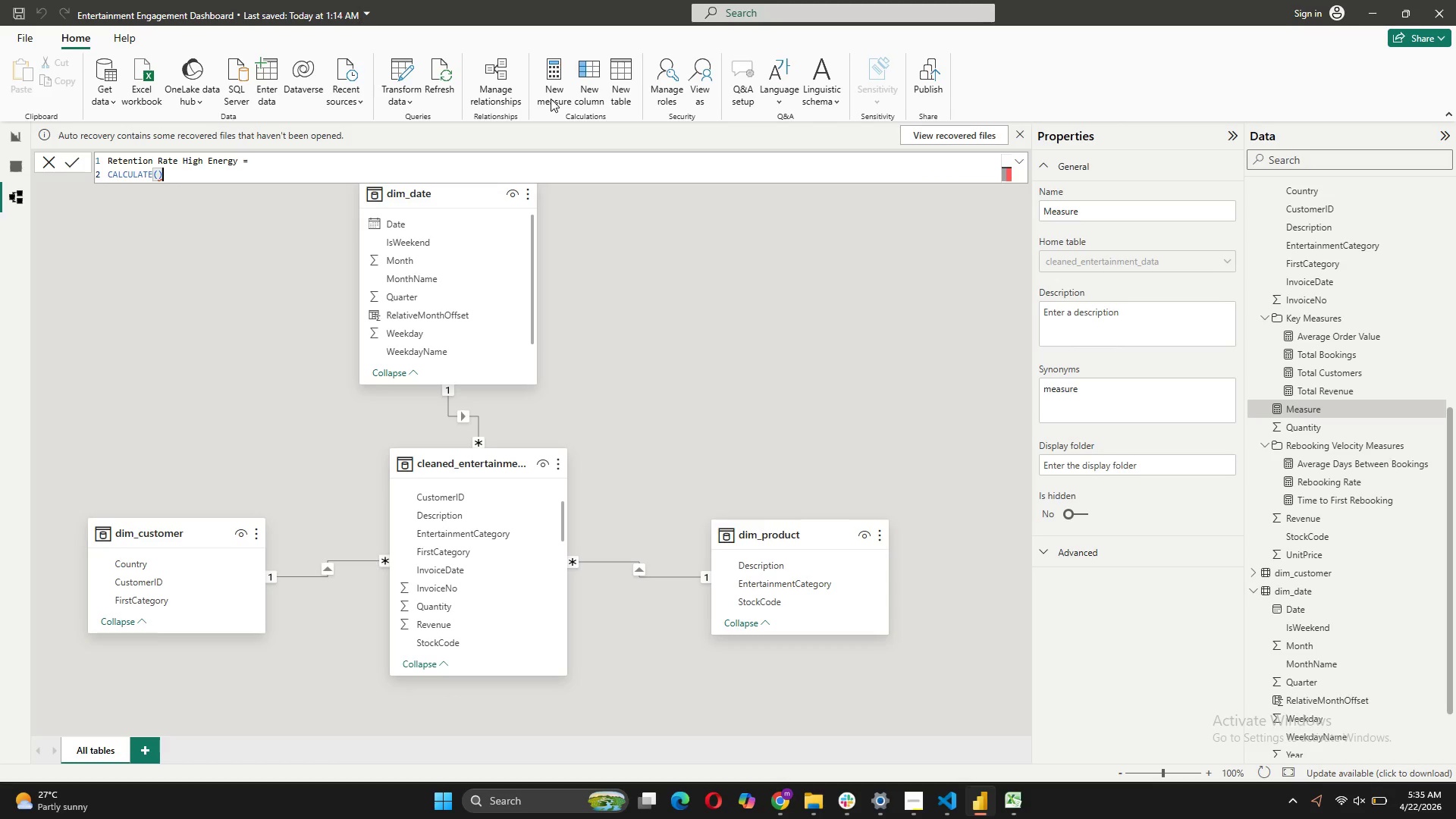 
key(ArrowLeft)
 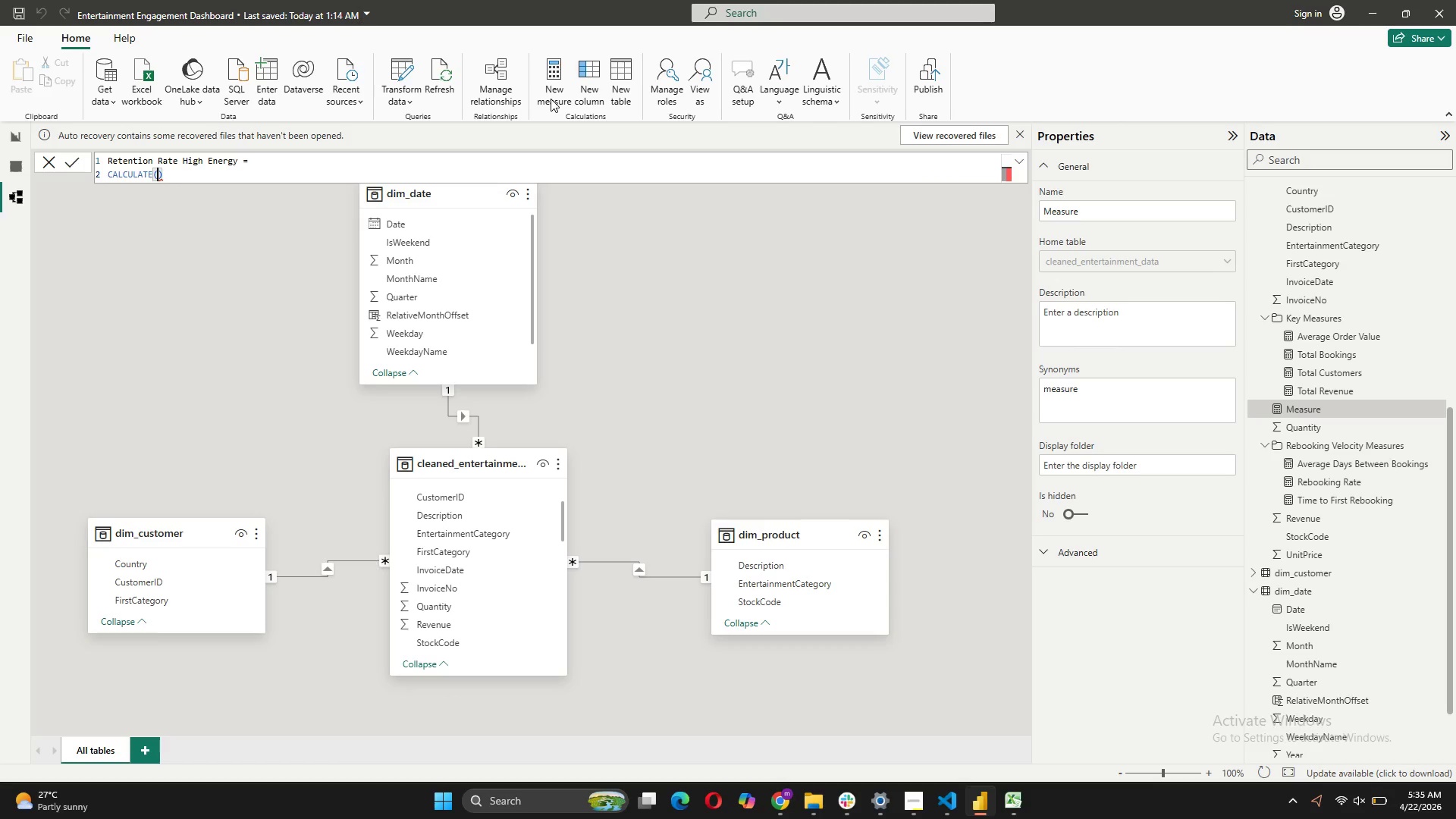 
key(Shift+ShiftRight)
 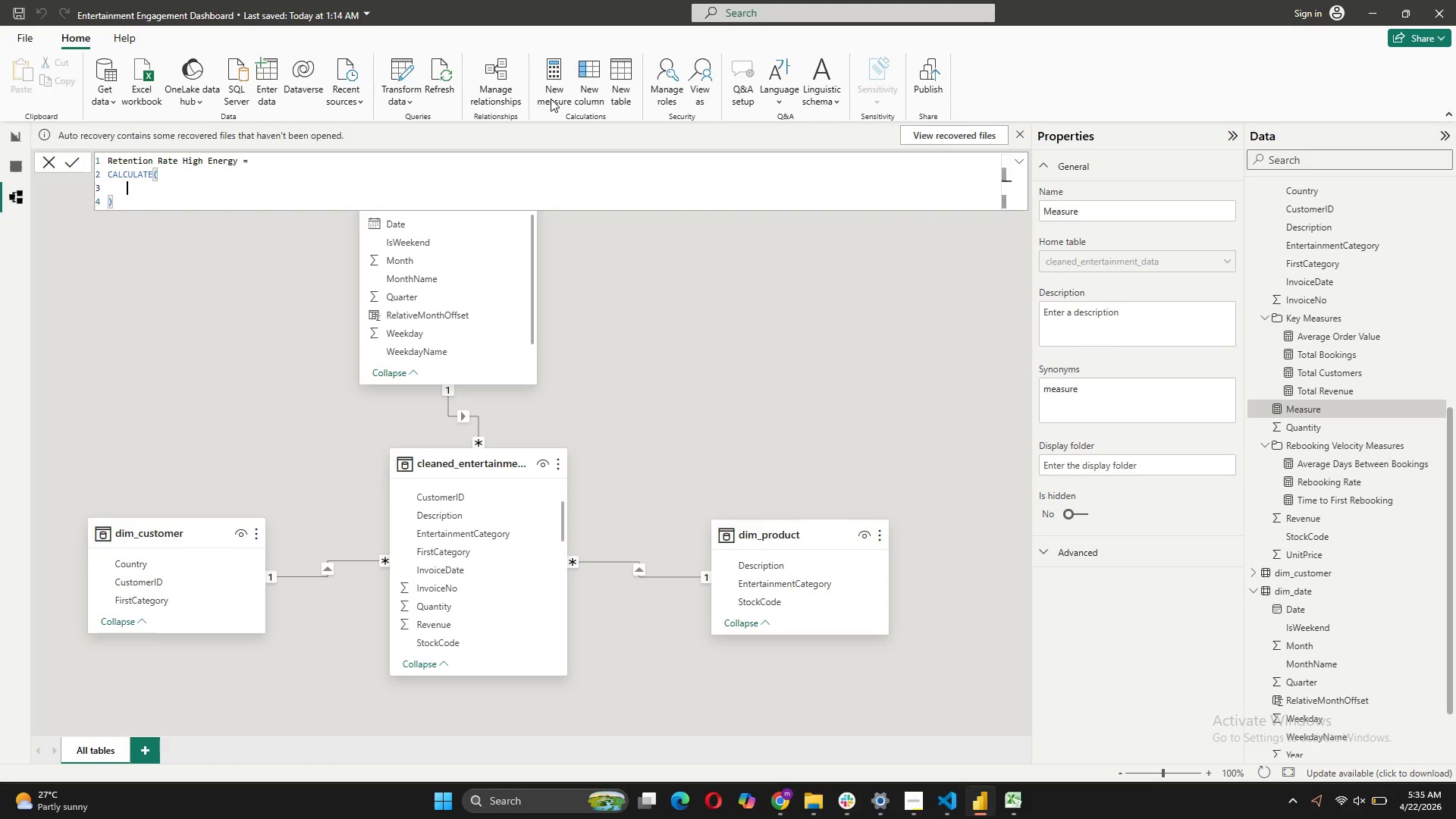 
key(Shift+Enter)
 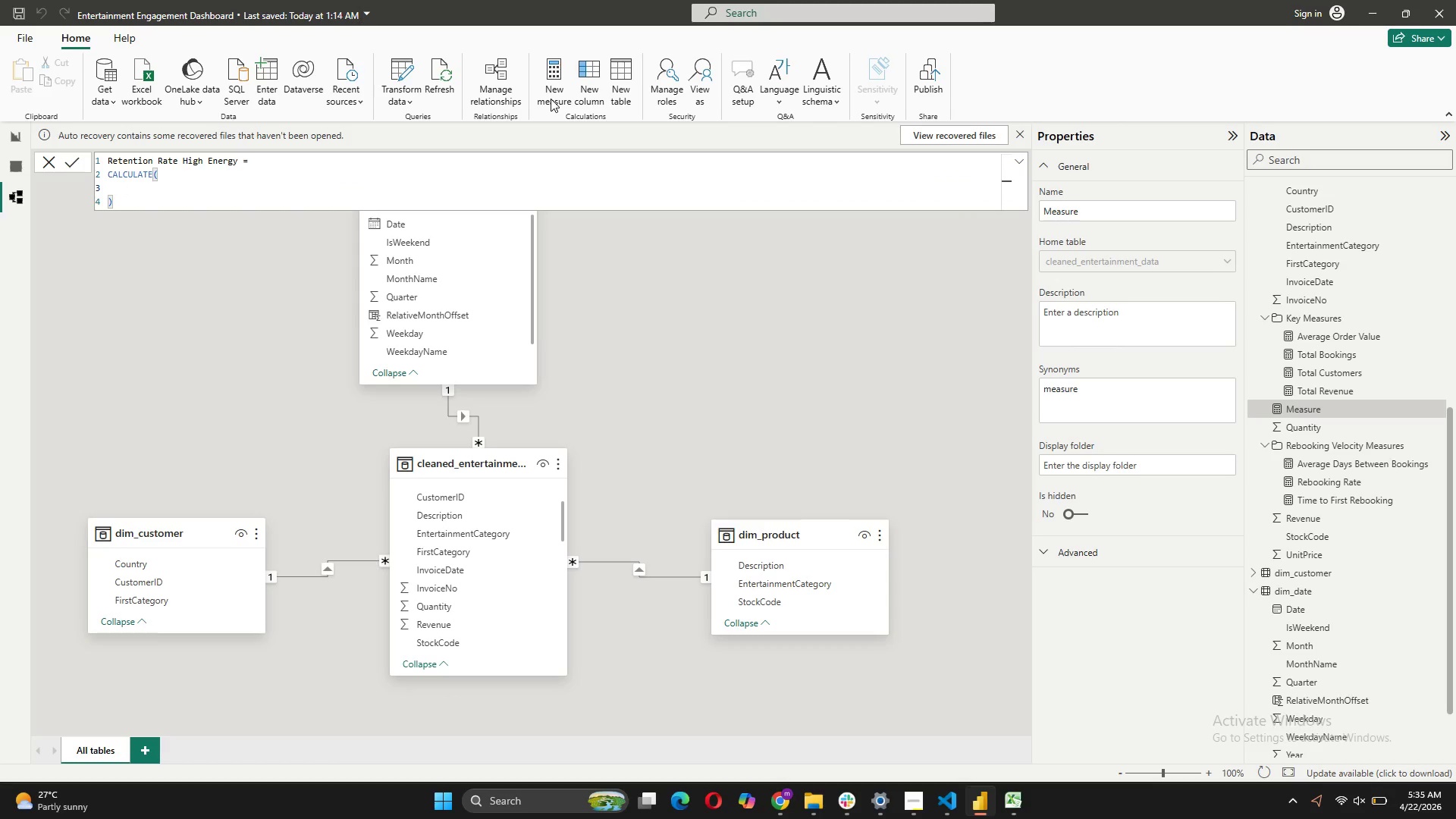 
type([Ret)
 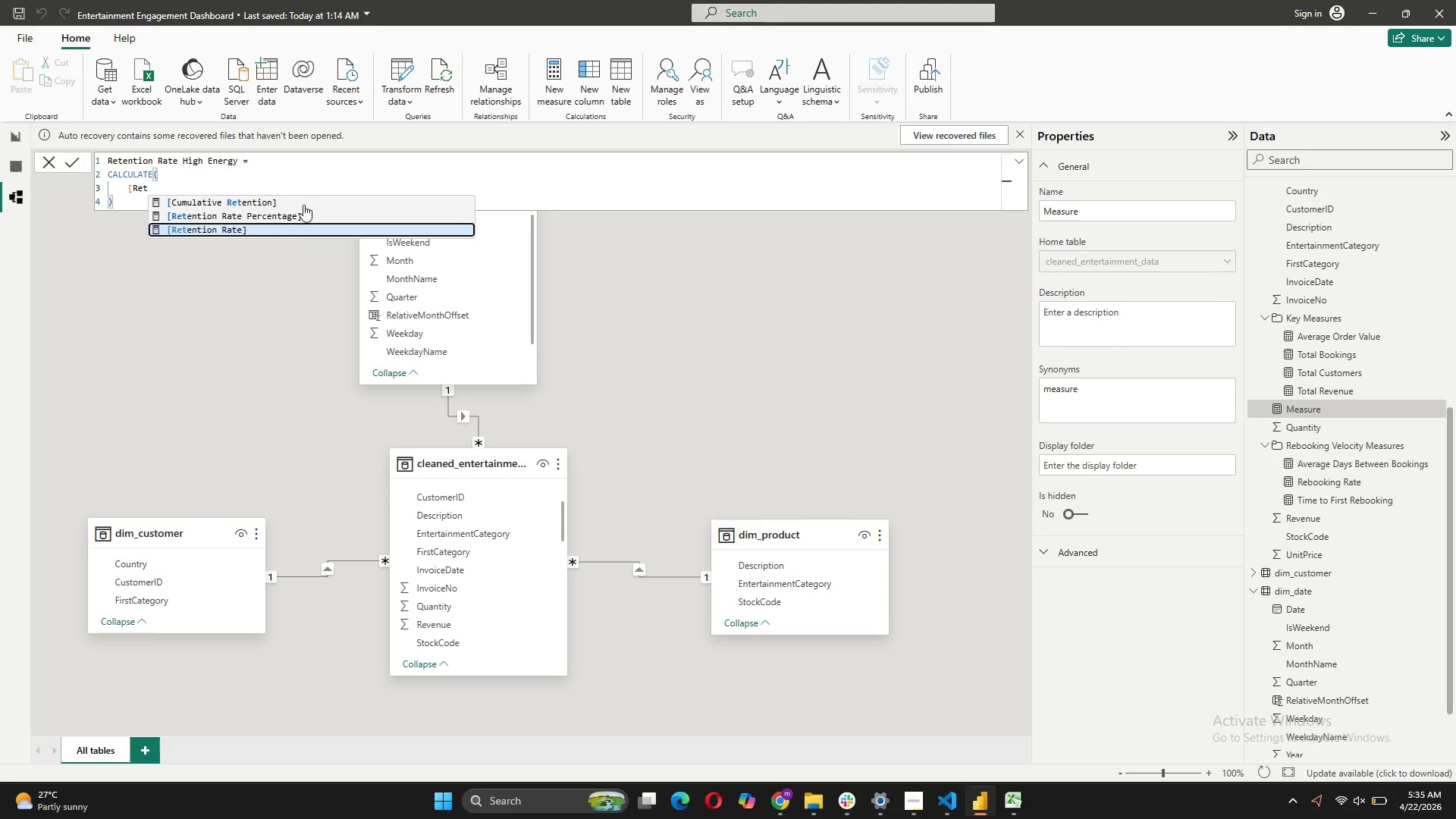 
left_click([287, 226])
 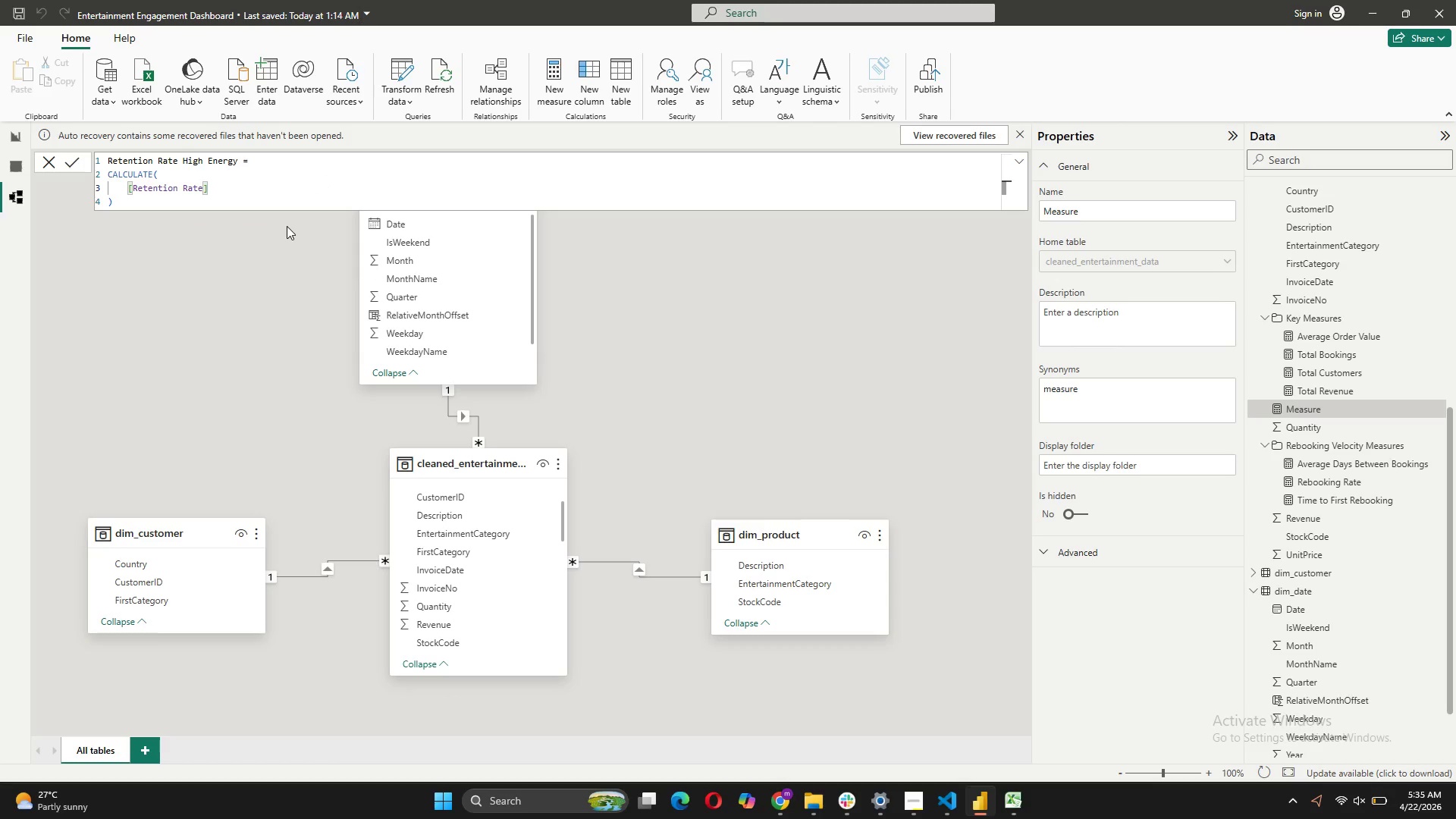 
key(Comma)
 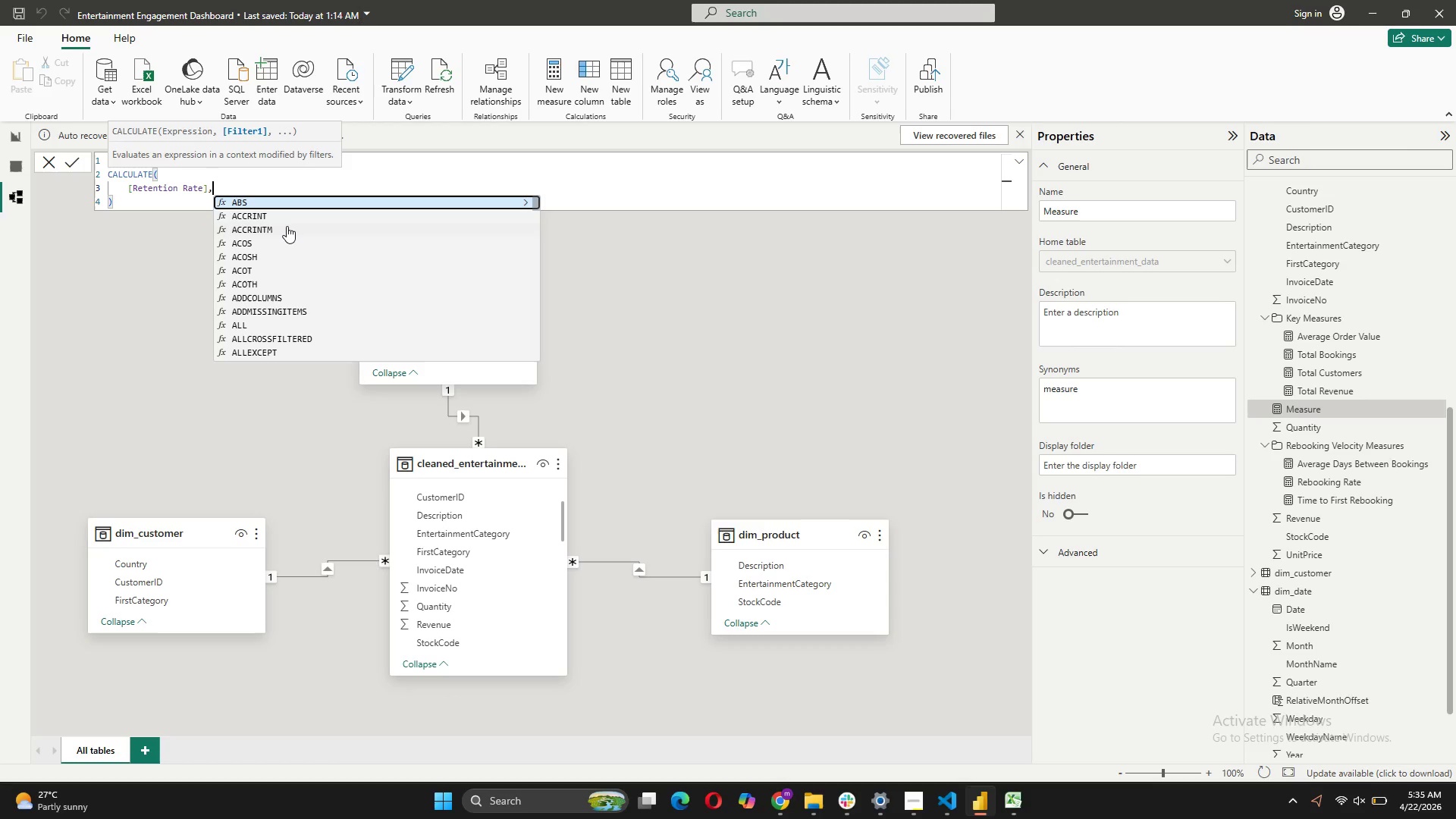 
key(Shift+ShiftRight)
 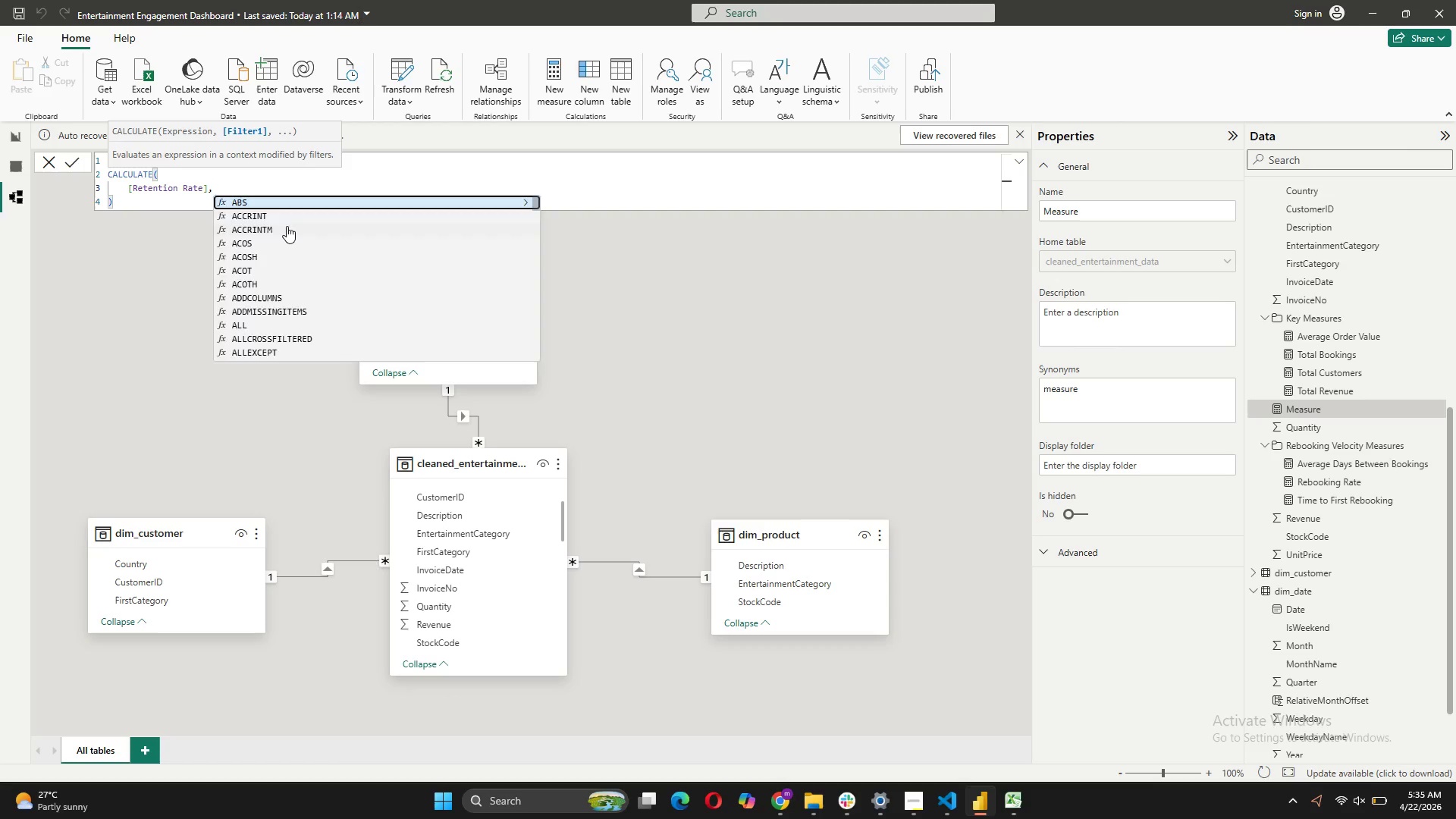 
key(Shift+Enter)
 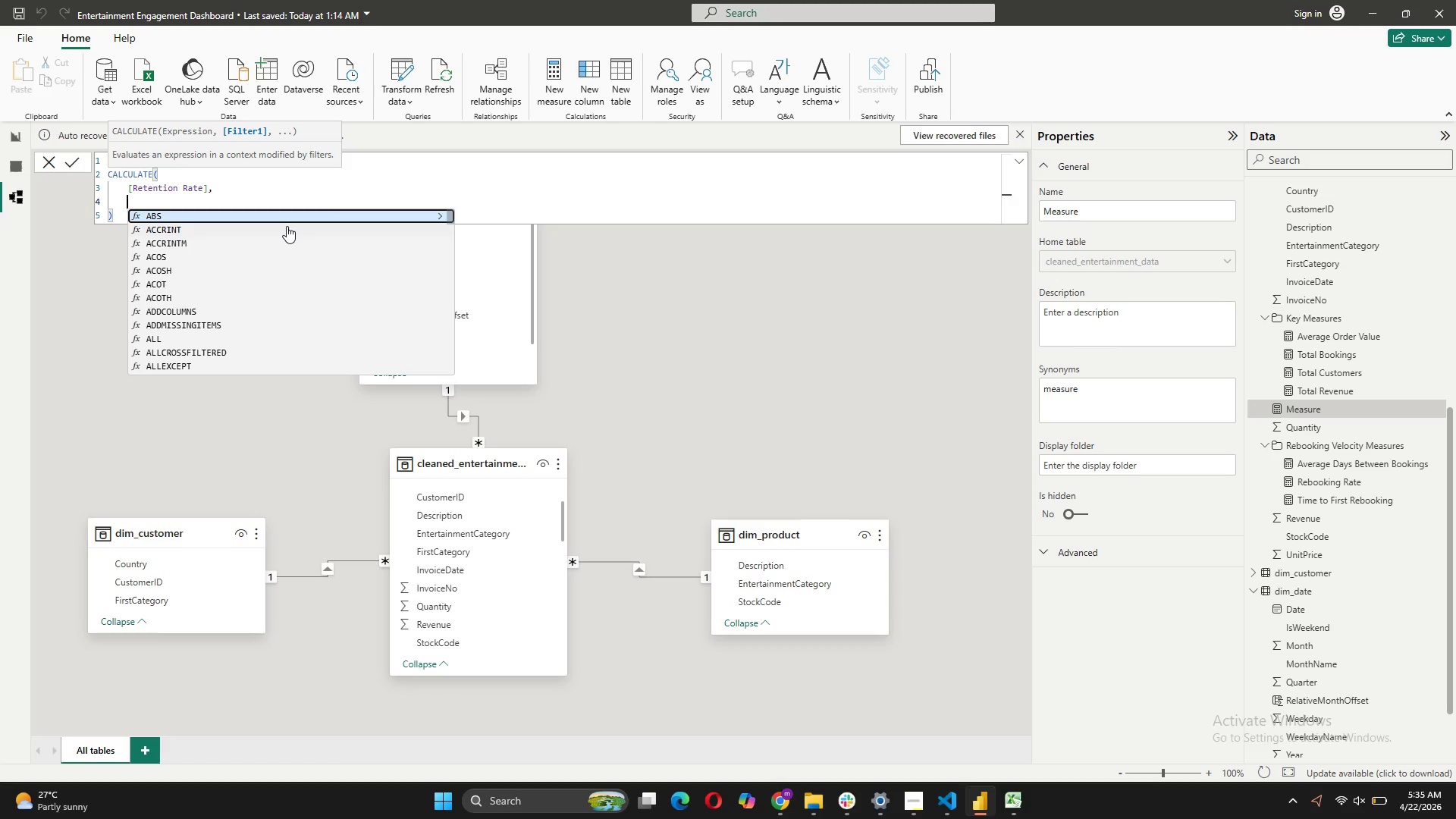 
key(Quote)
 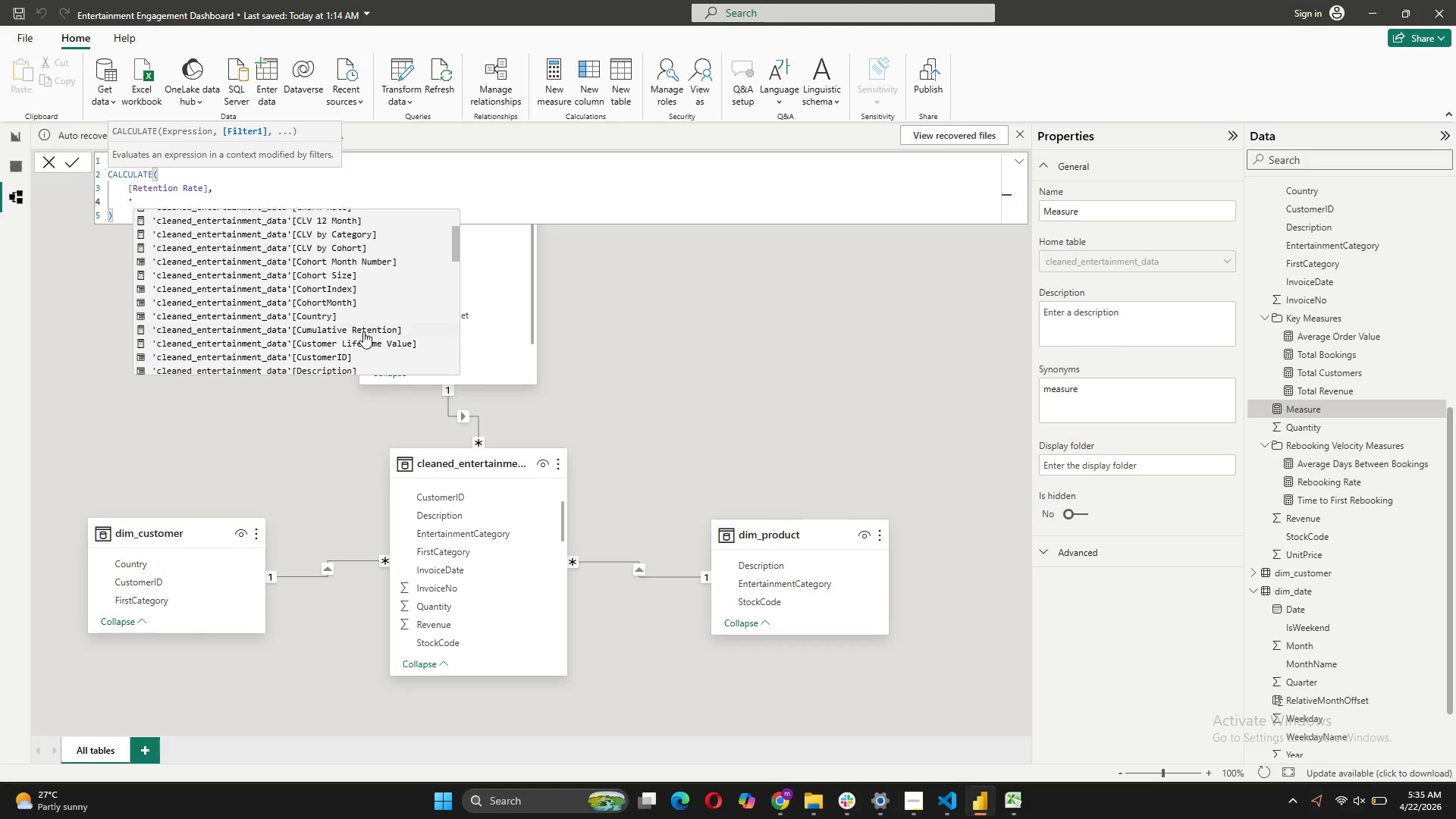 
wait(6.0)
 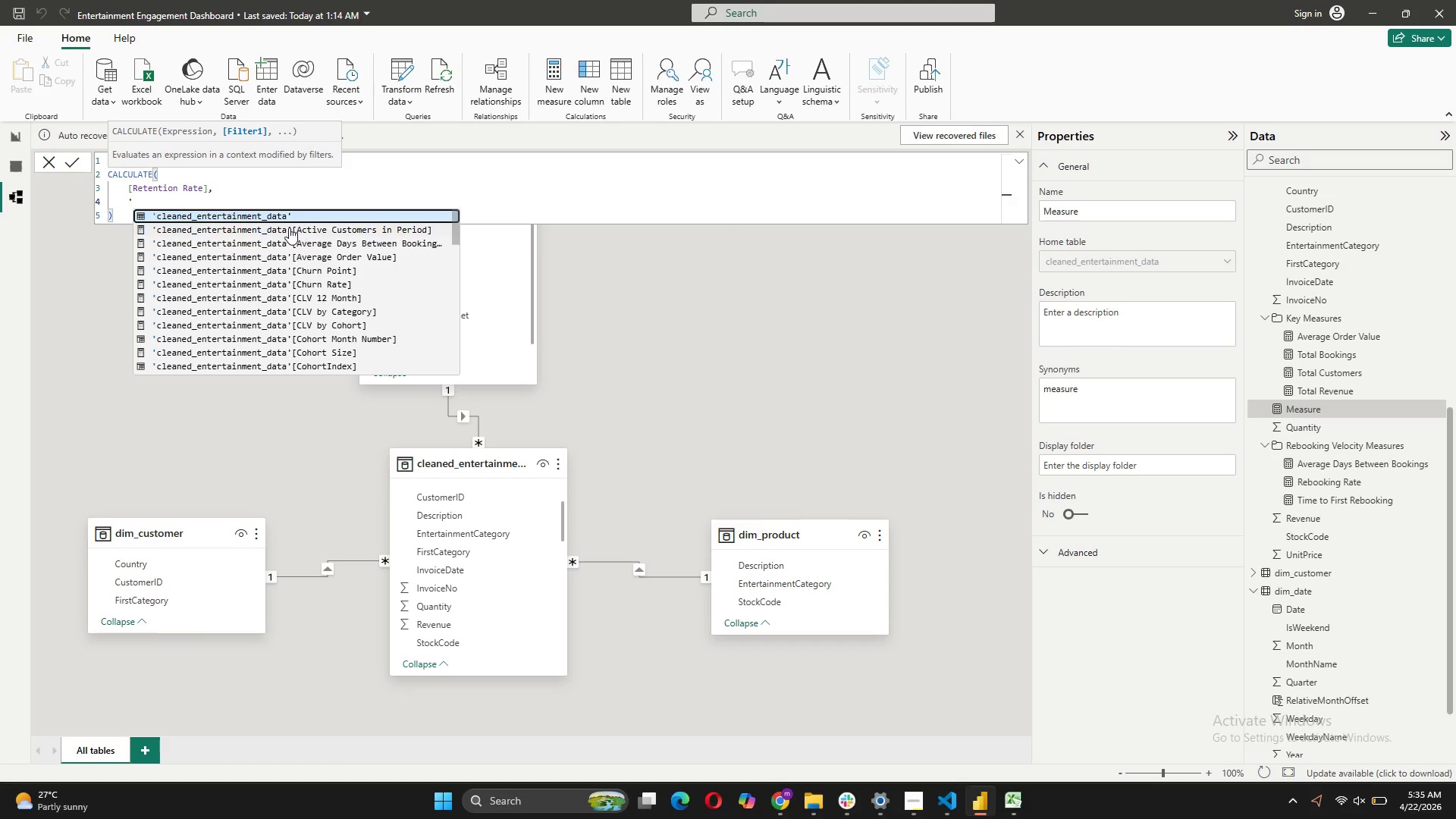 
left_click([356, 342])
 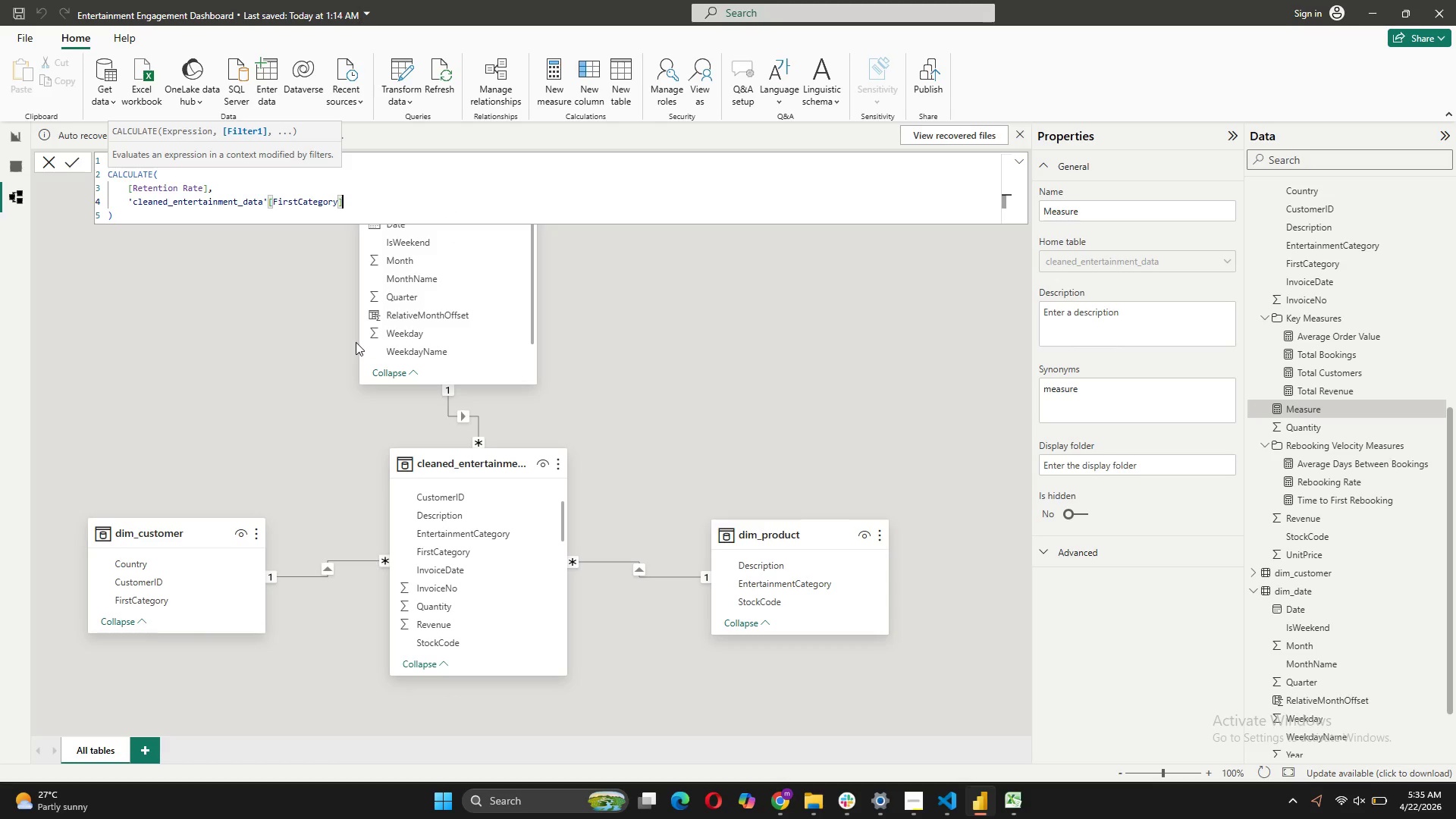 
key(Space)
 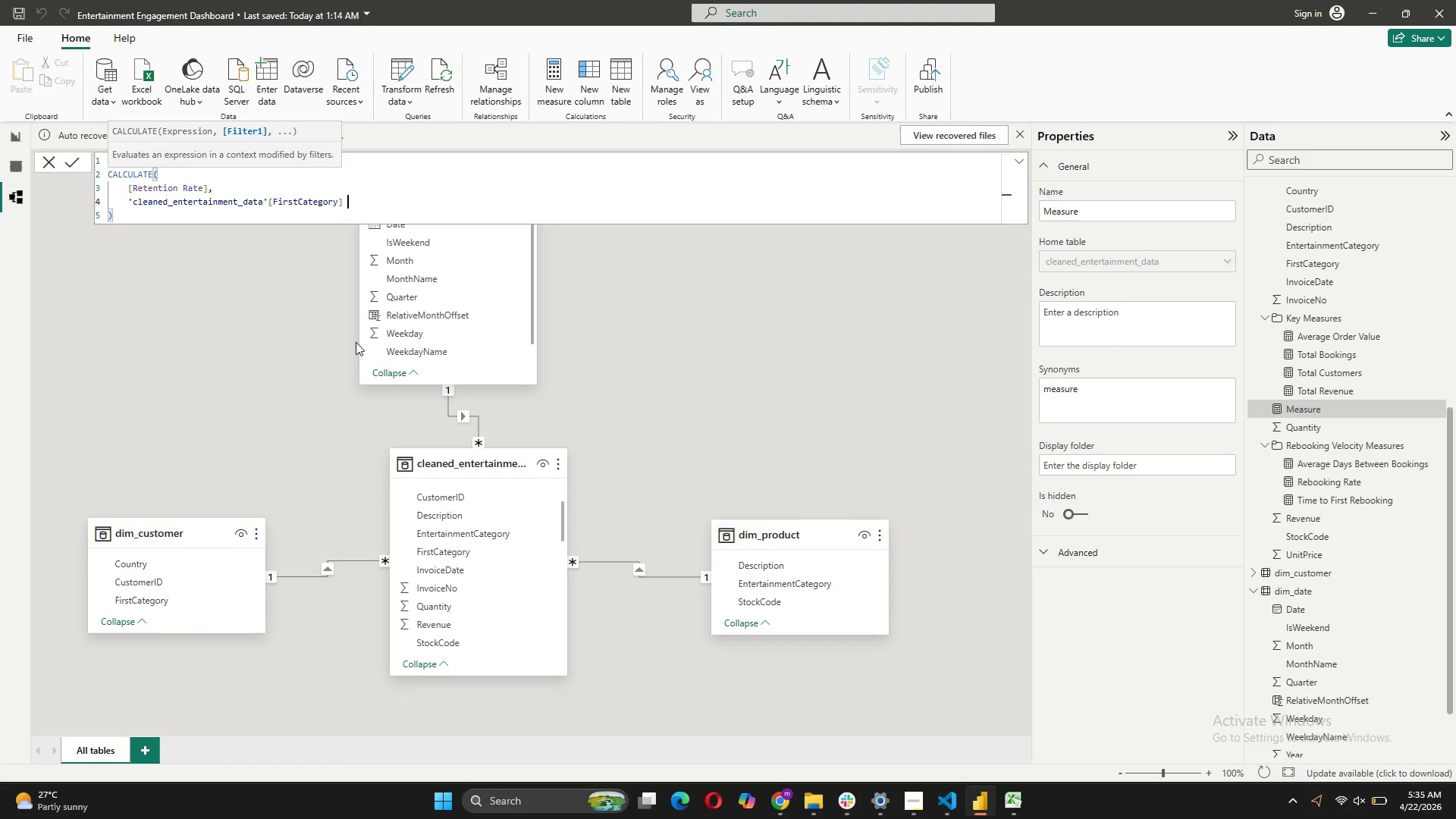 
key(Equal)
 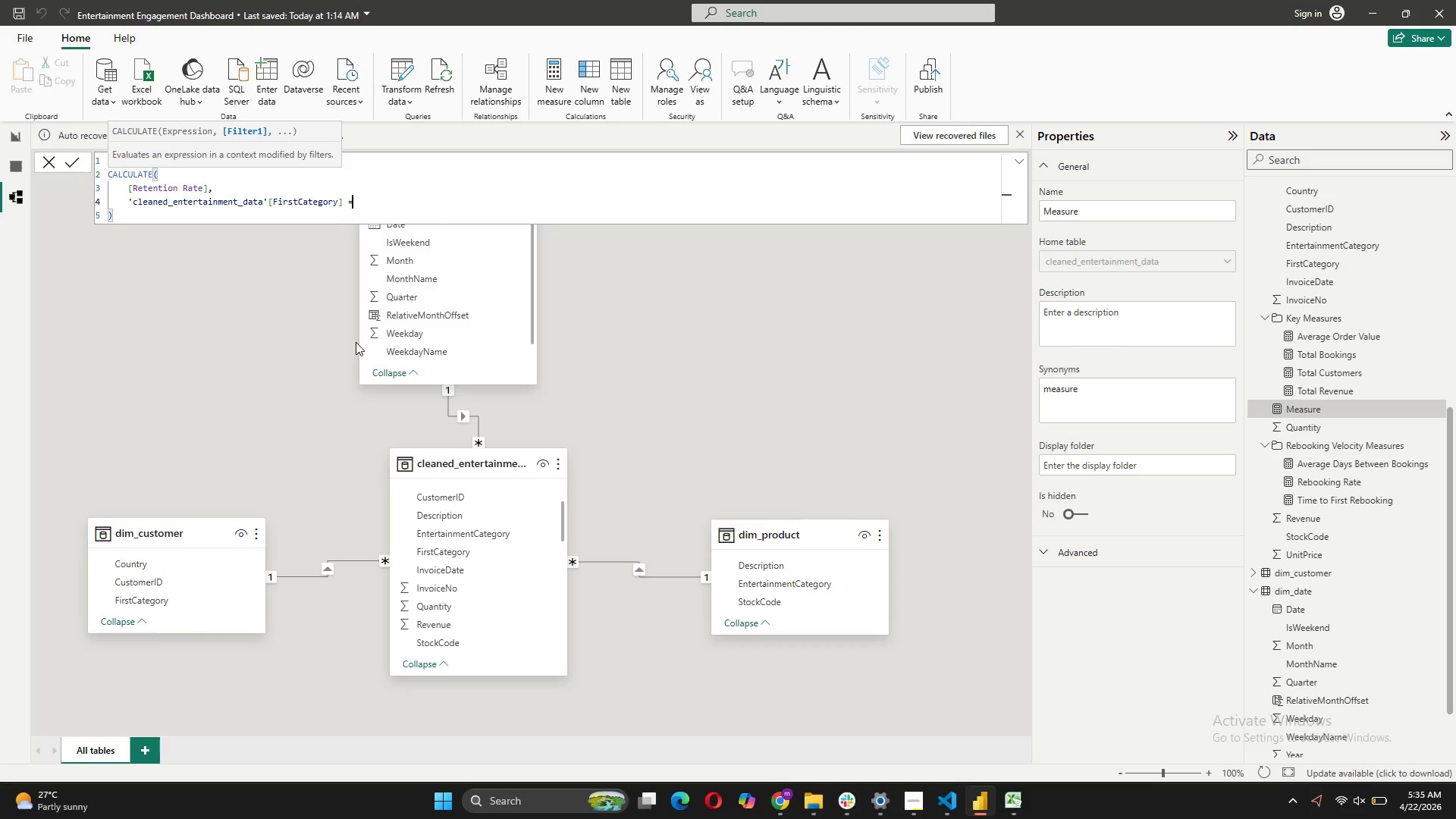 
key(Space)
 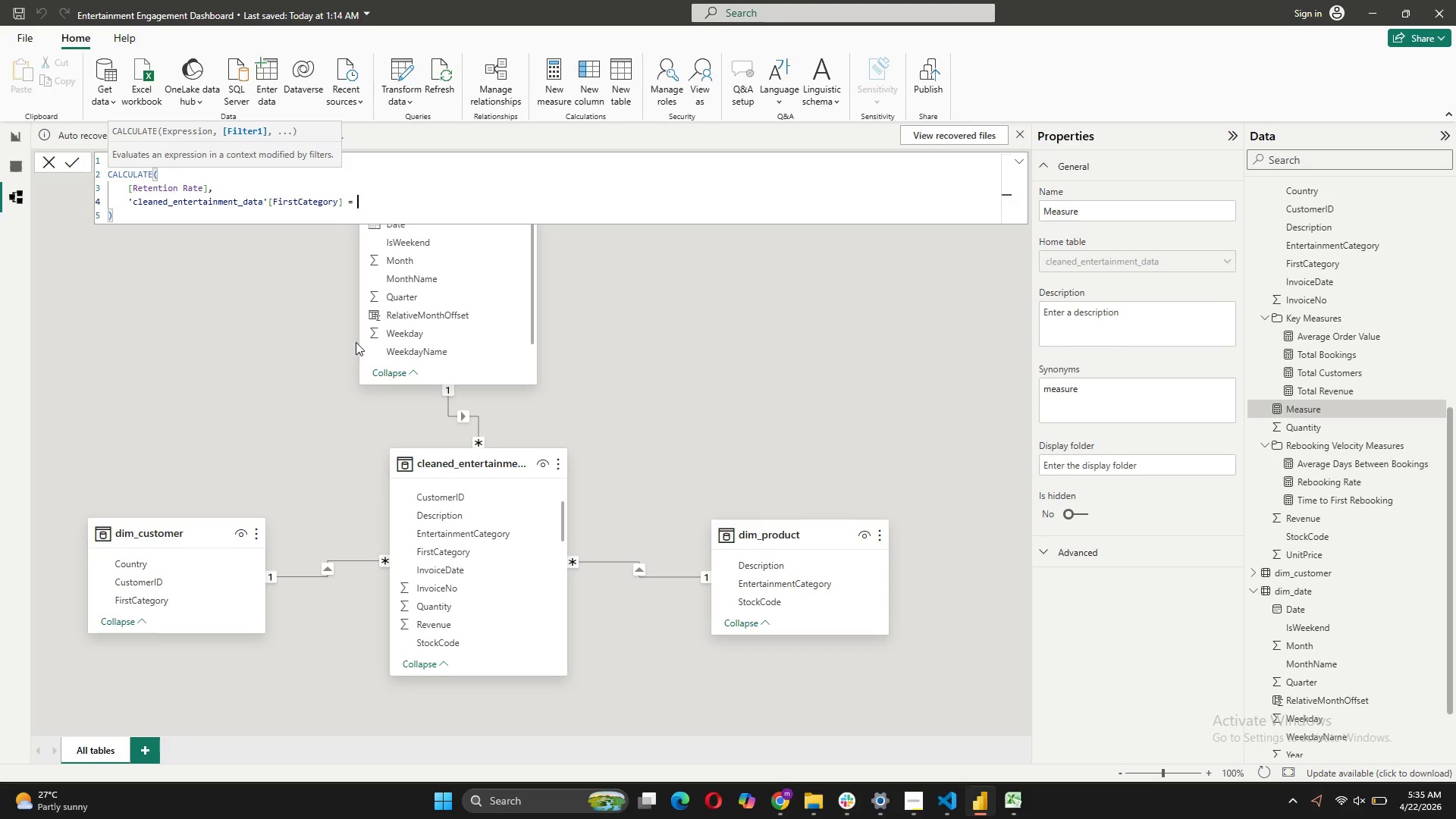 
type("10-Piece Live Band (High Energy)")
 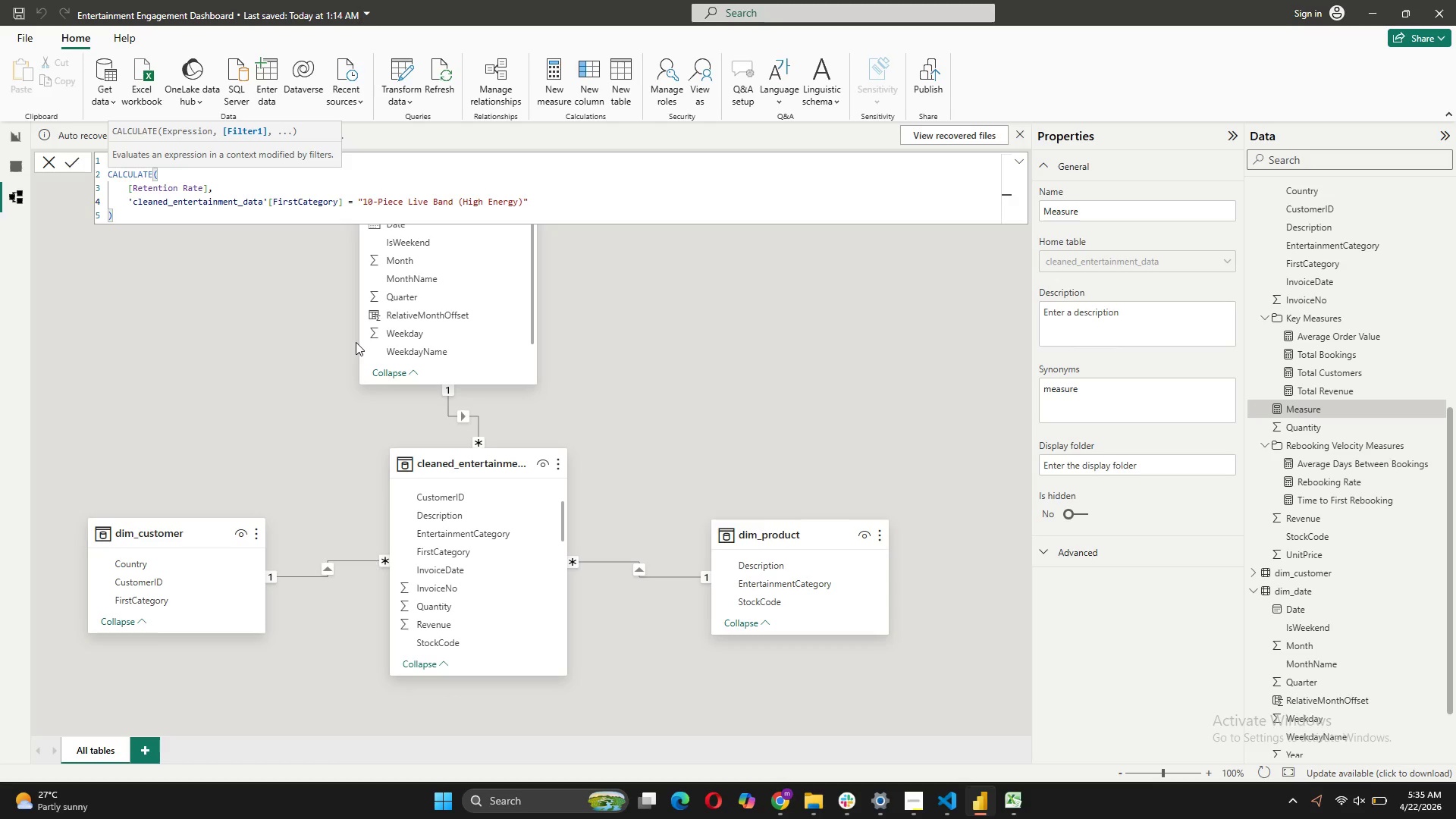 
left_click([145, 210])
 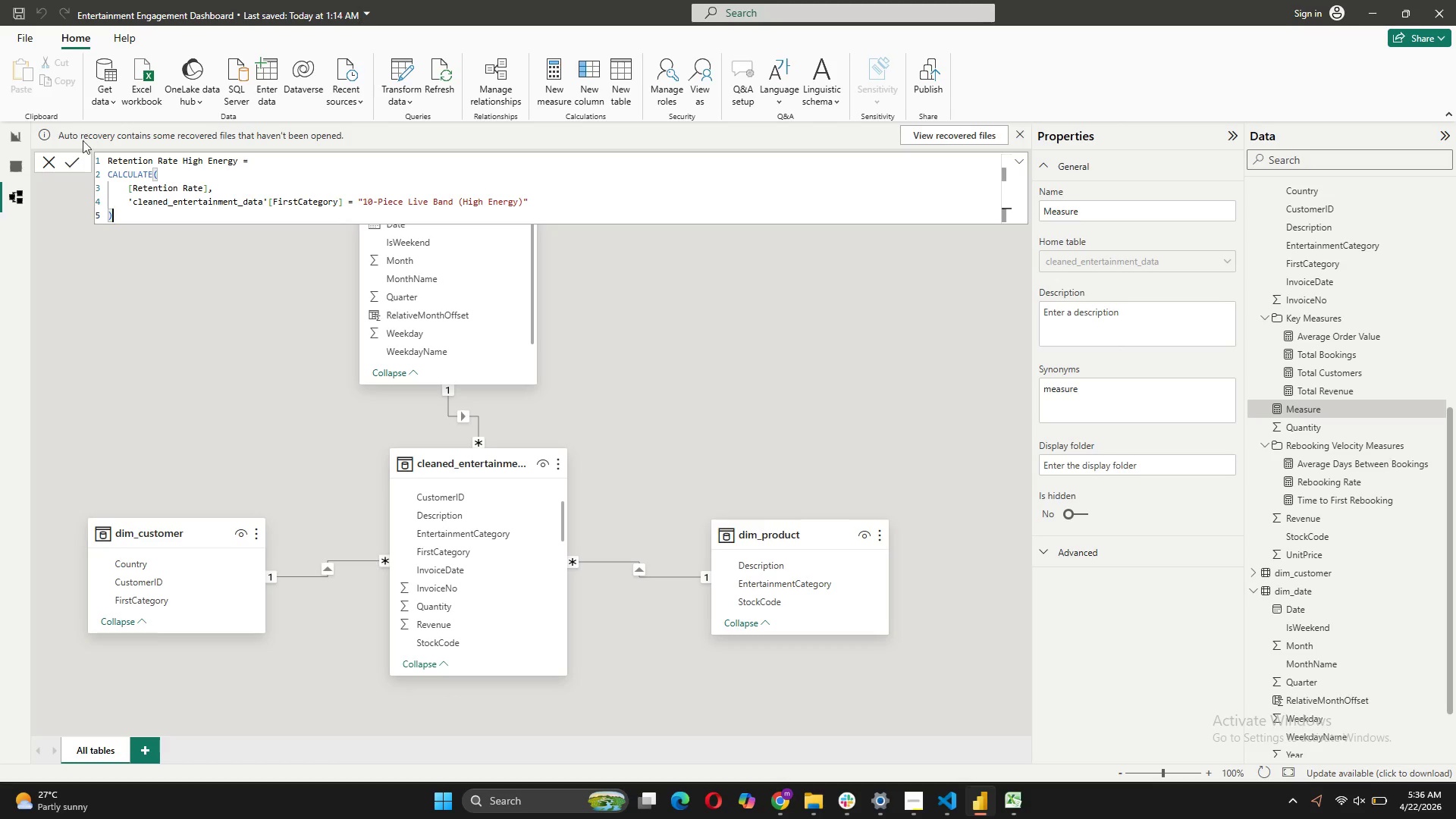 
left_click([78, 157])
 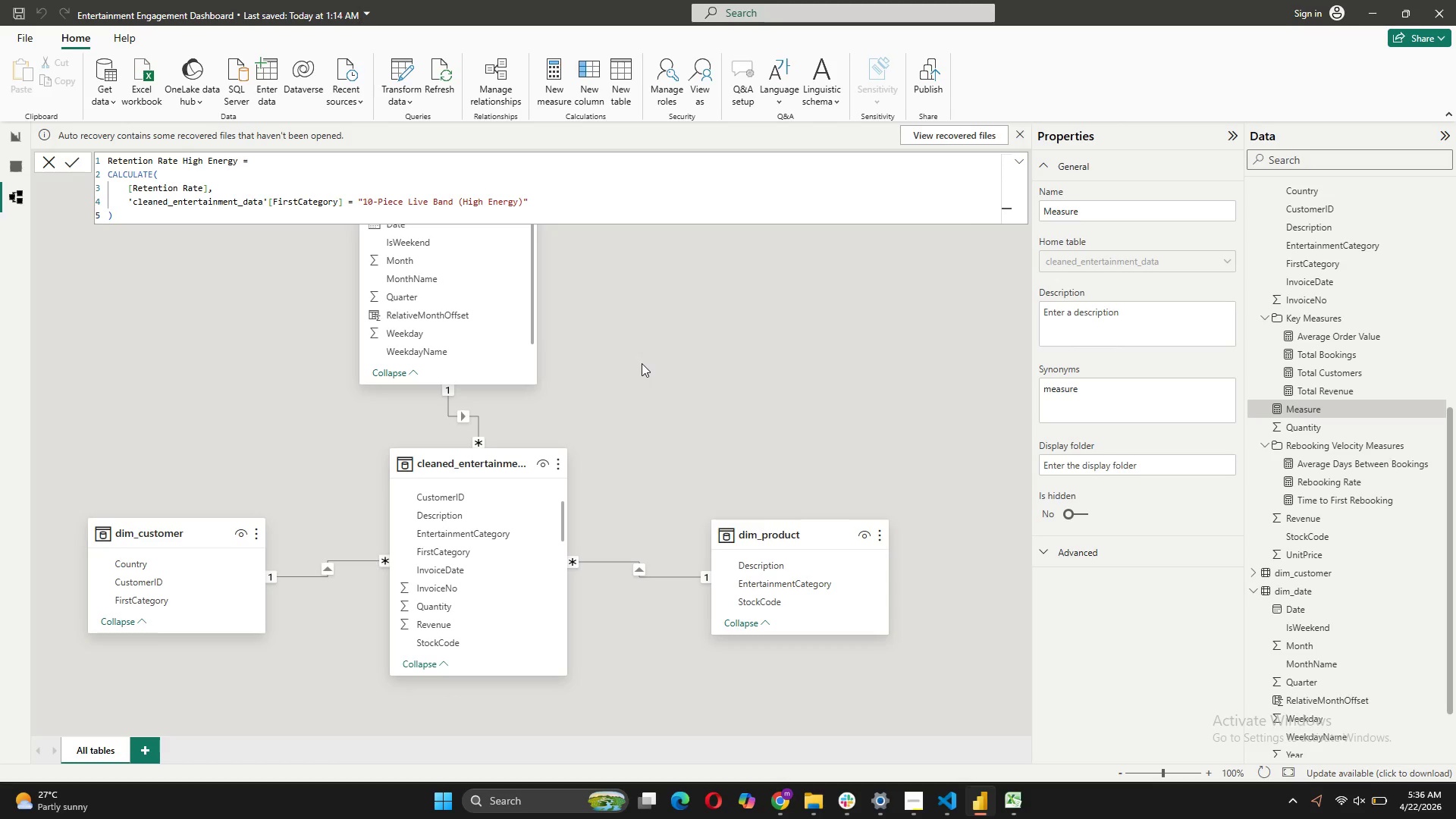 
mouse_move([1076, 476])
 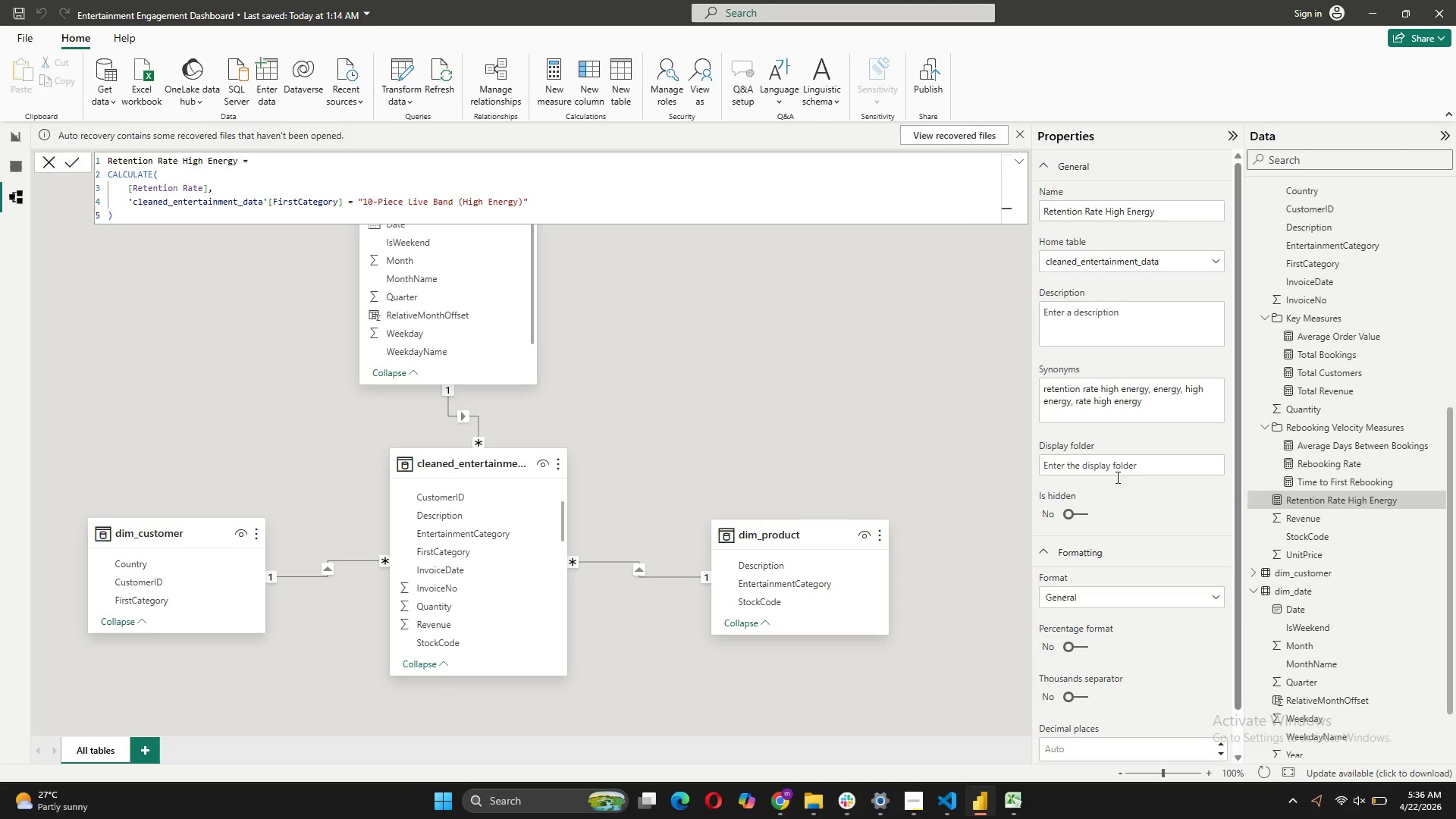 
left_click([1103, 469])
 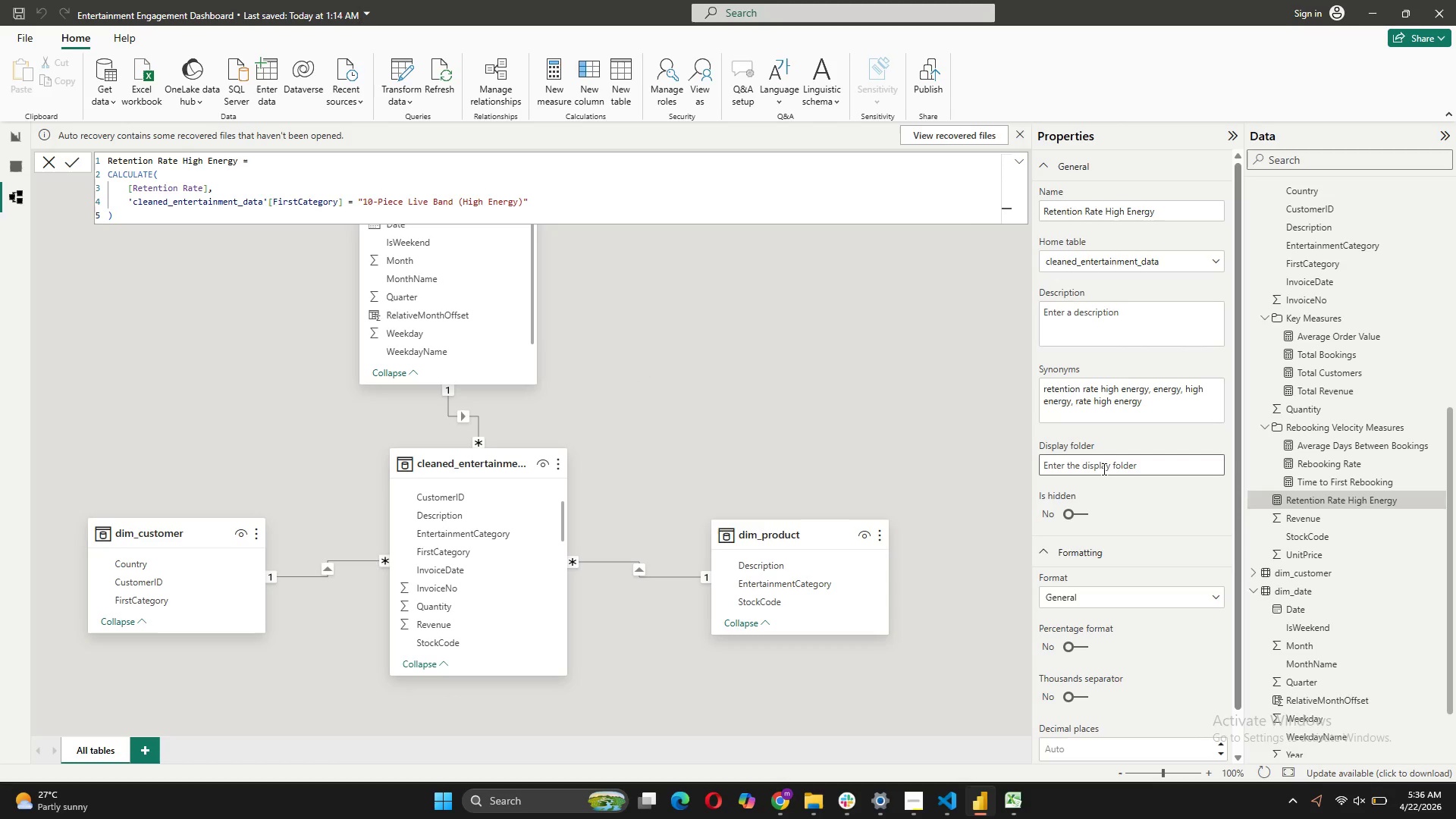 
type(Retention Rate High Energy)
 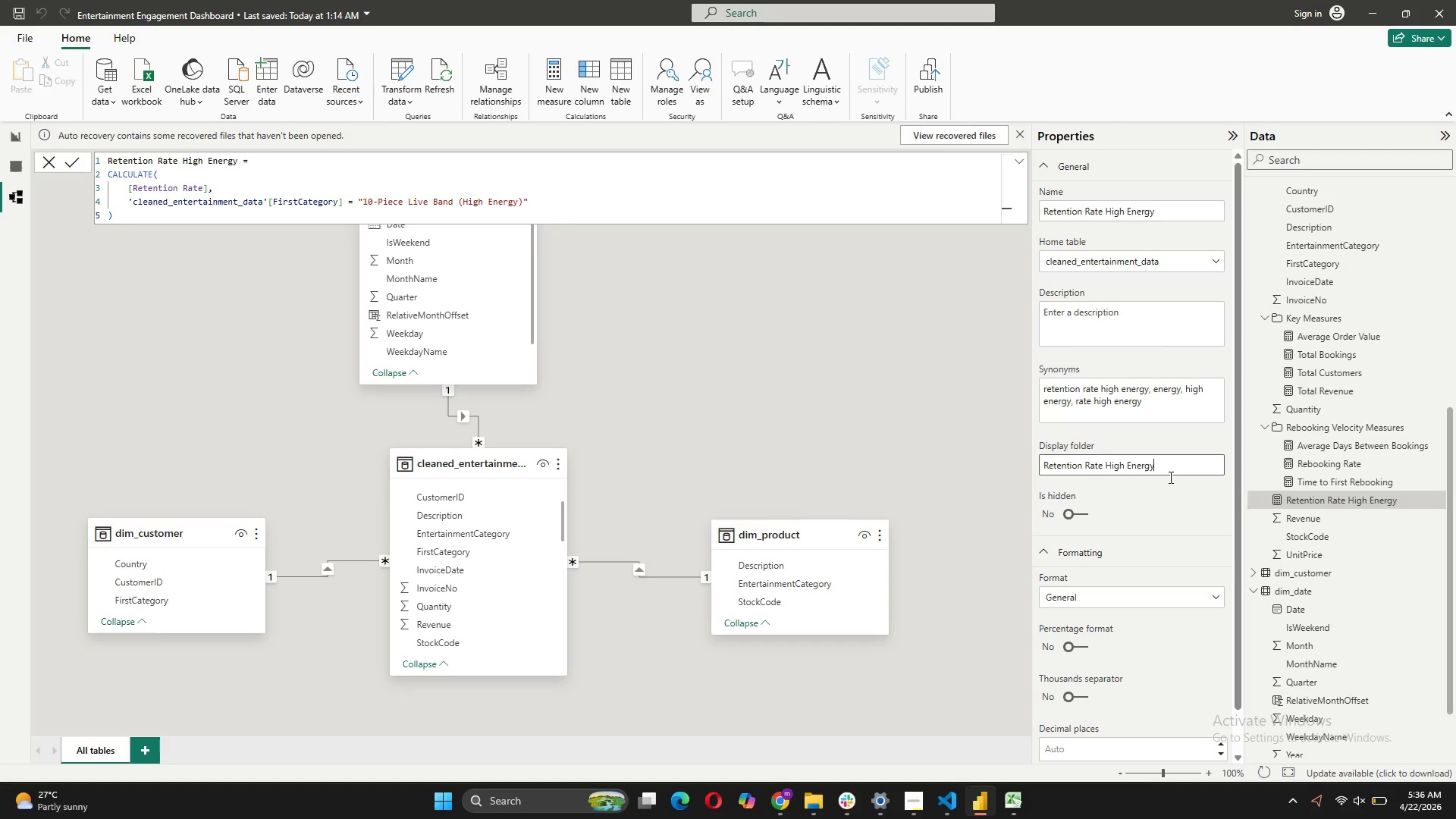 
wait(6.12)
 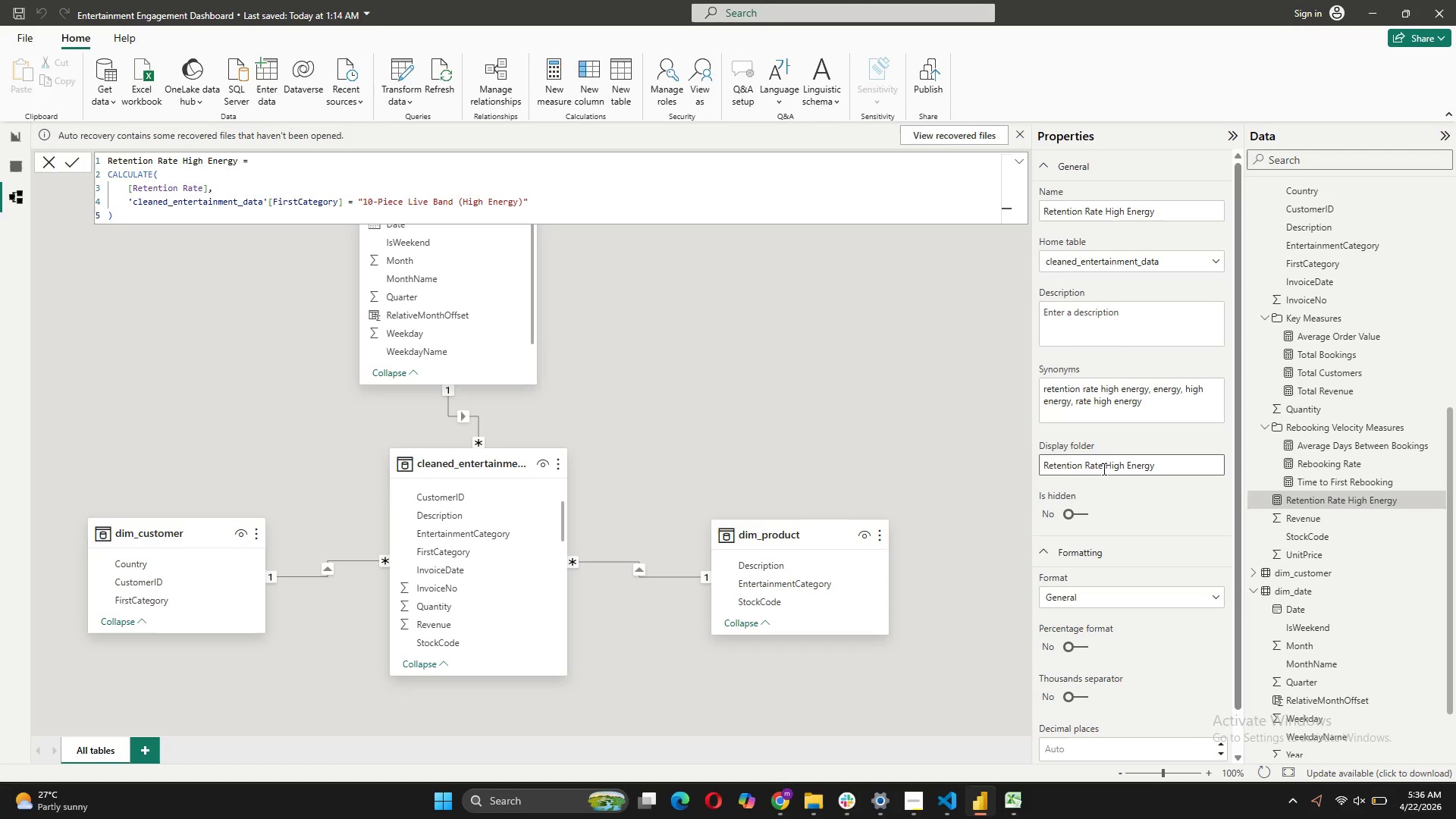 
key(Enter)
 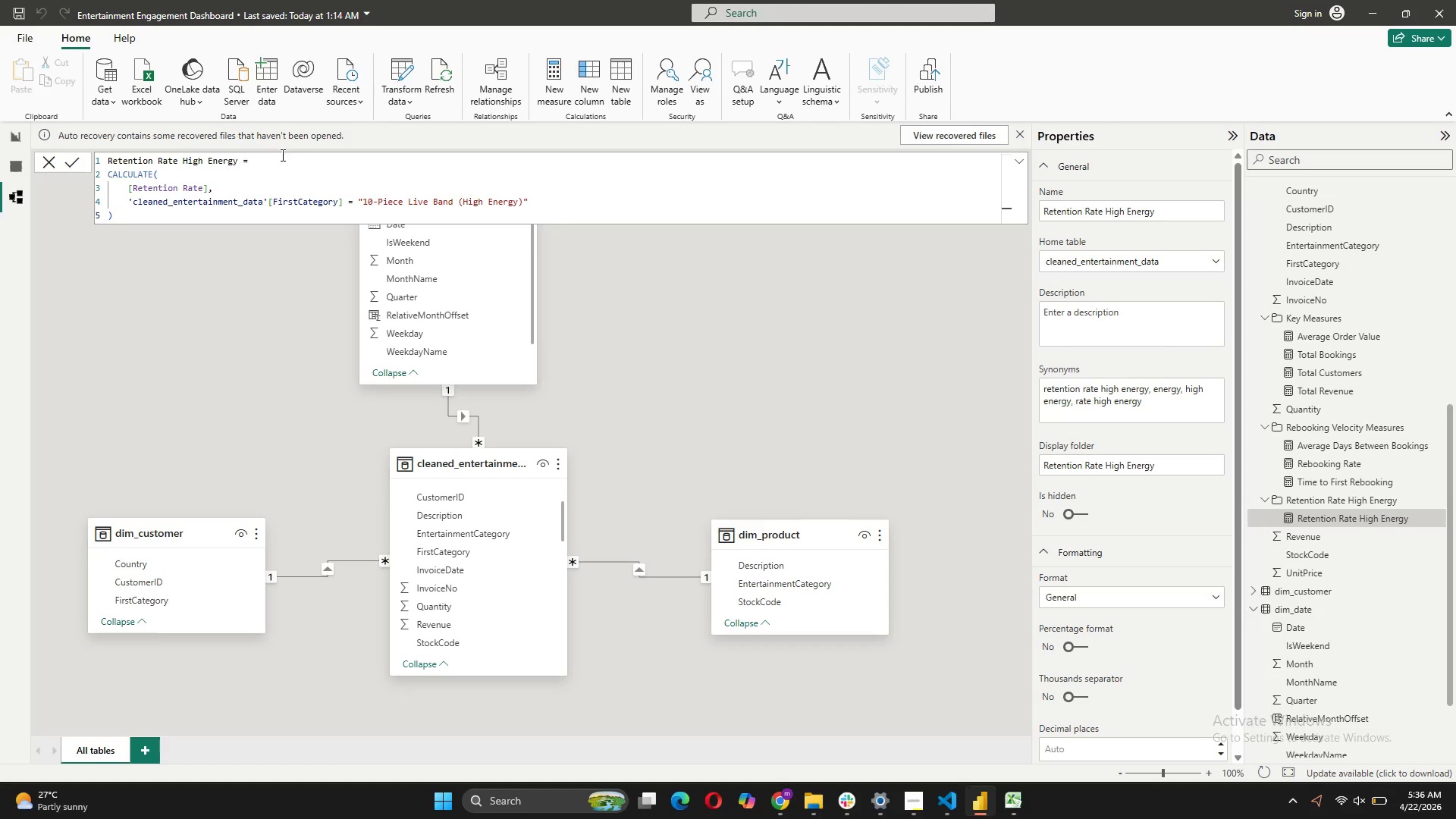 
wait(7.95)
 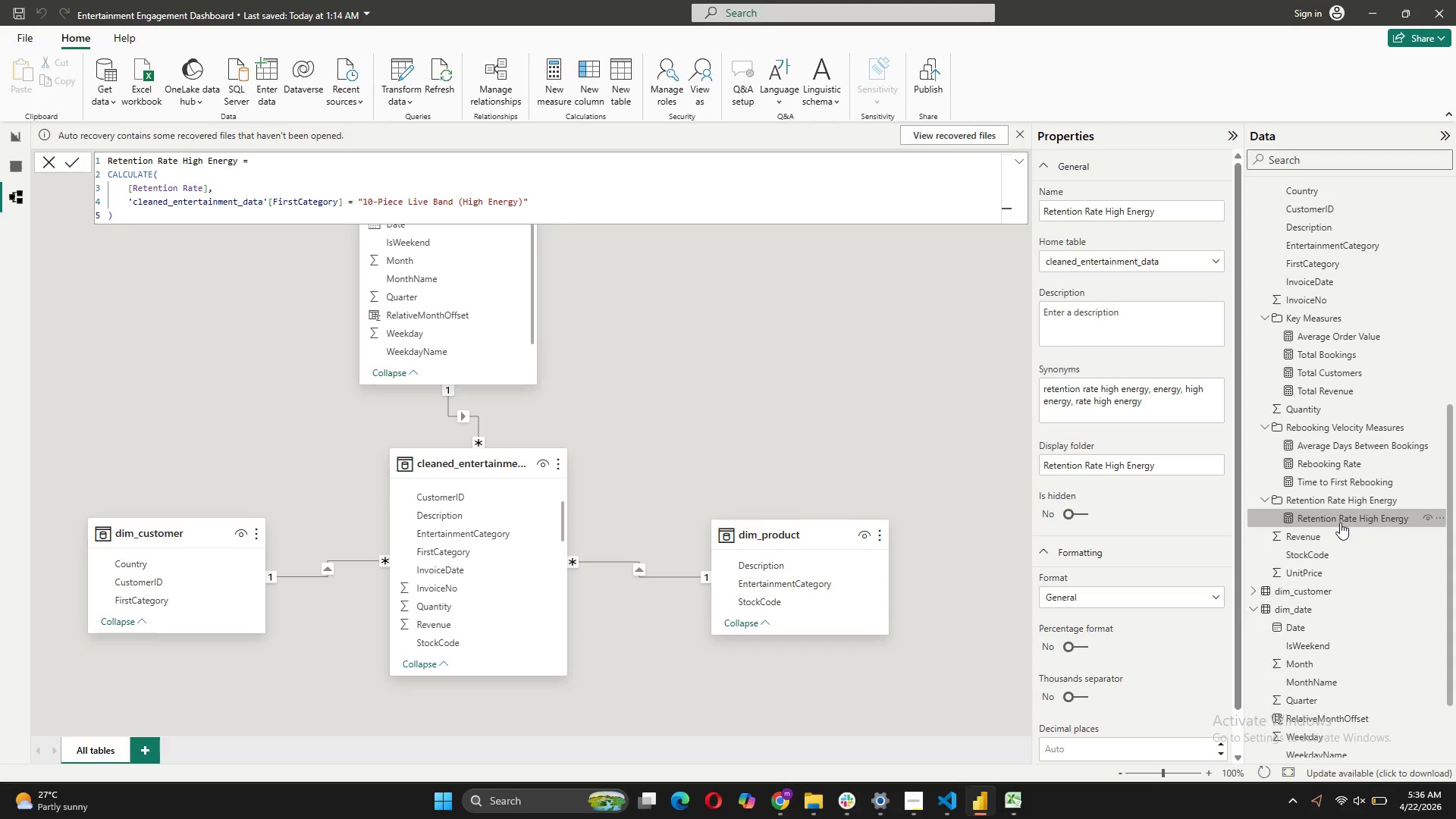 
left_click([548, 90])
 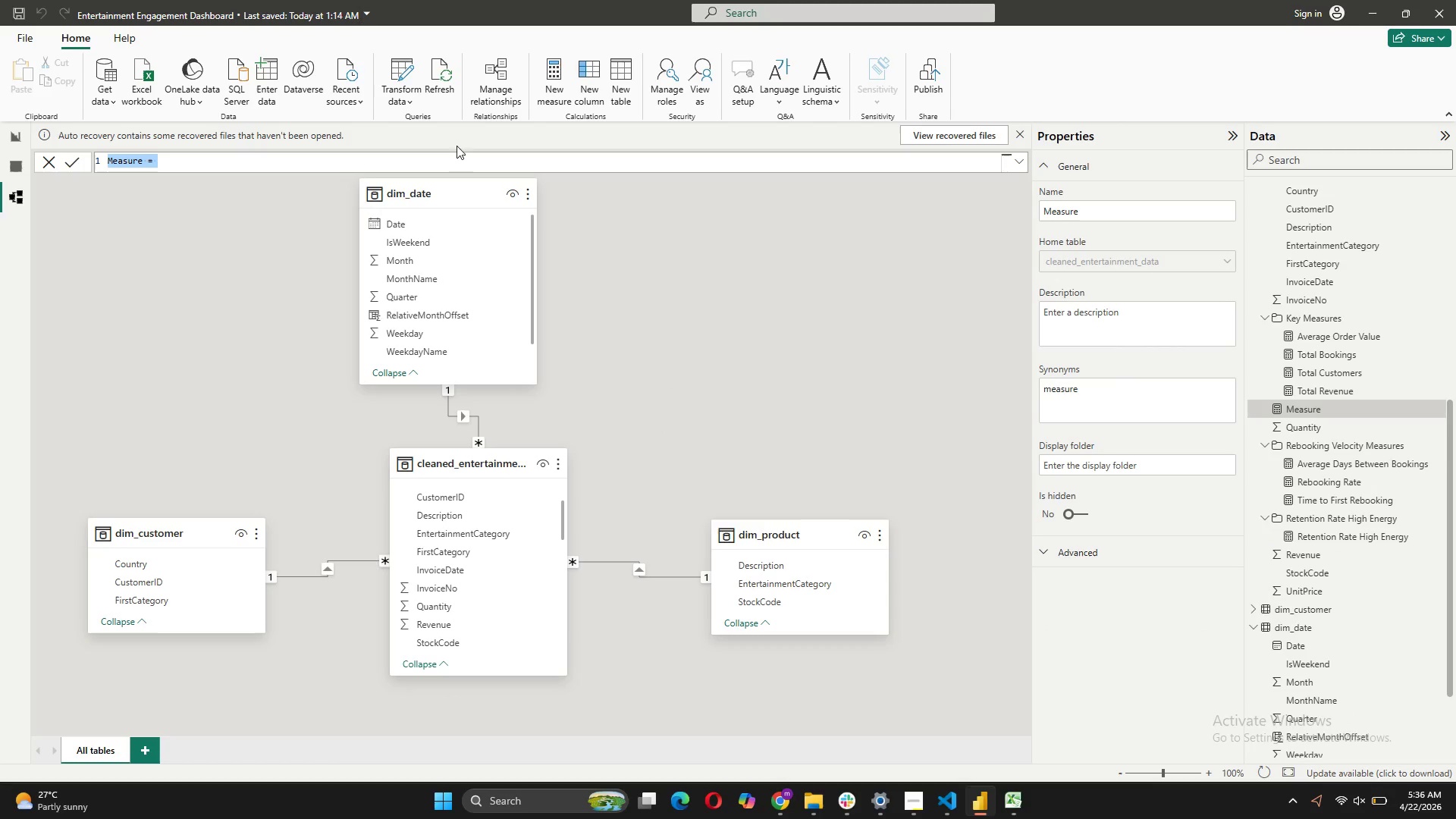 
wait(5.41)
 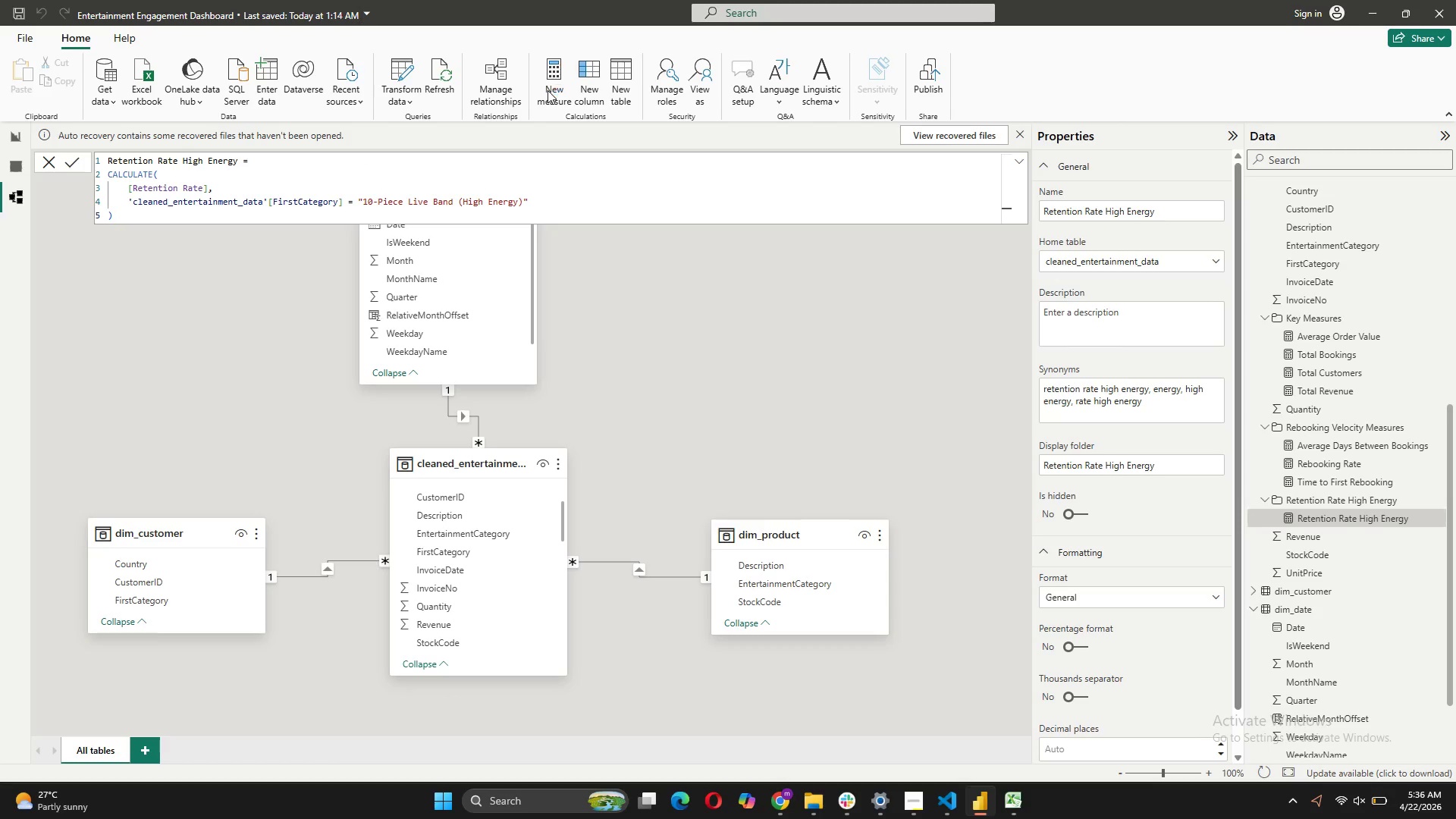 
type(Retention Rate Atmospheric =)
 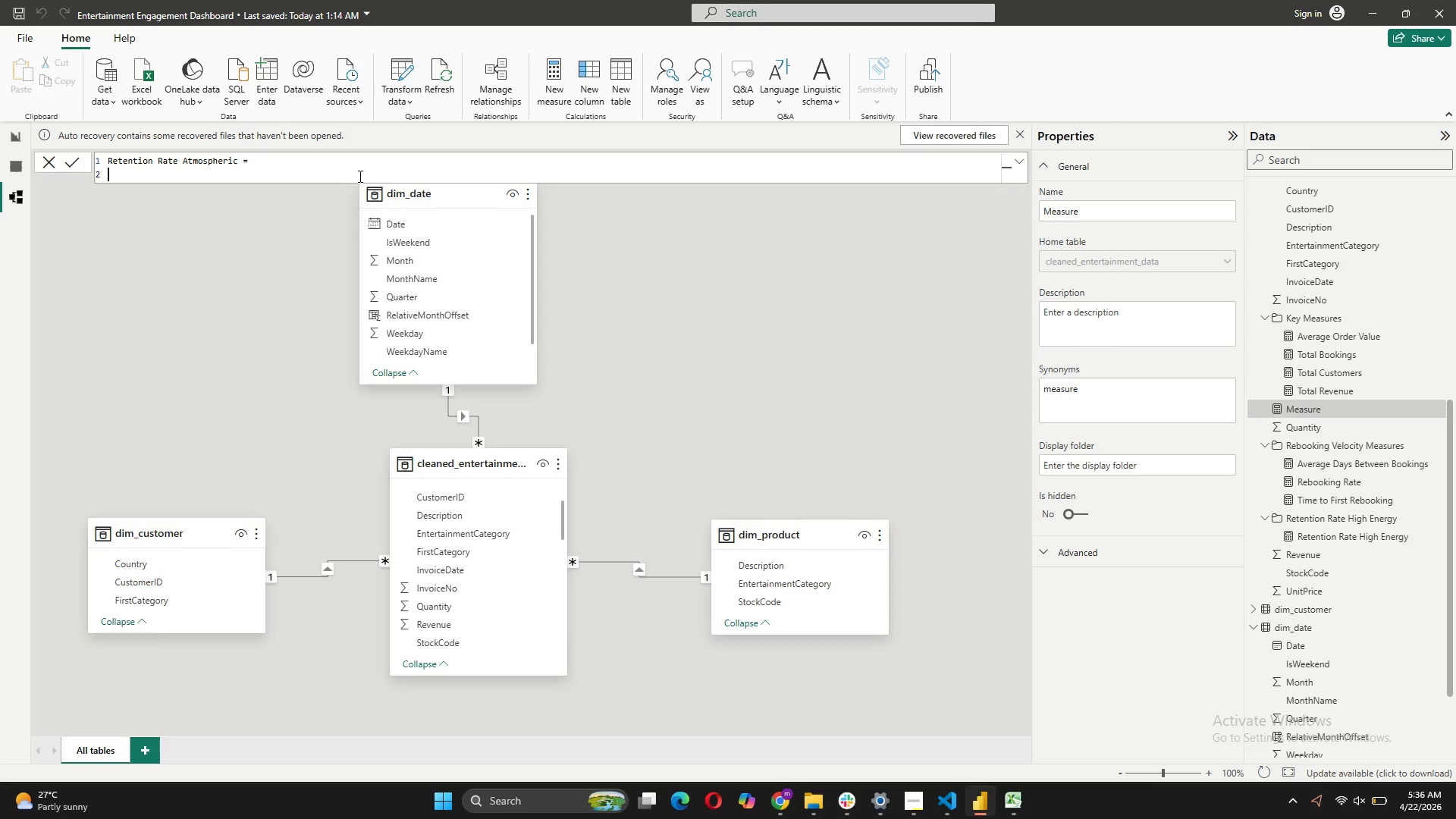 
key(Shift+Enter)
 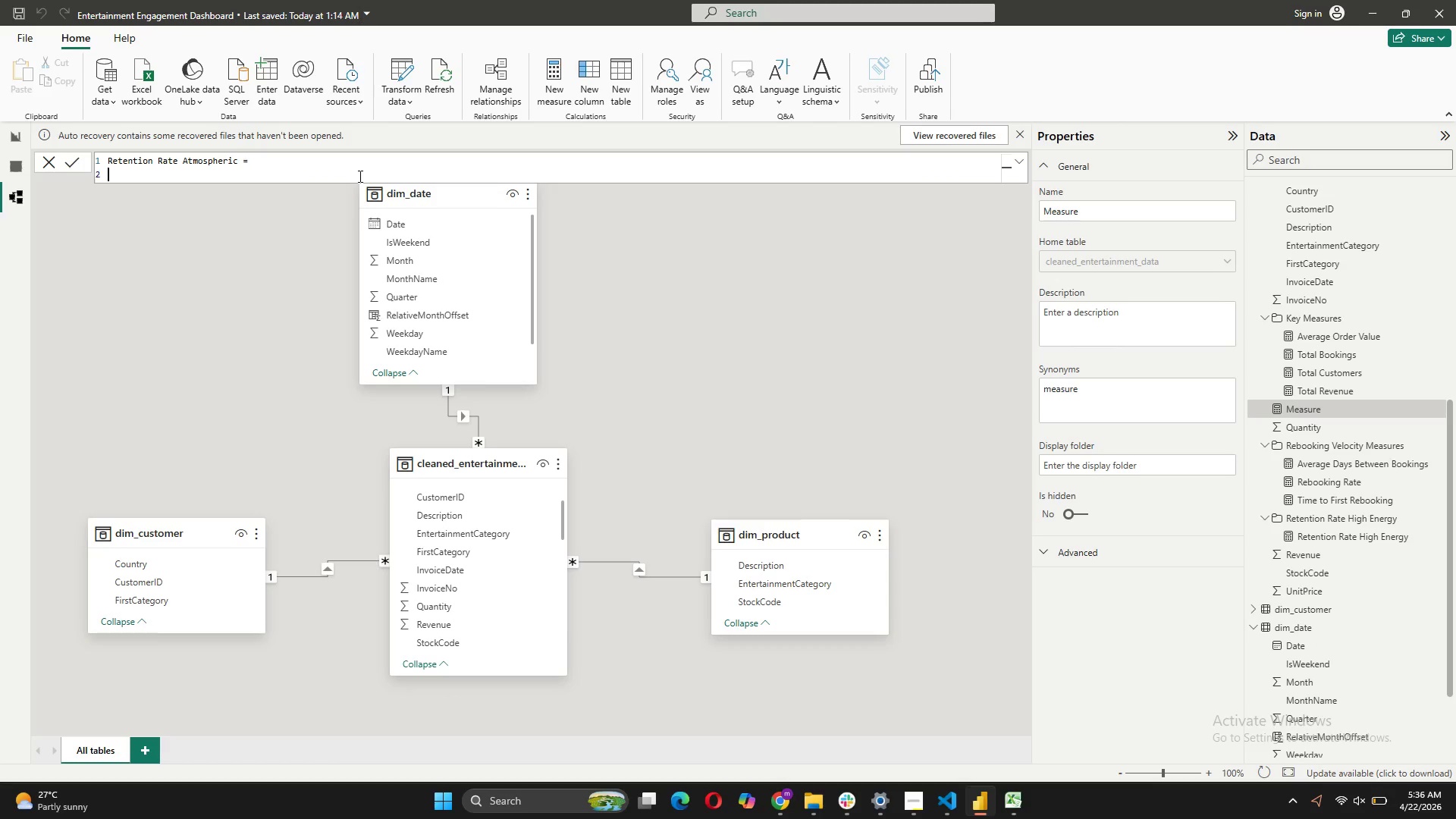 
type(Calculate)
key(Tab)
 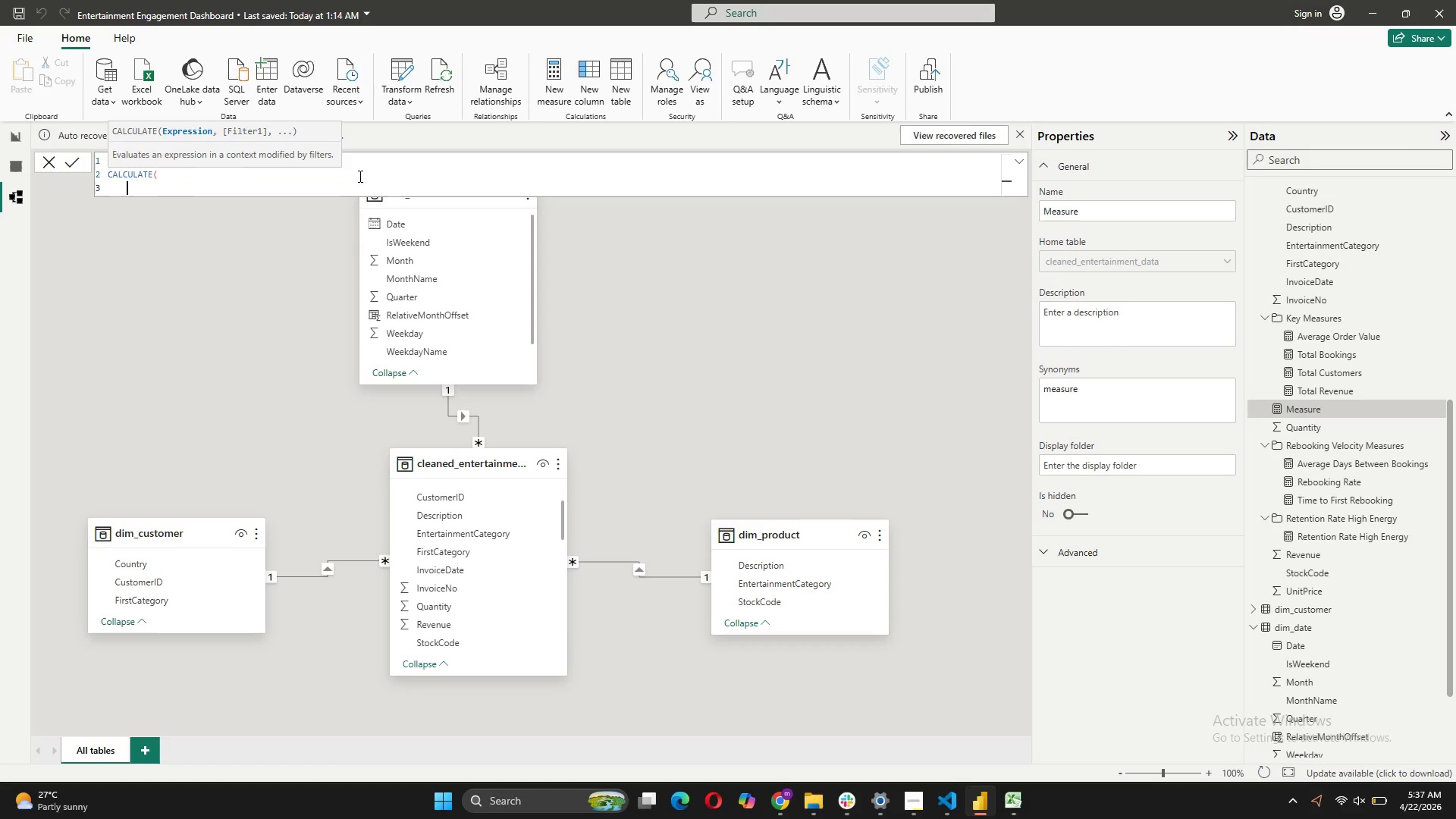 
key(Shift+Enter)
 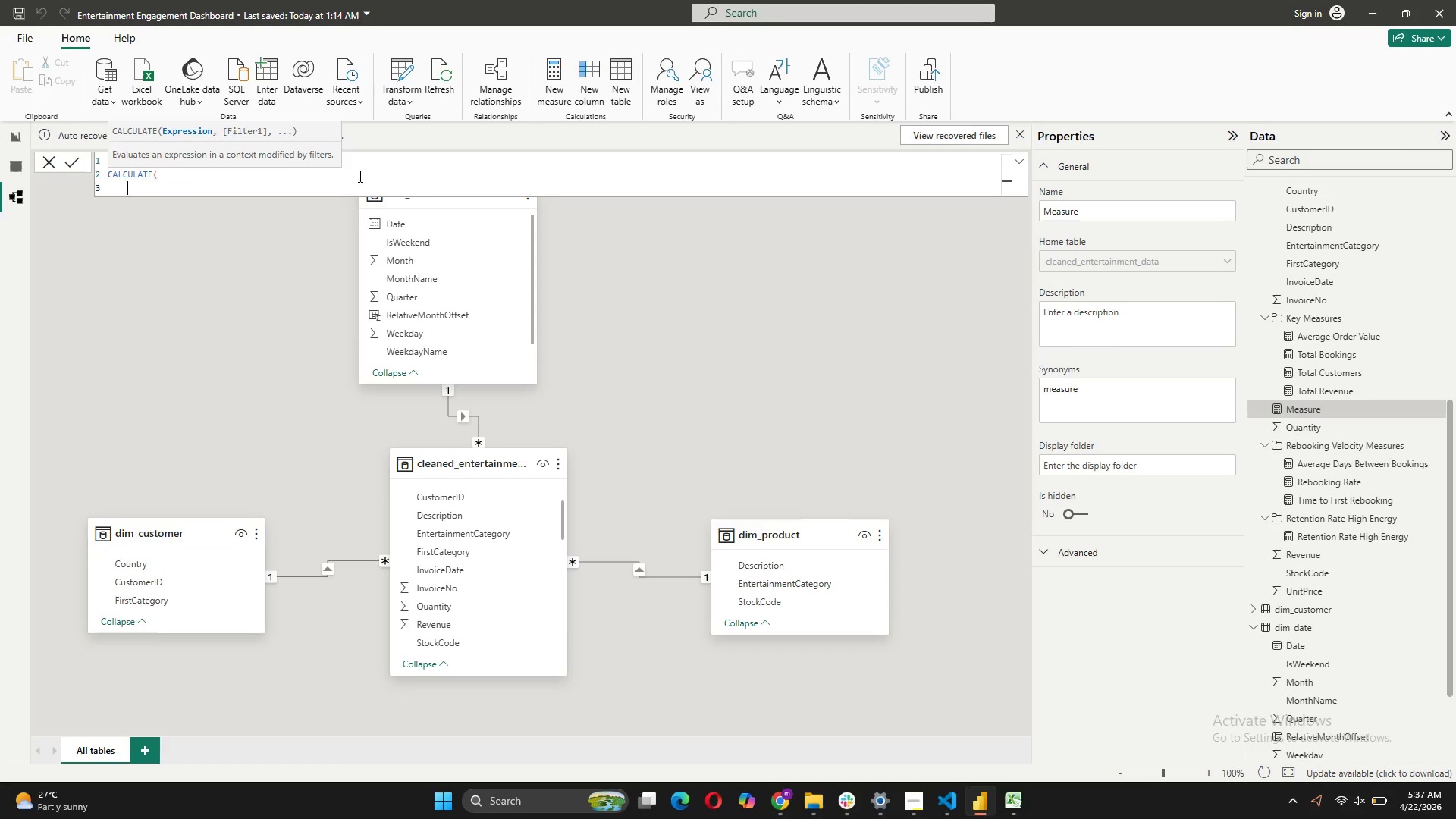 
key(BracketLeft)
 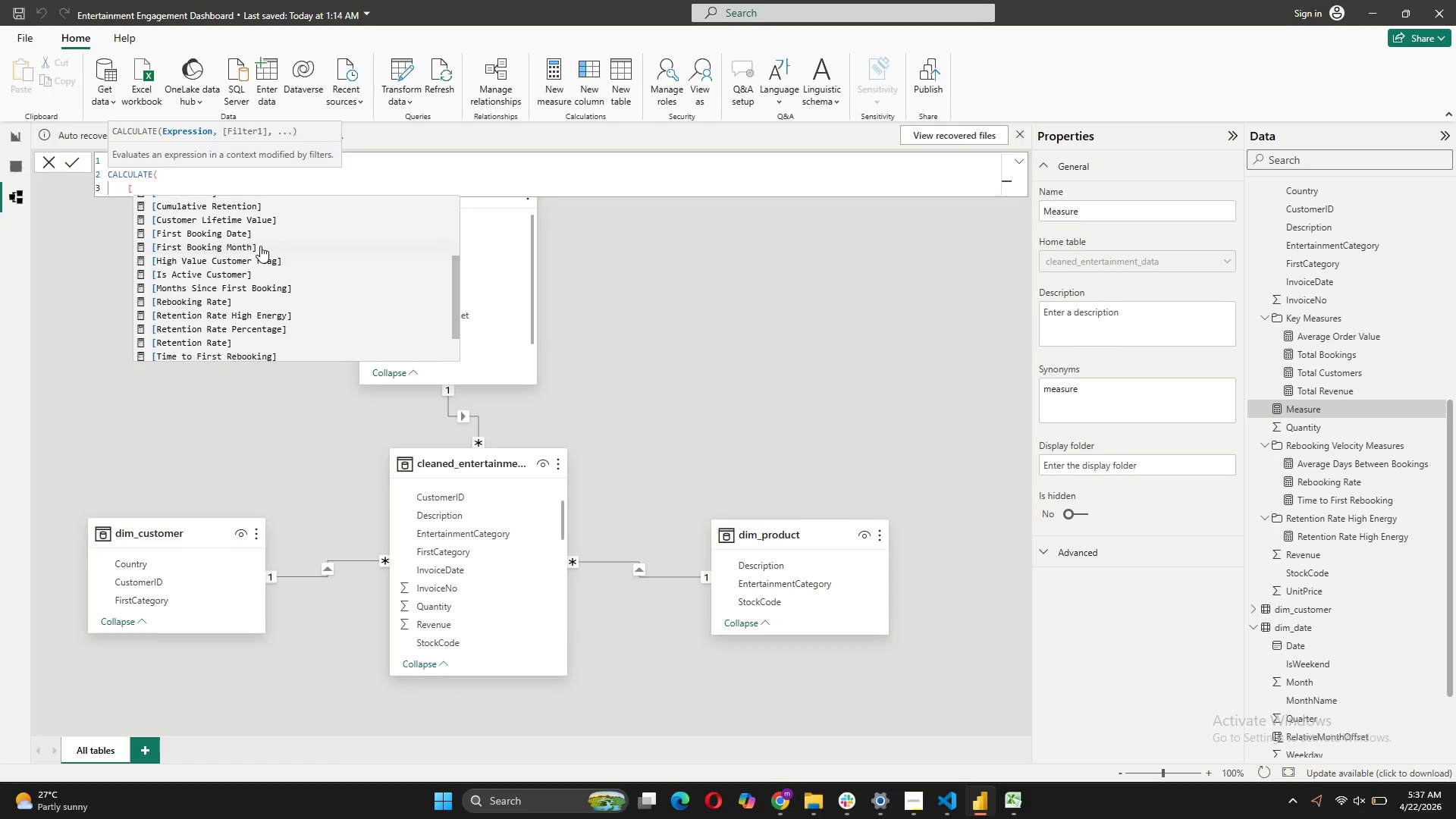 
wait(6.55)
 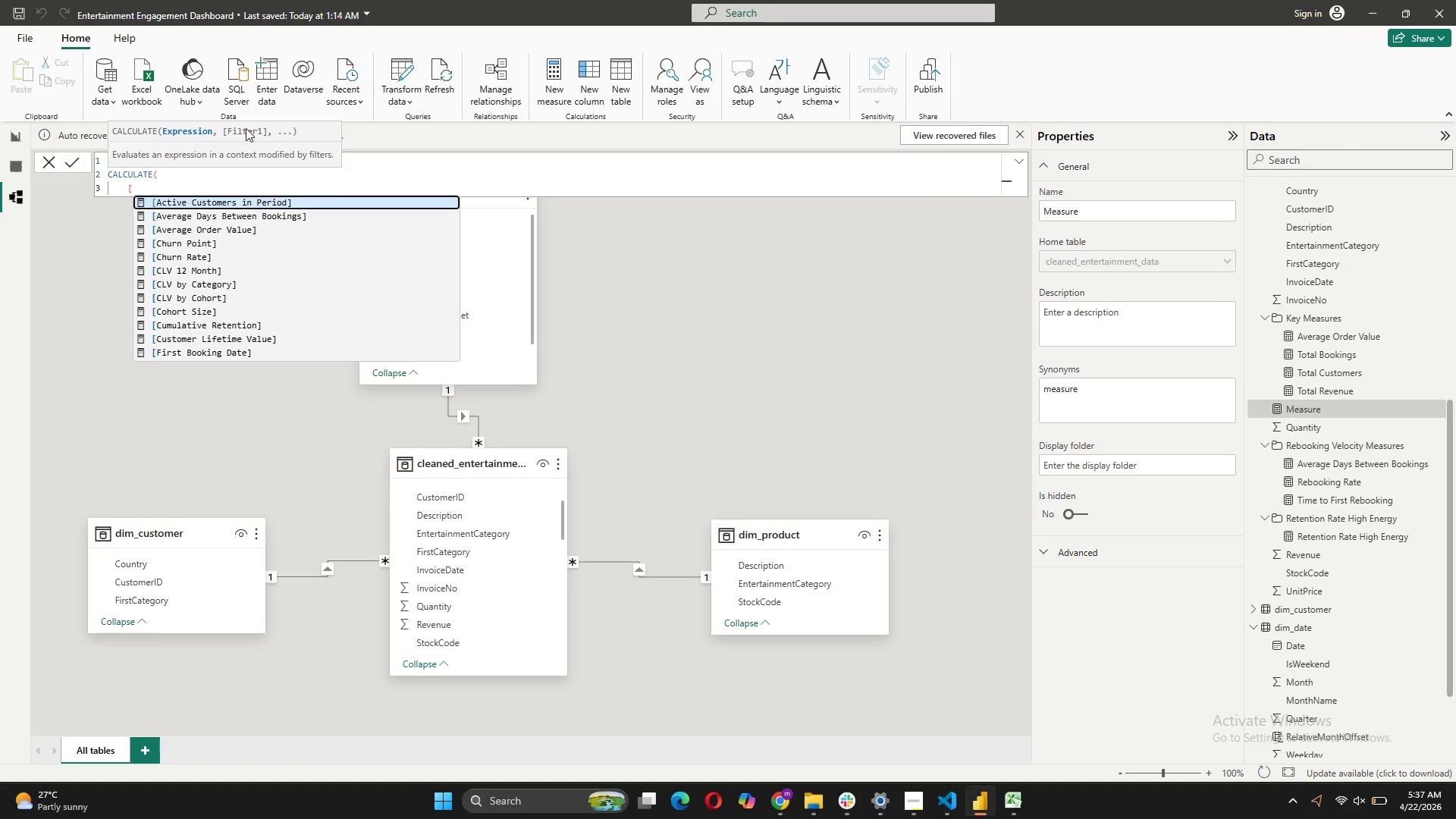 
left_click([221, 347])
 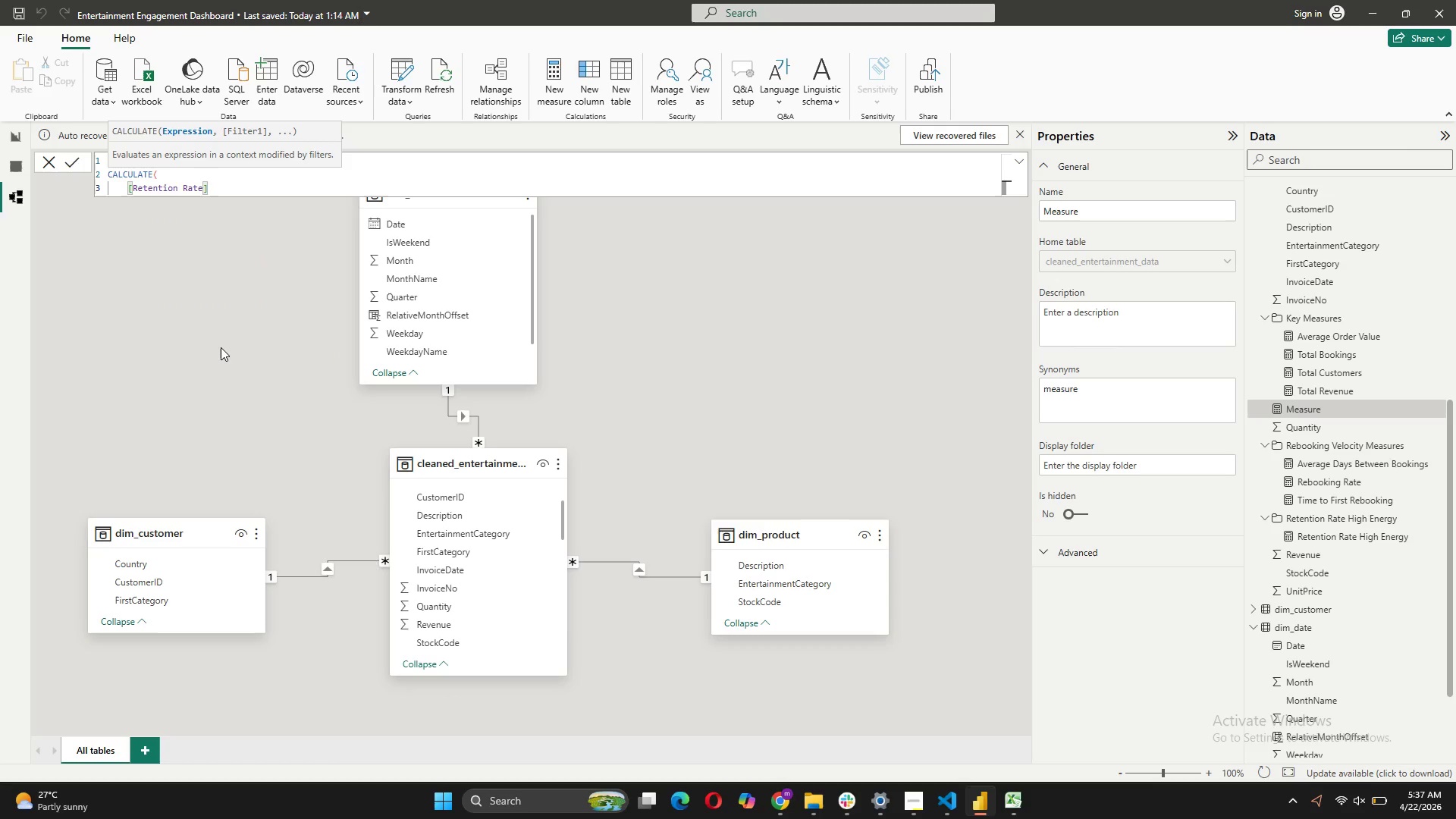 
key(Comma)
 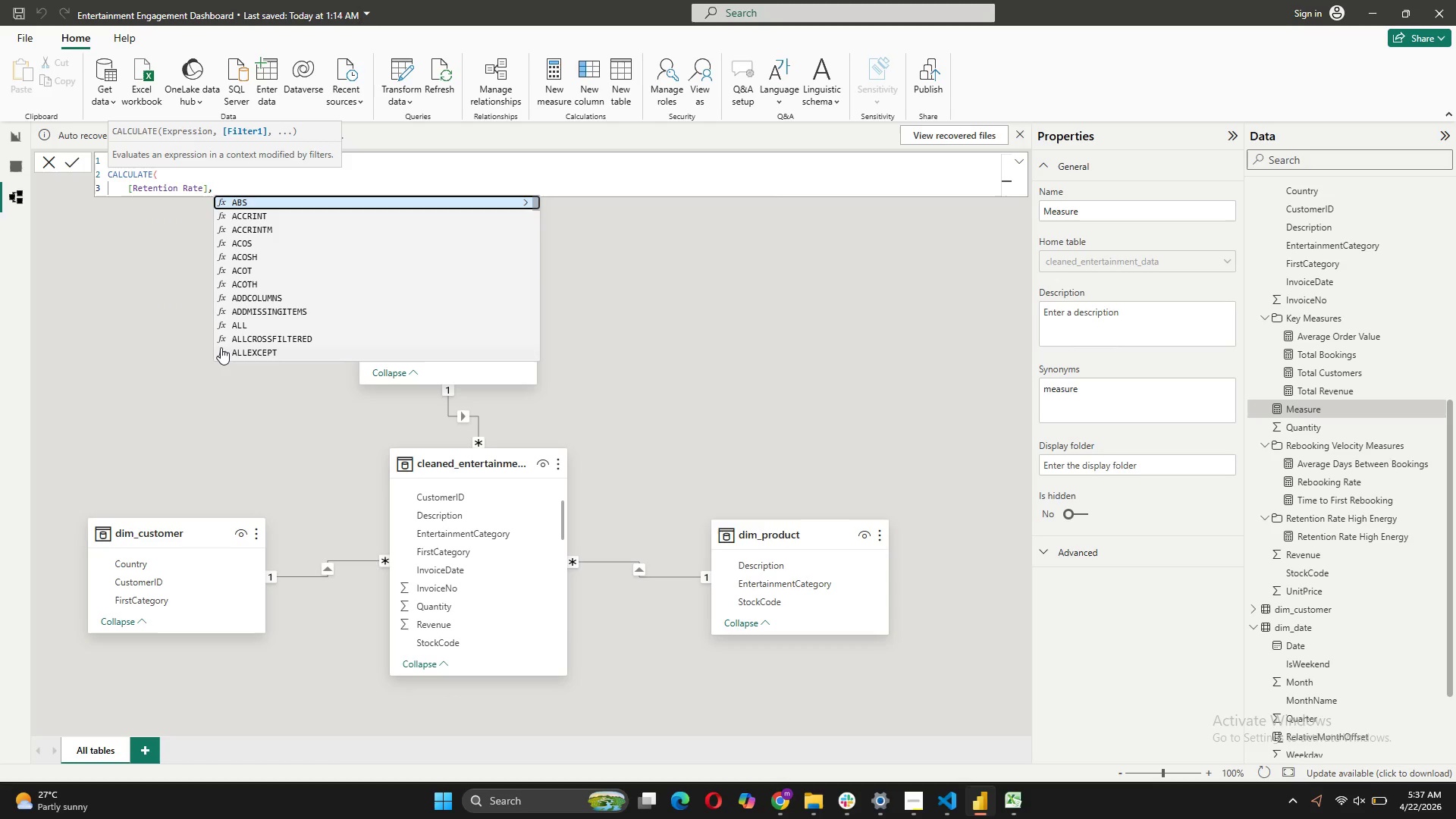 
key(Shift+Enter)
 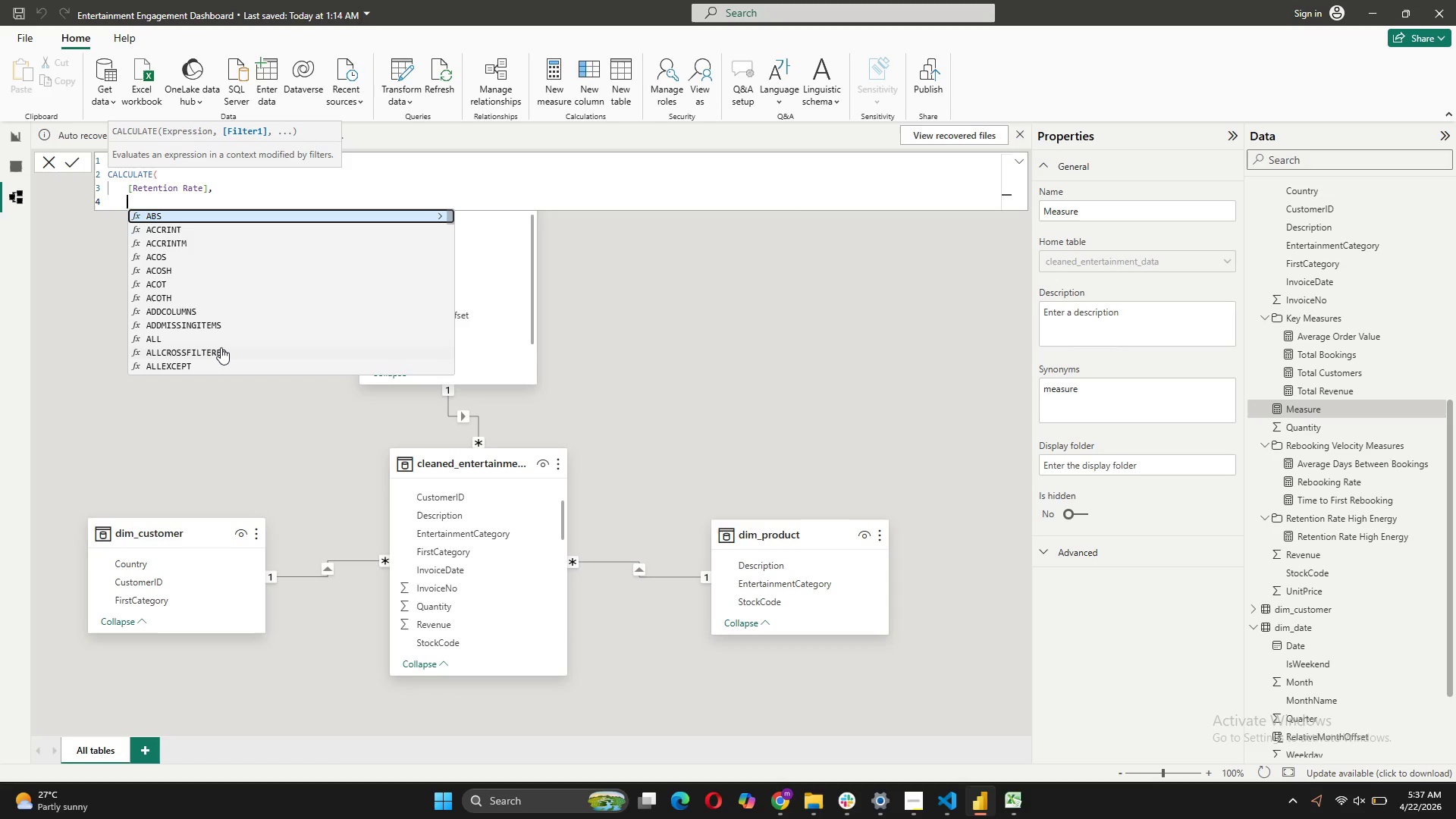 
key(Quote)
 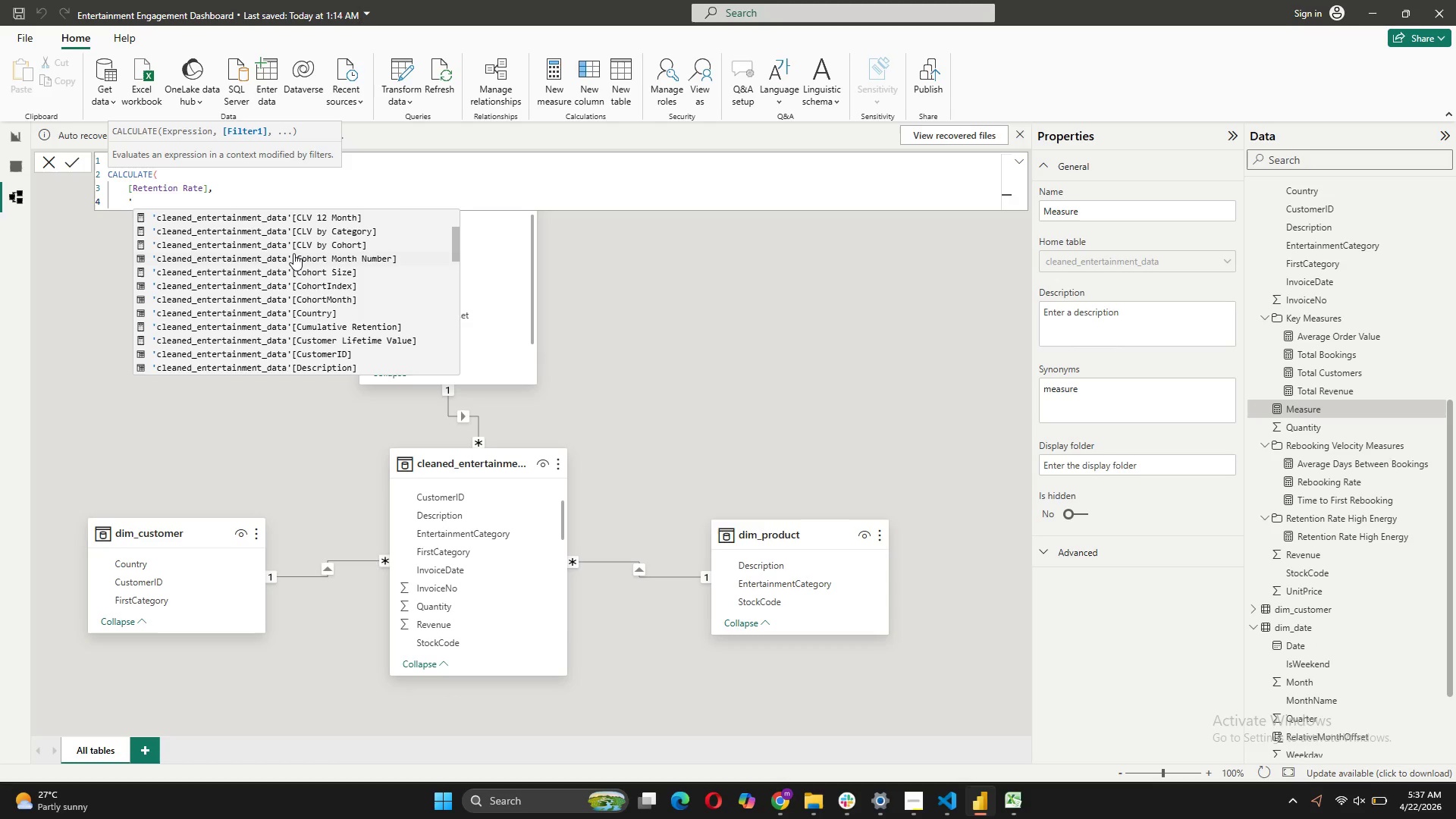 
wait(6.56)
 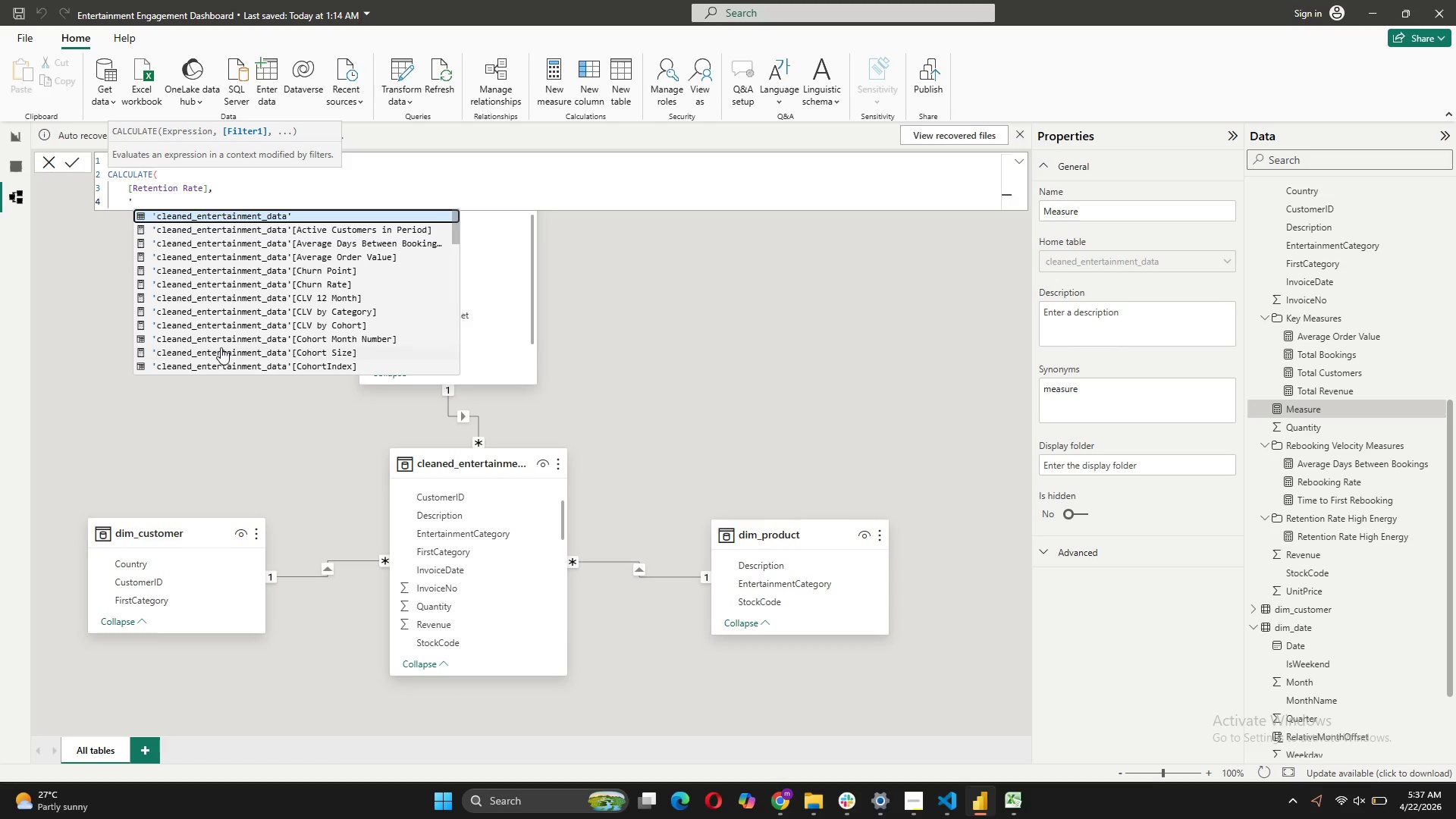 
left_click([327, 339])
 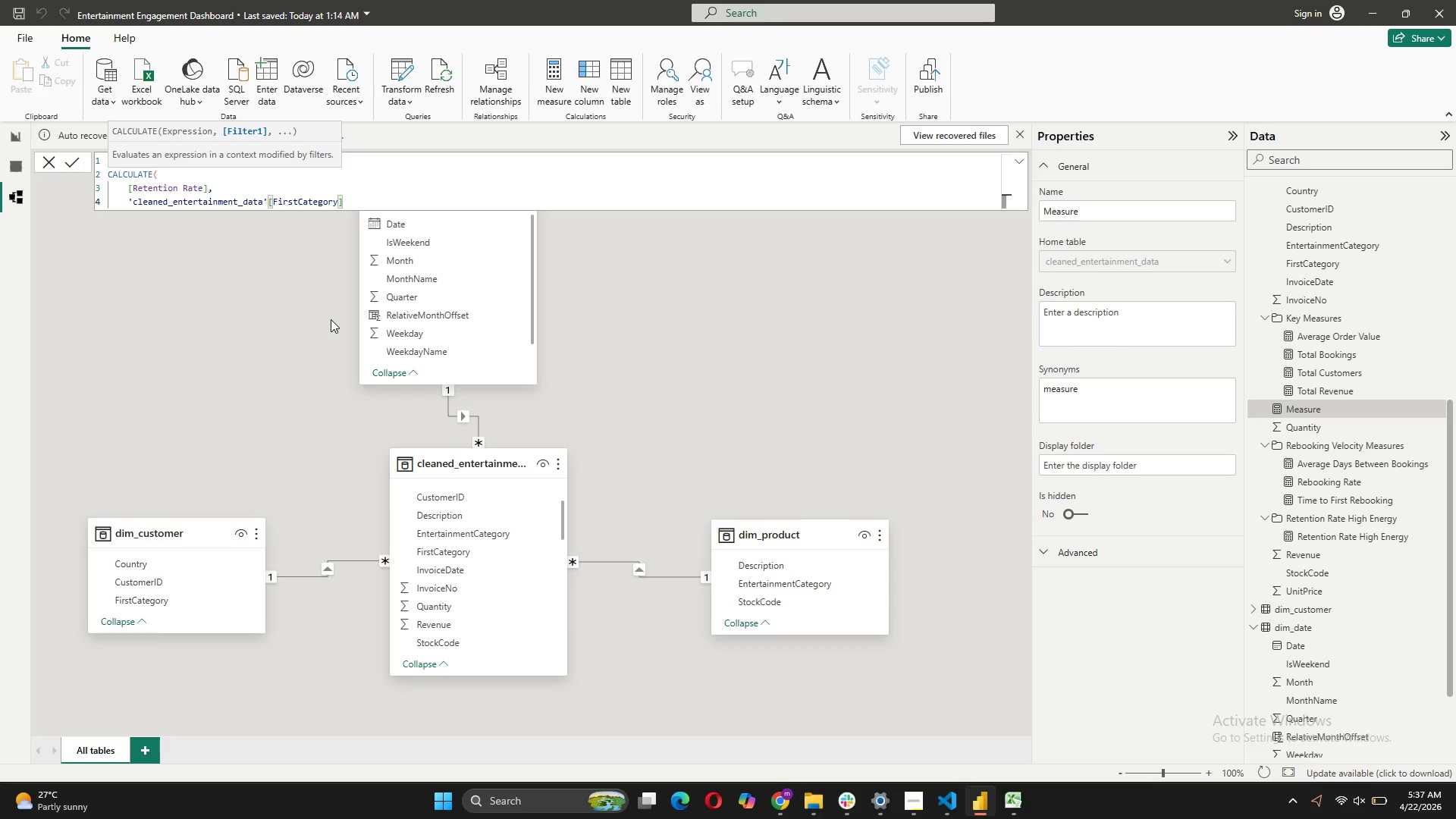 
wait(7.81)
 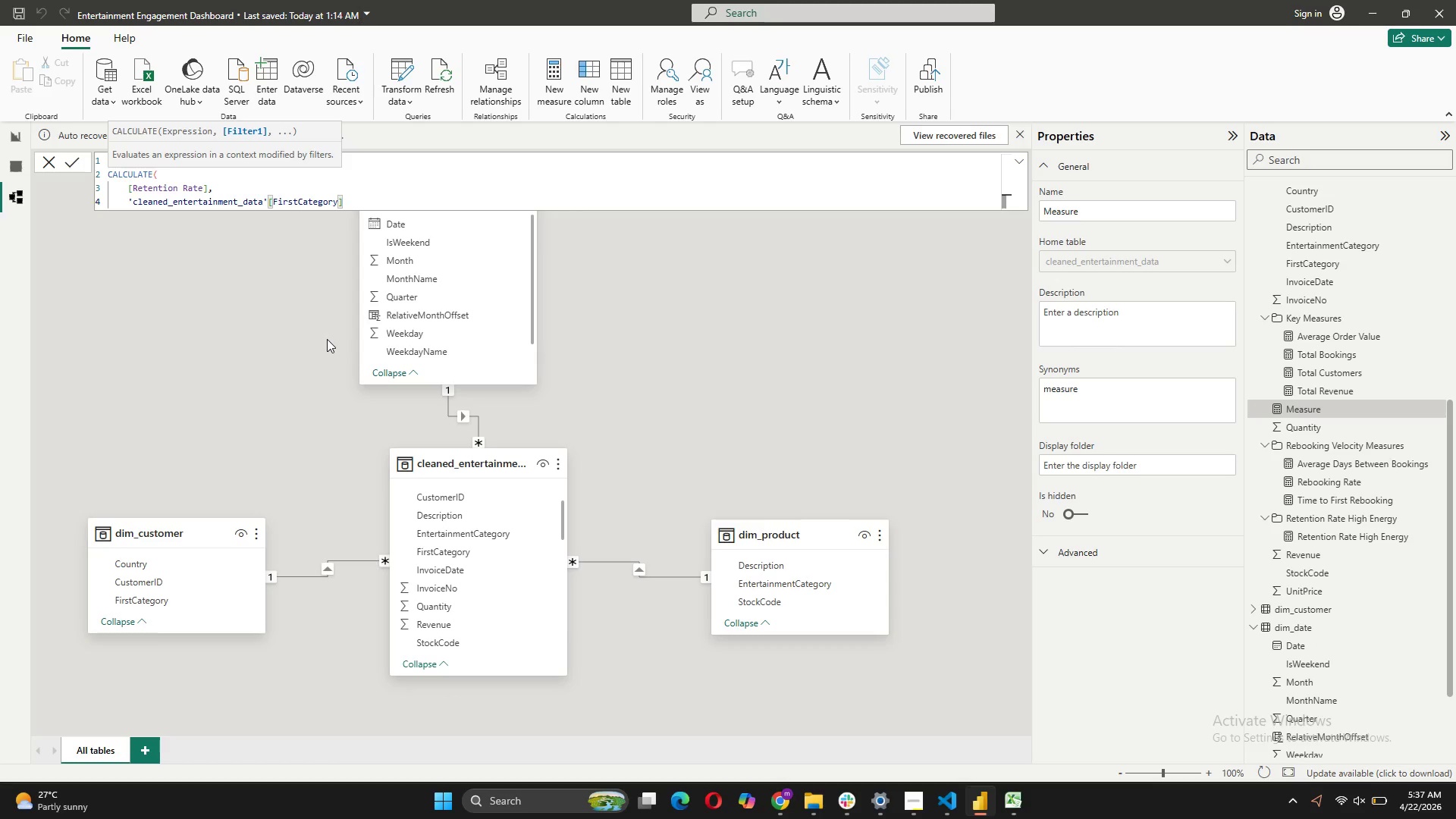 
type( = "Close-up Magician (Atmospheric)")
 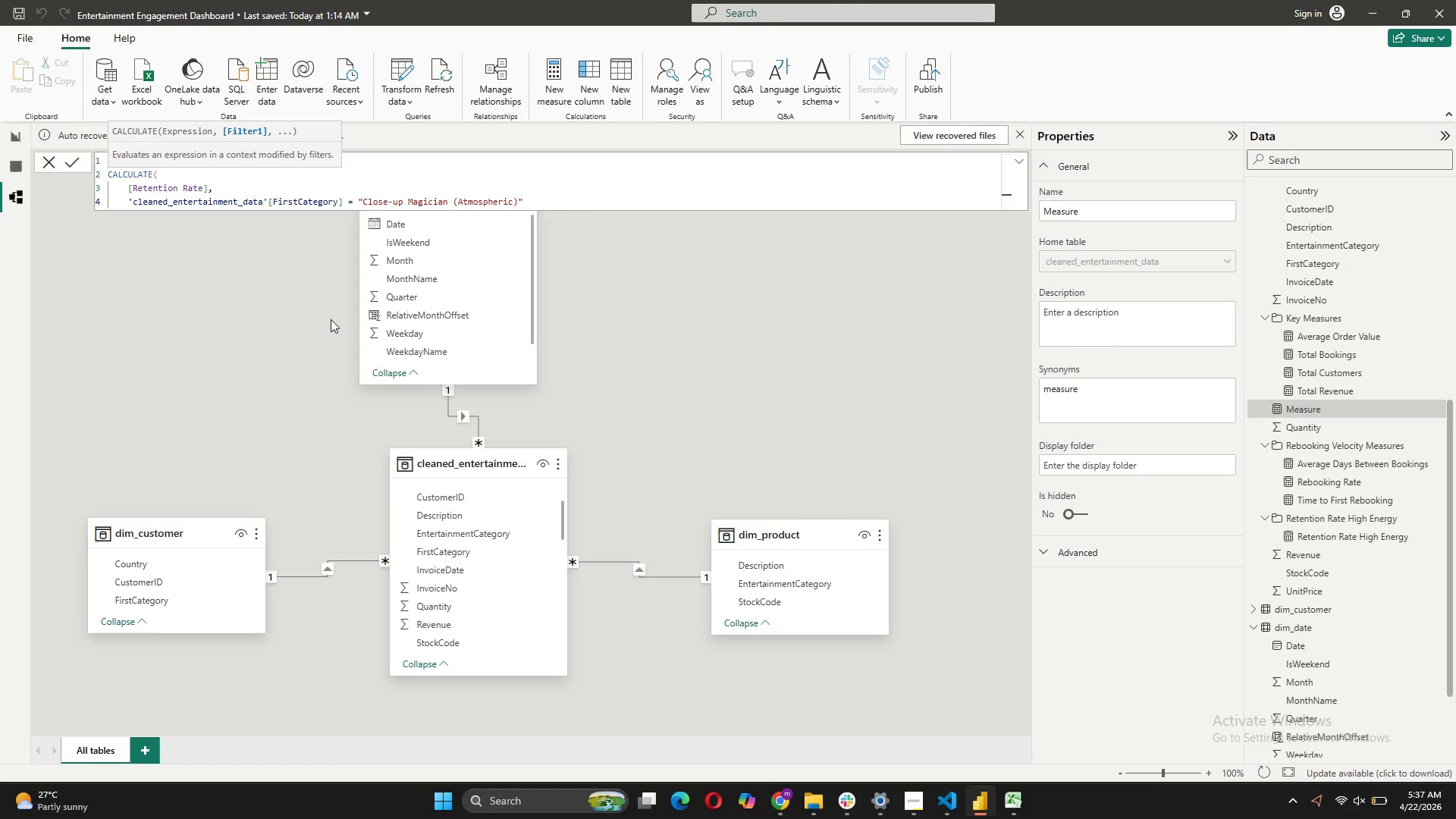 
key(Shift+ShiftRight)
 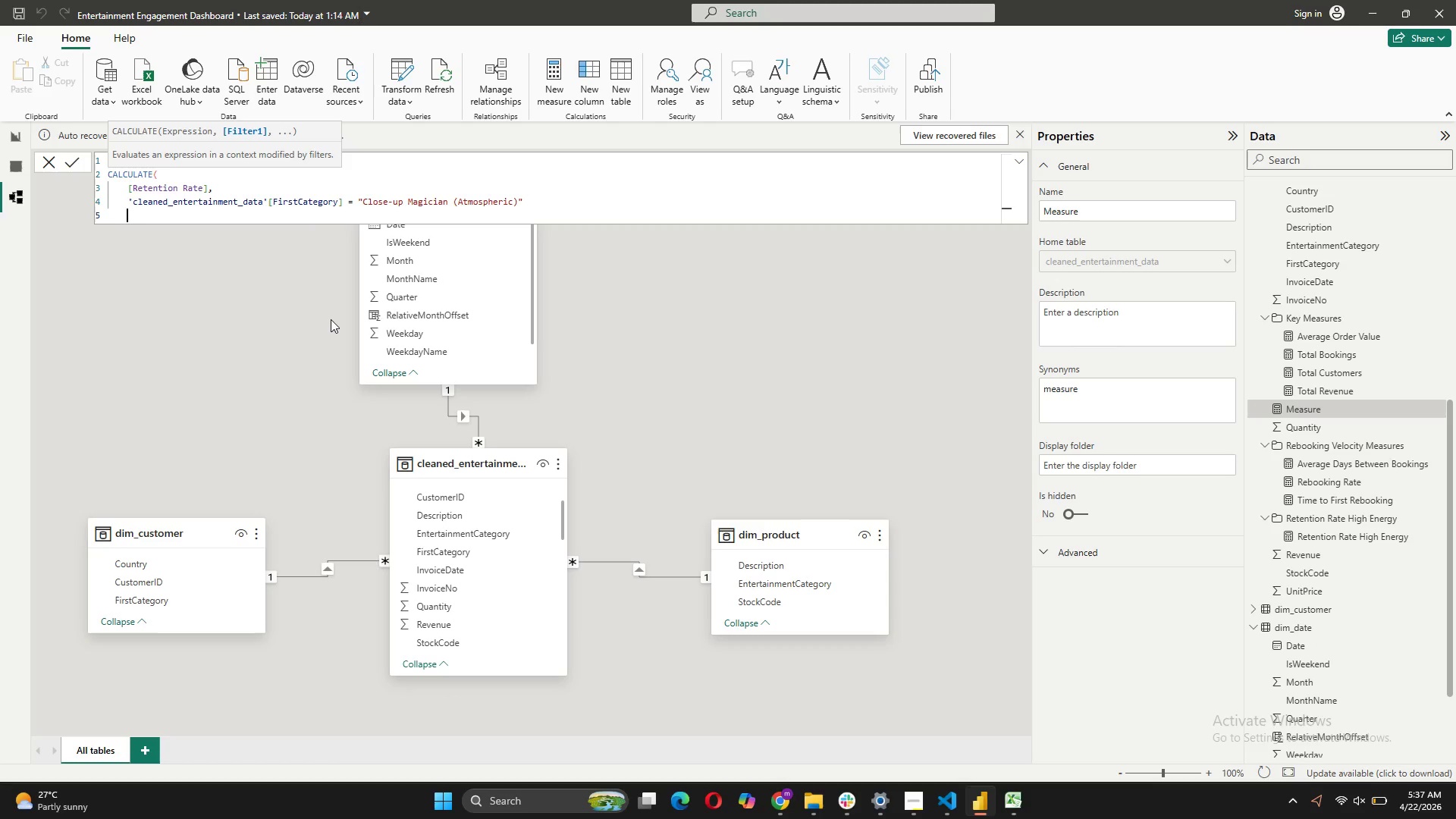 
key(Shift+Enter)
 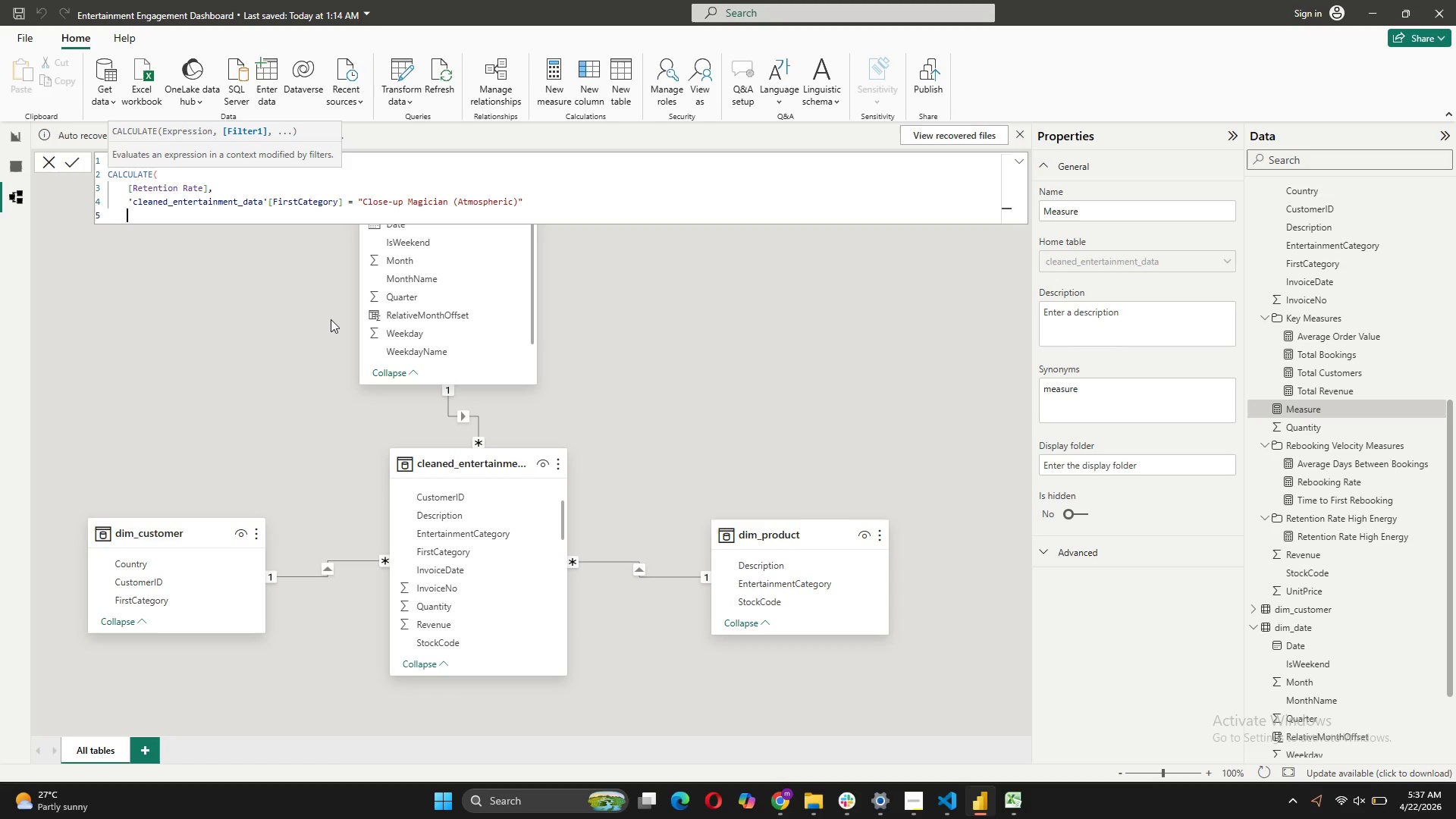 
key(Shift+0)
 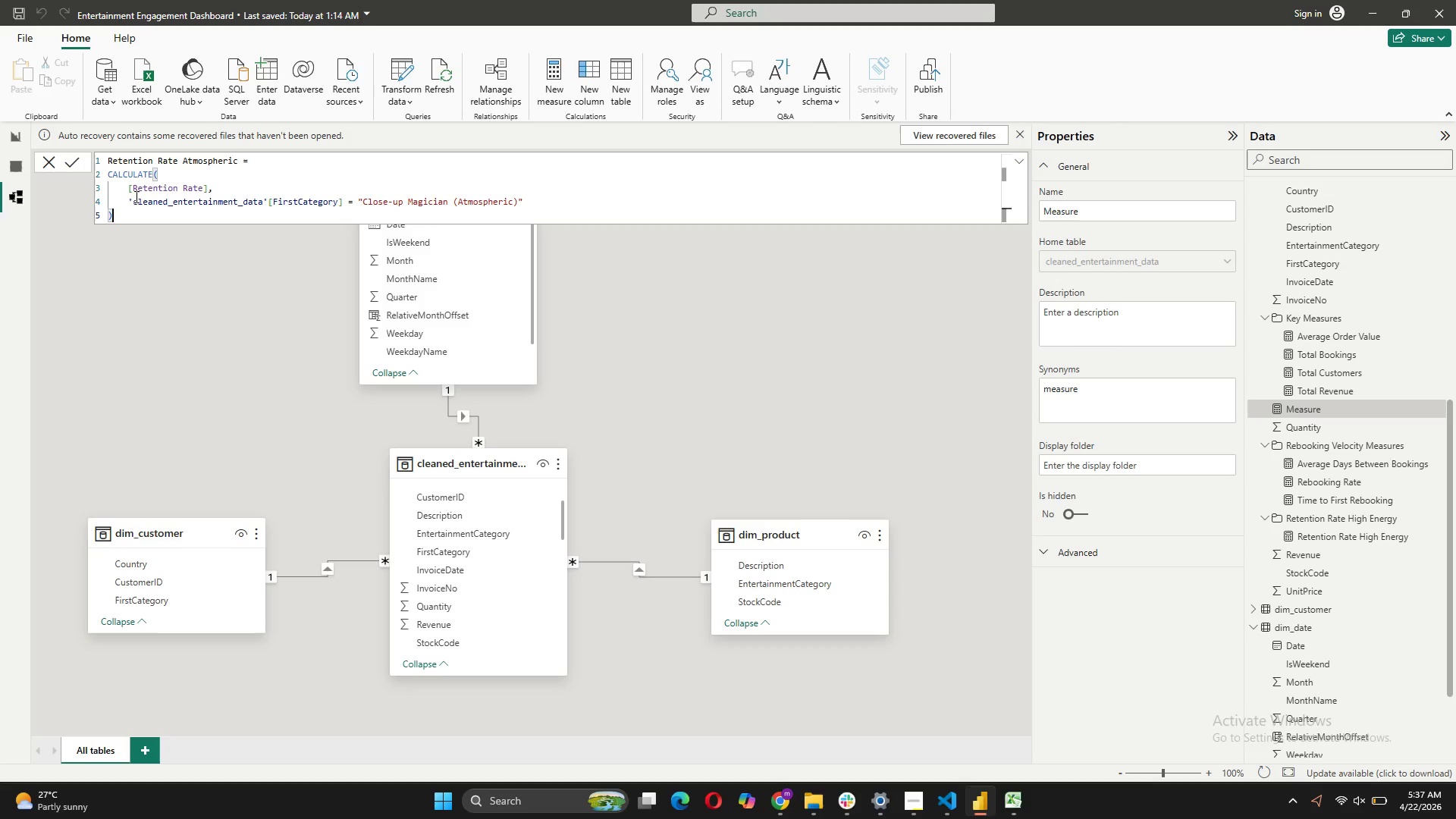 
left_click([71, 163])
 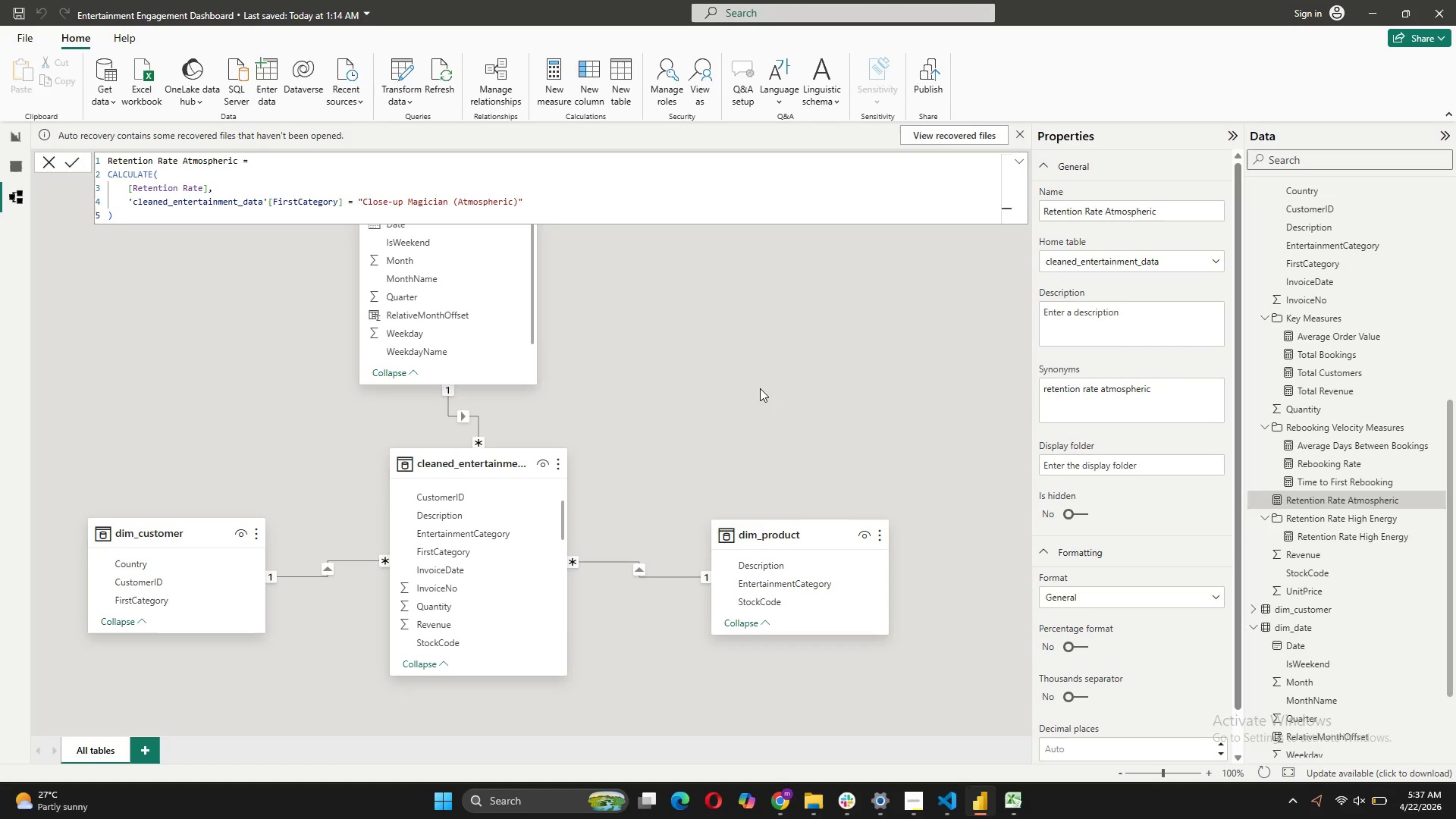 
wait(6.89)
 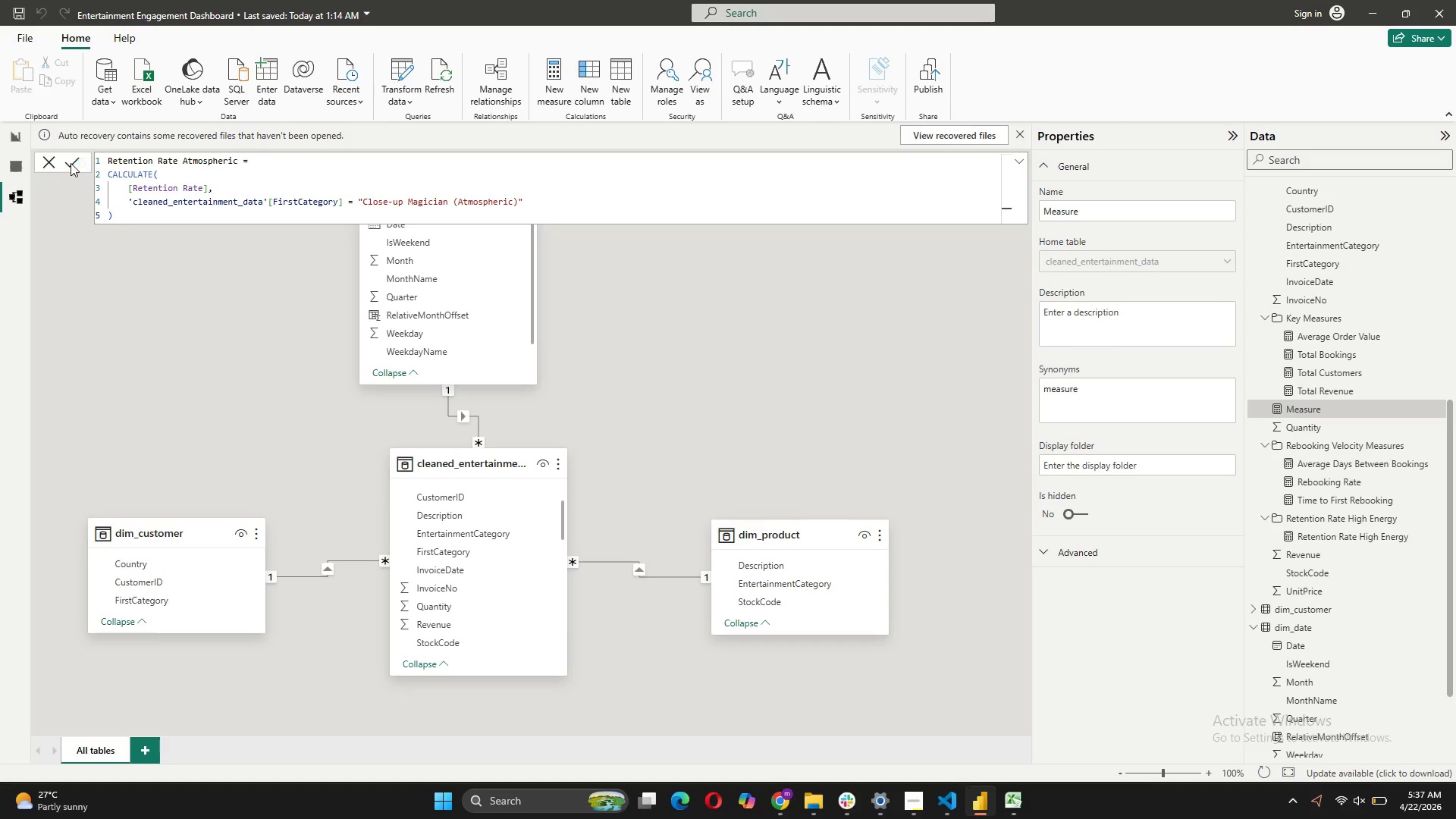 
left_click_drag(start_coordinate=[1354, 500], to_coordinate=[1345, 516])
 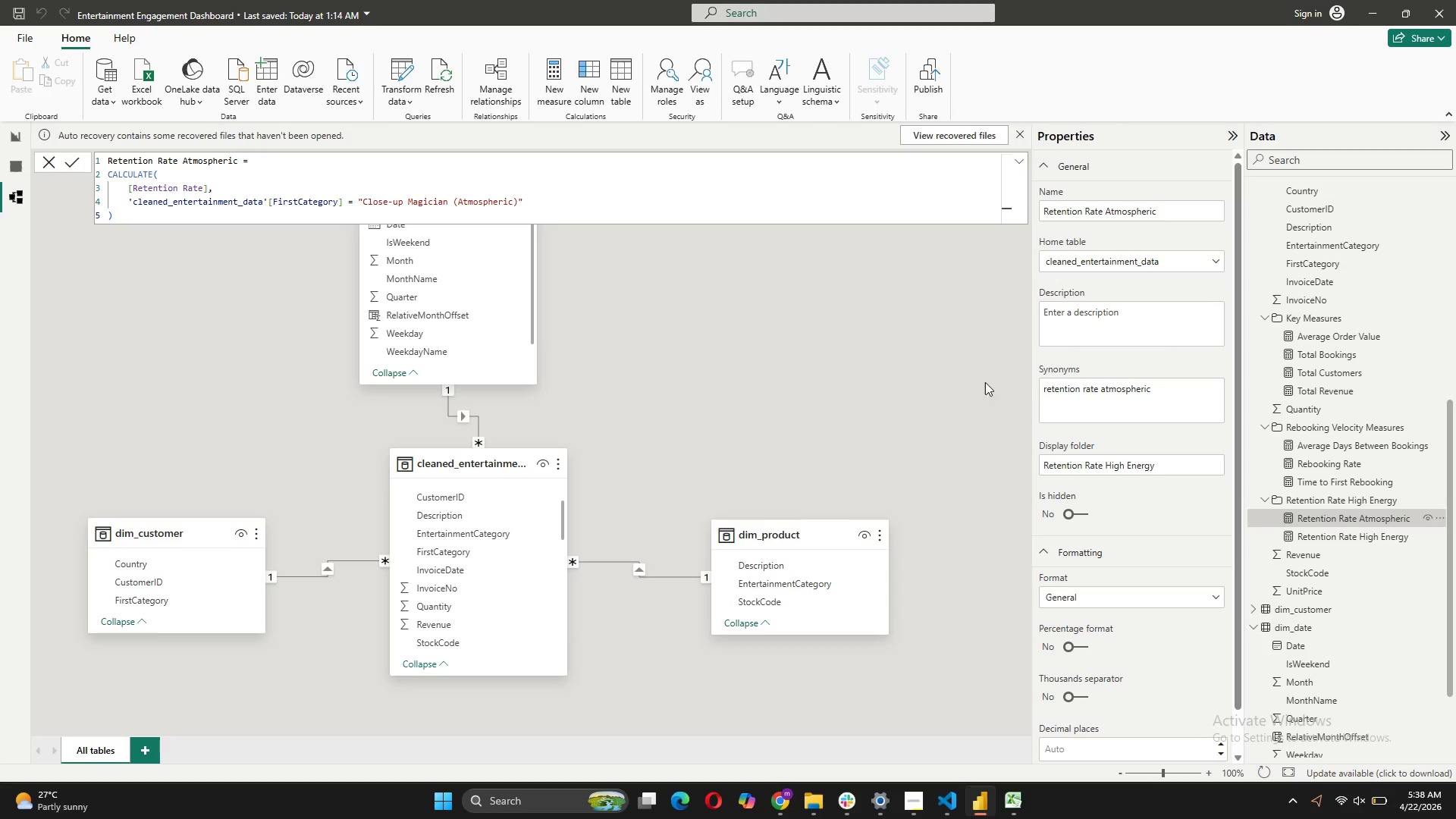 
wait(8.31)
 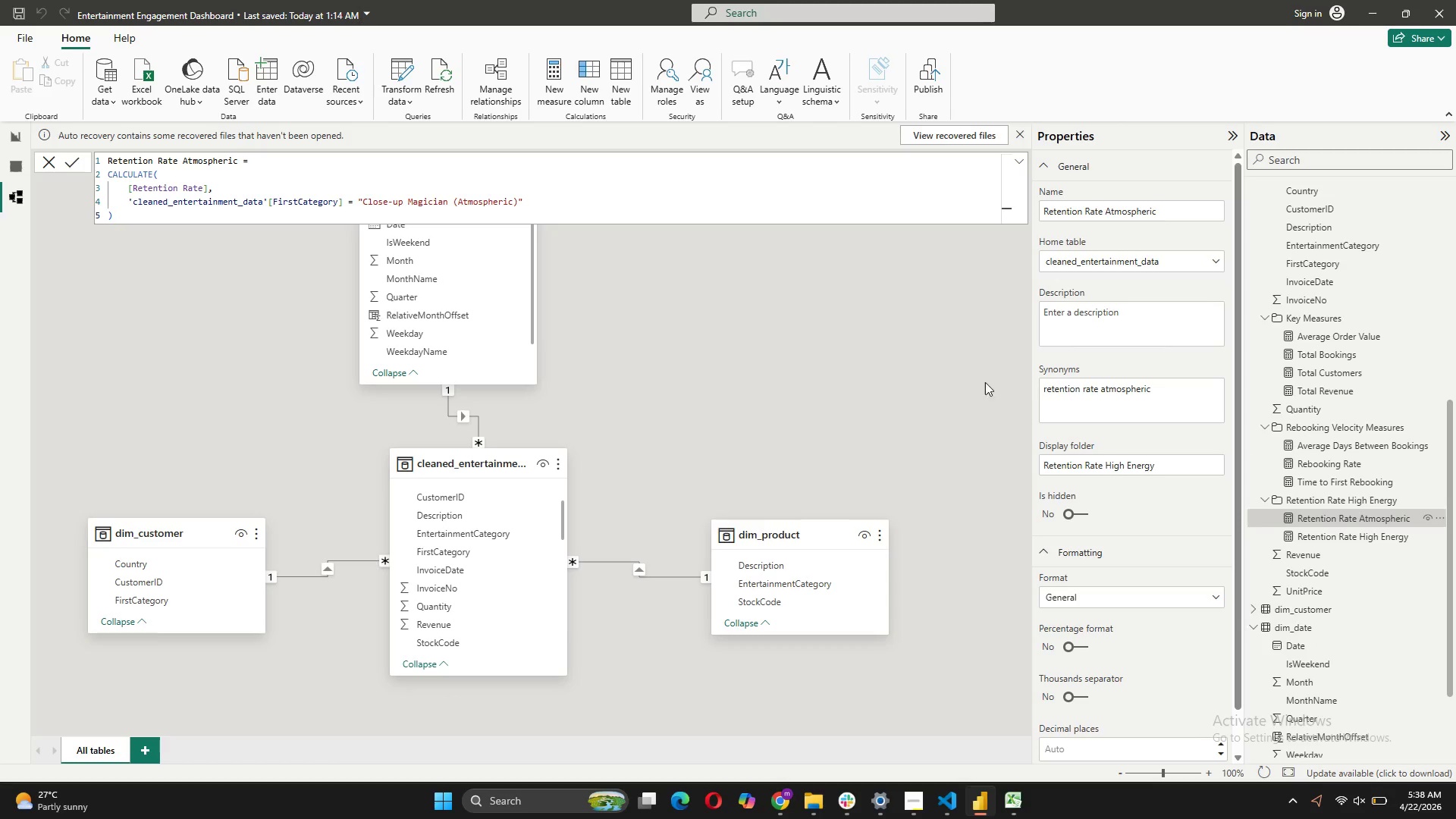 
left_click([563, 92])
 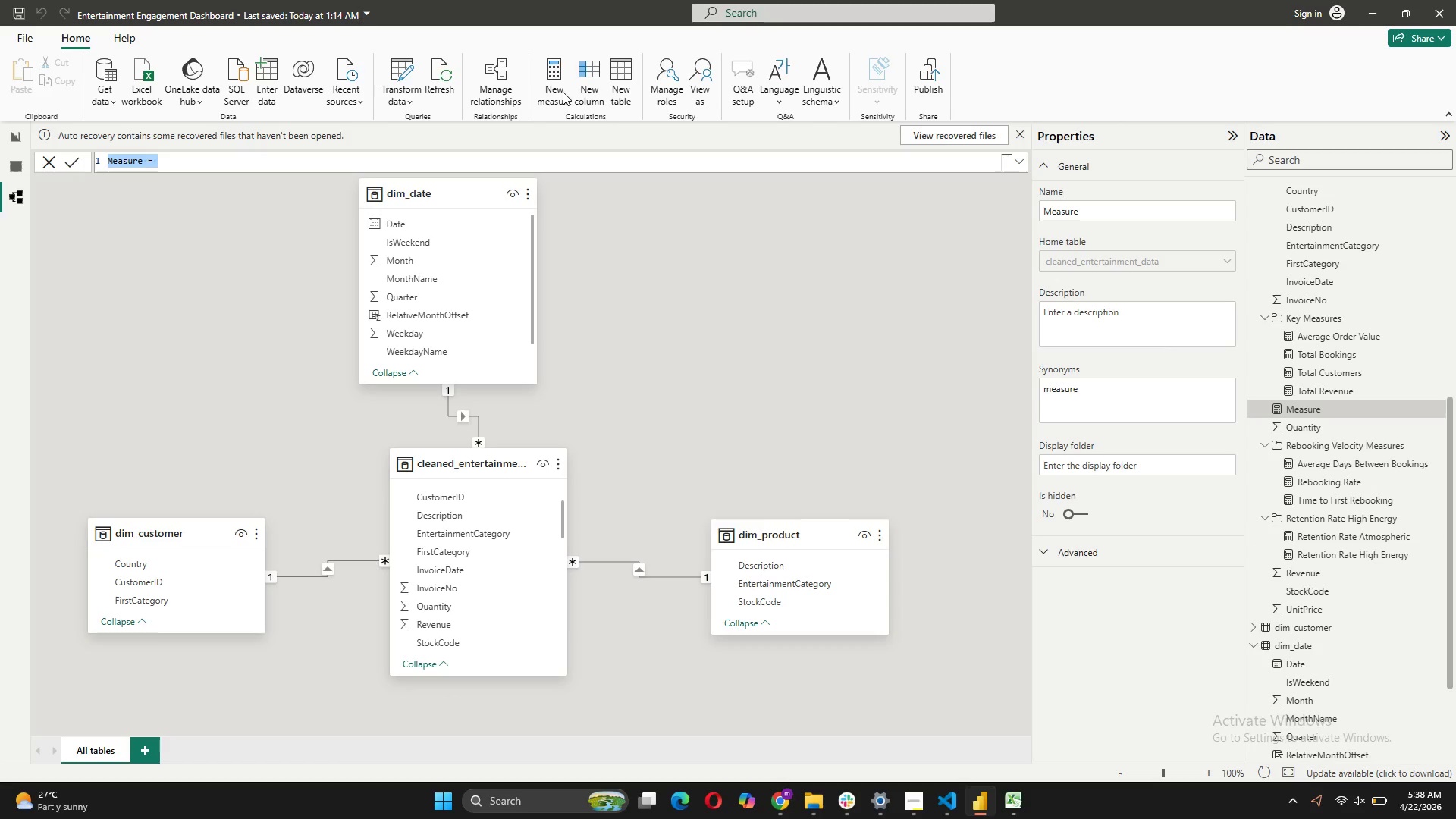 
wait(5.23)
 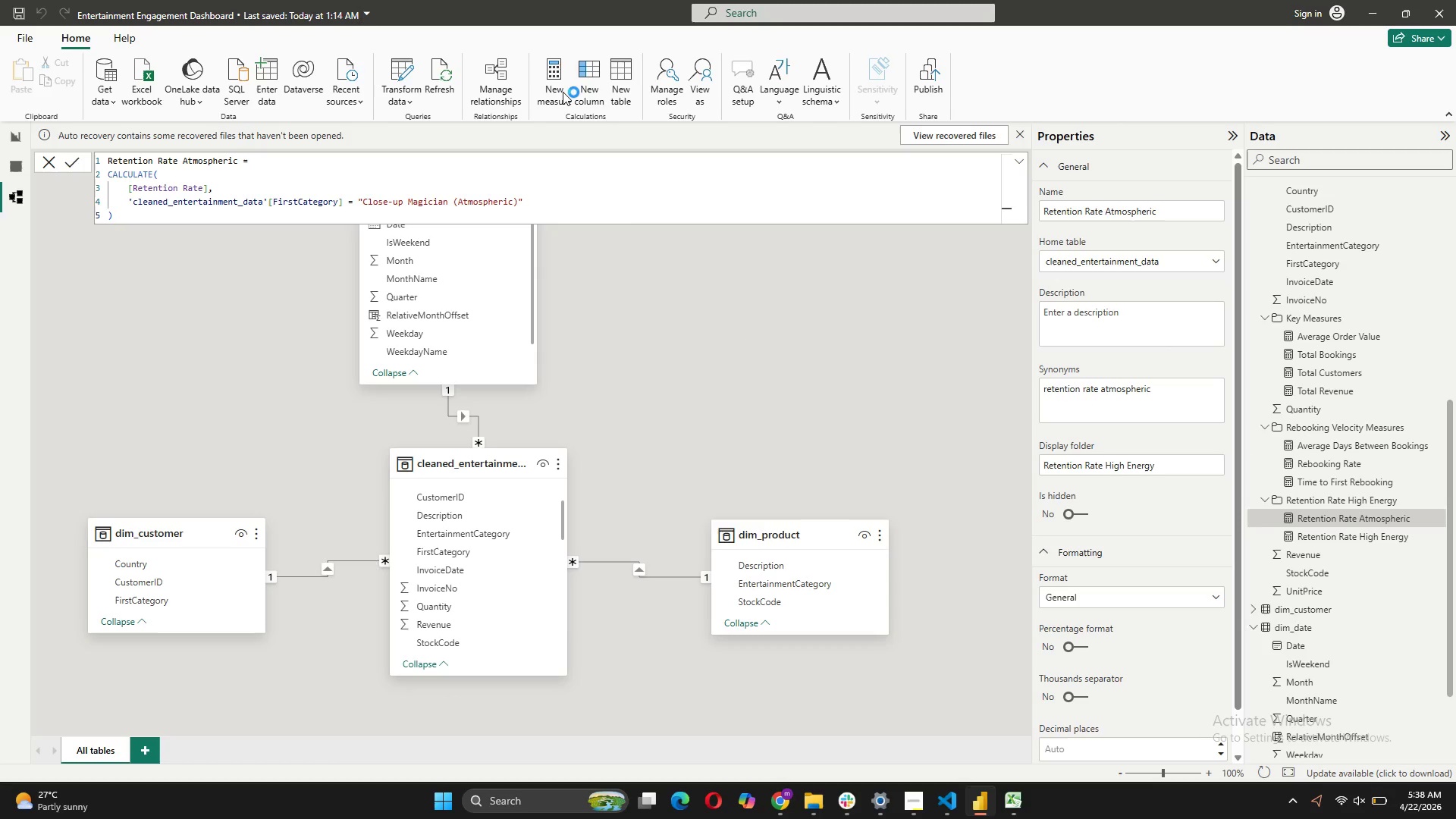 
type(r)
key(Backspace)
type(Retention Du)
key(Backspace)
type(ifferential = )
 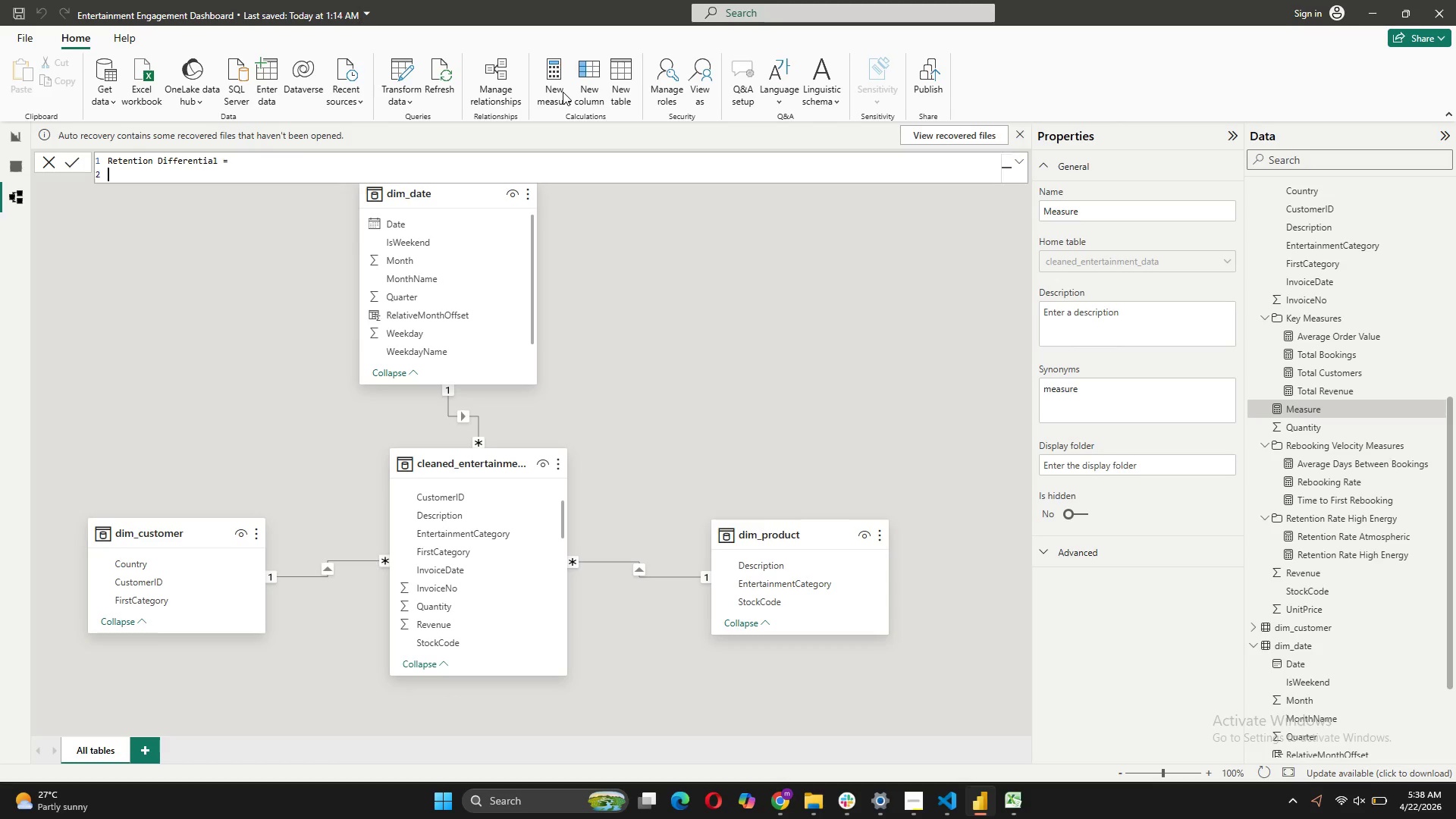 
key(Shift+Enter)
 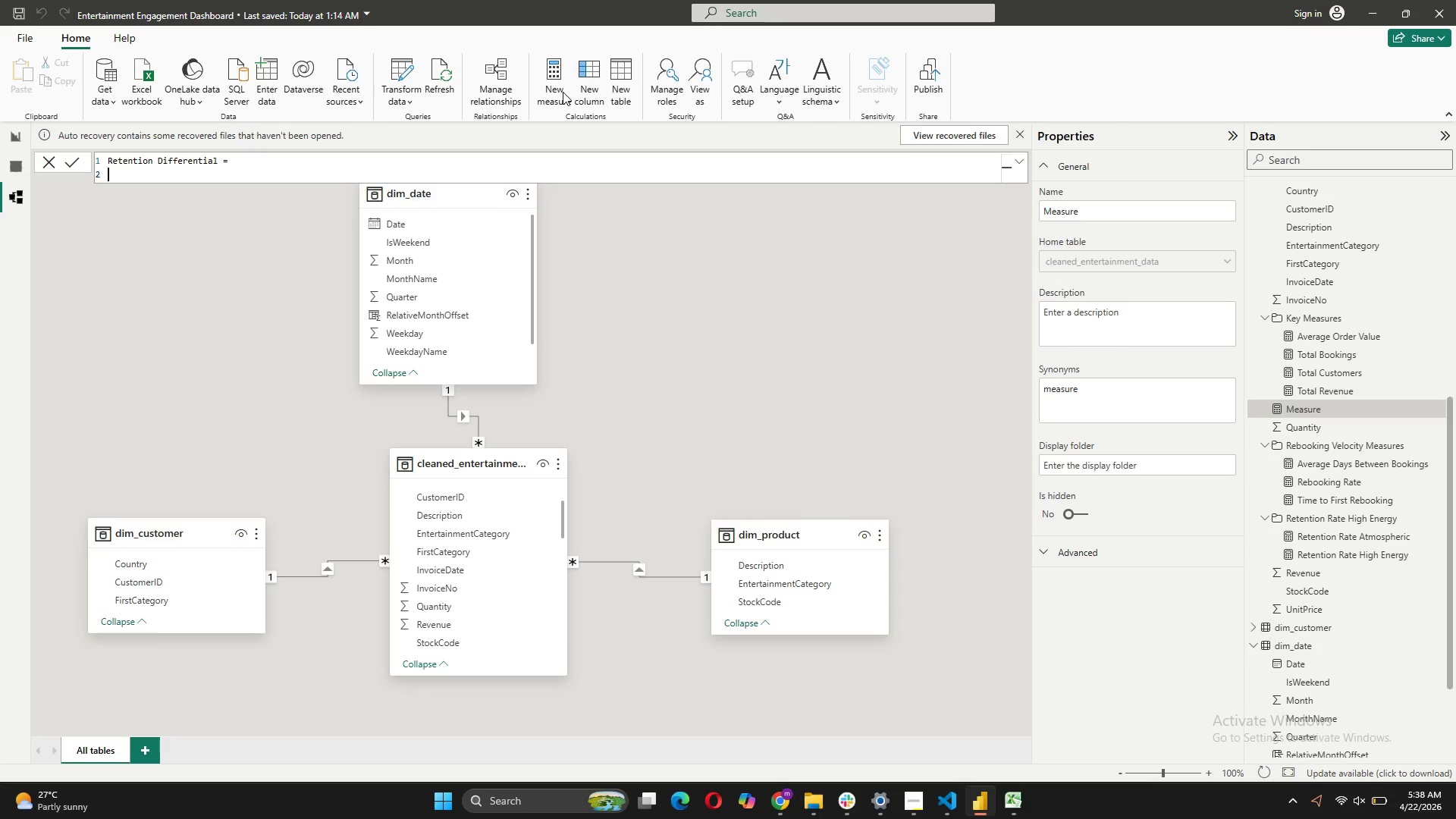 
key(BracketLeft)
 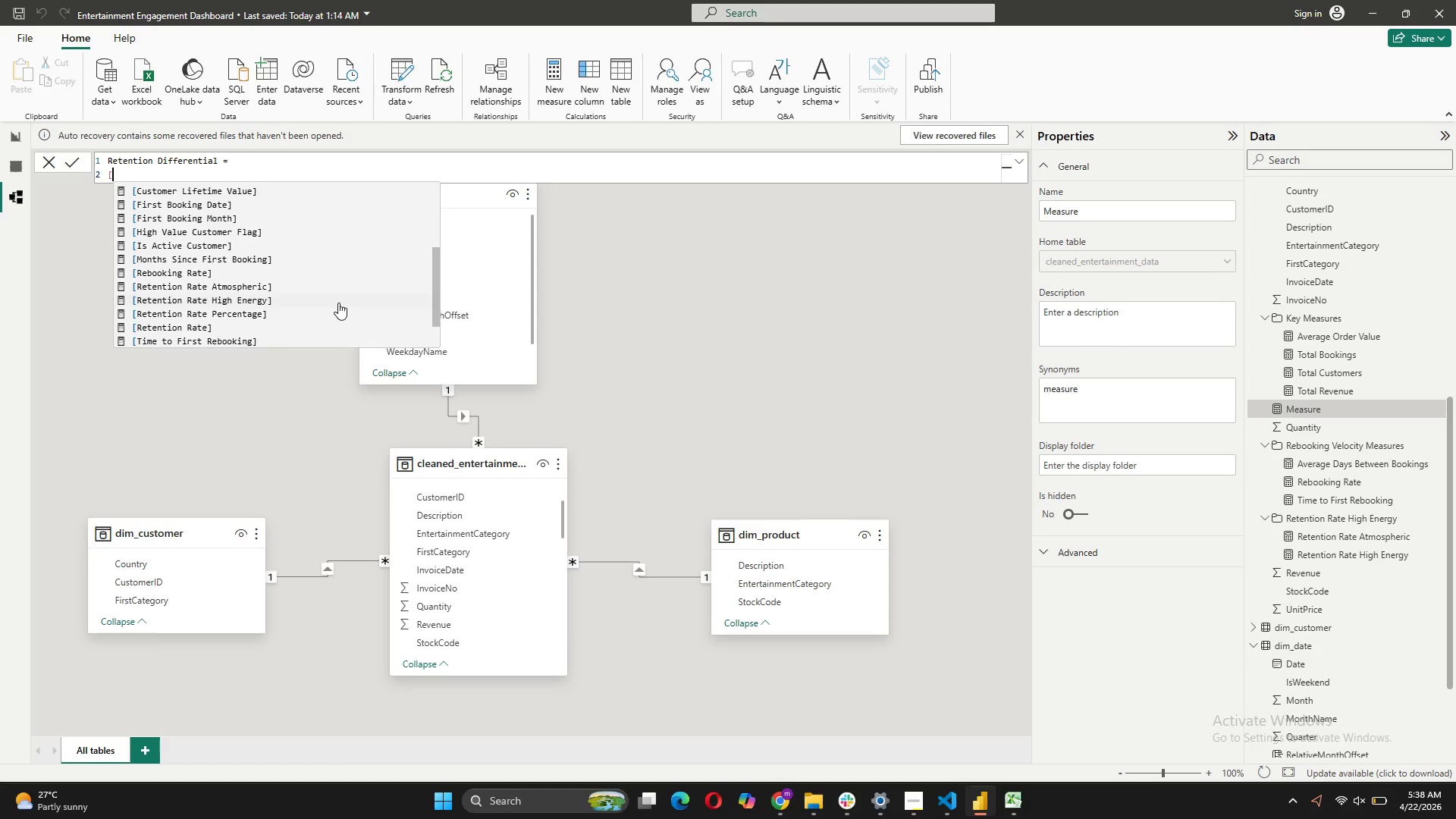 
wait(6.92)
 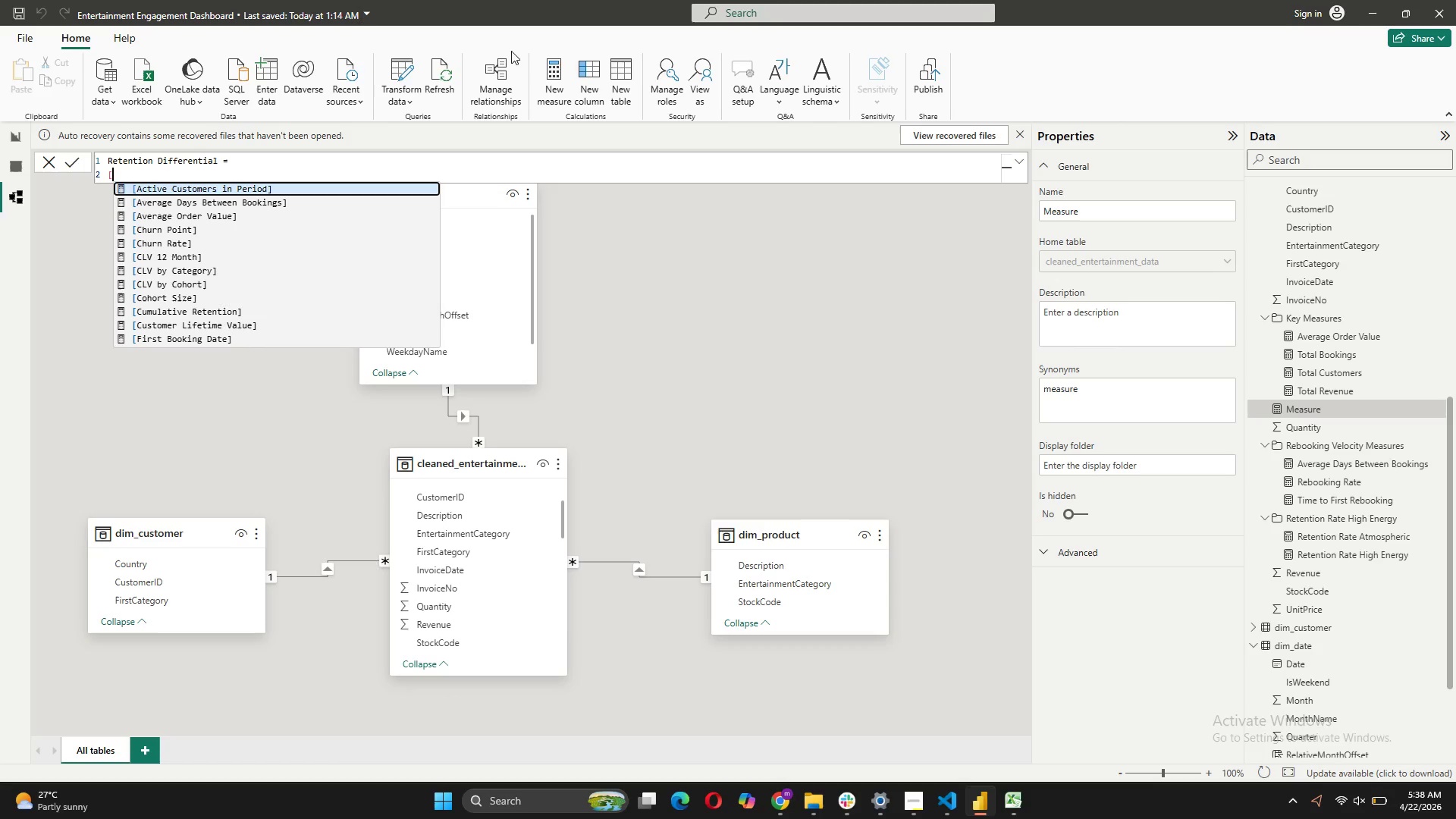 
left_click([265, 304])
 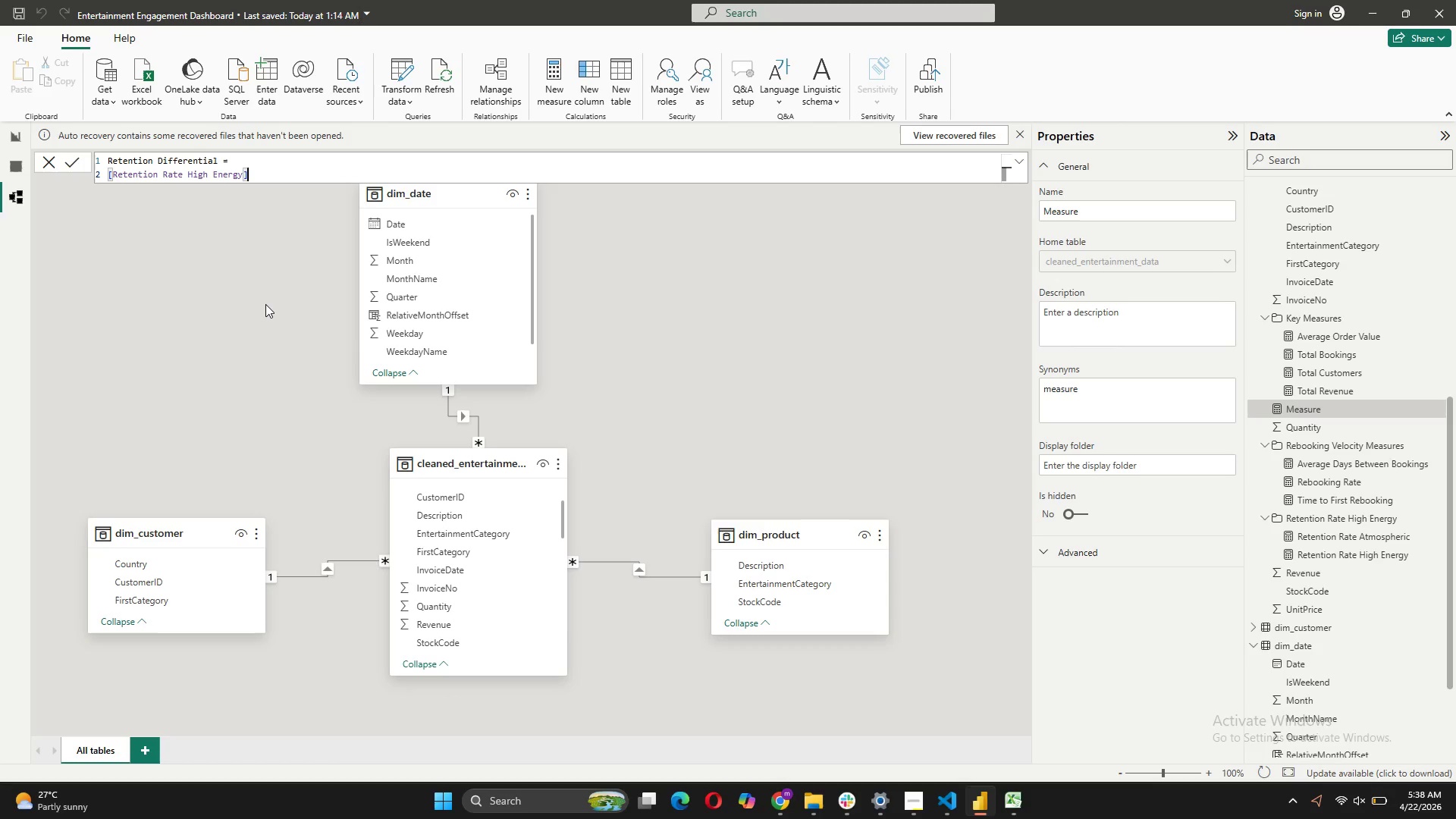 
key(Space)
 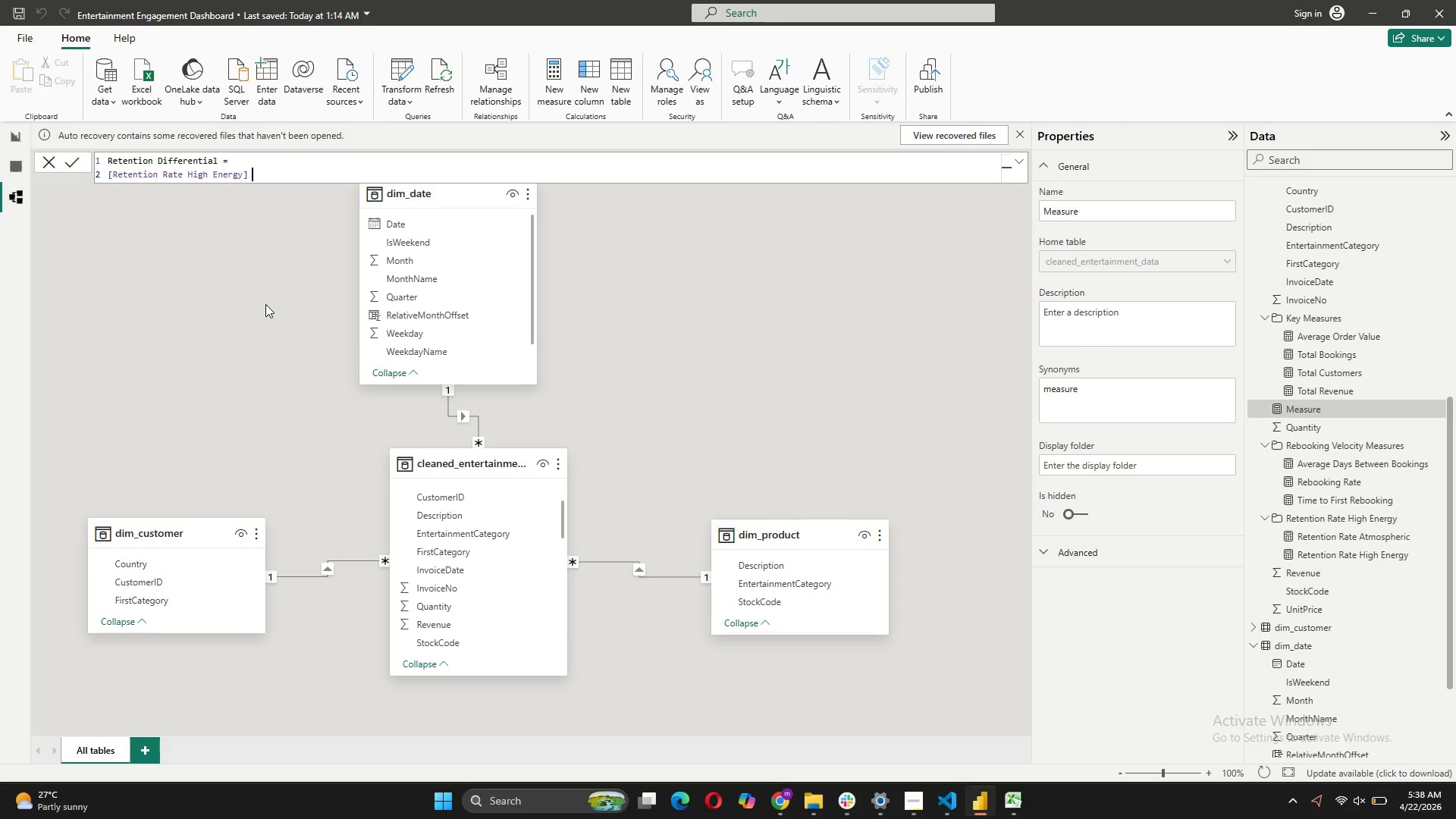 
key(Minus)
 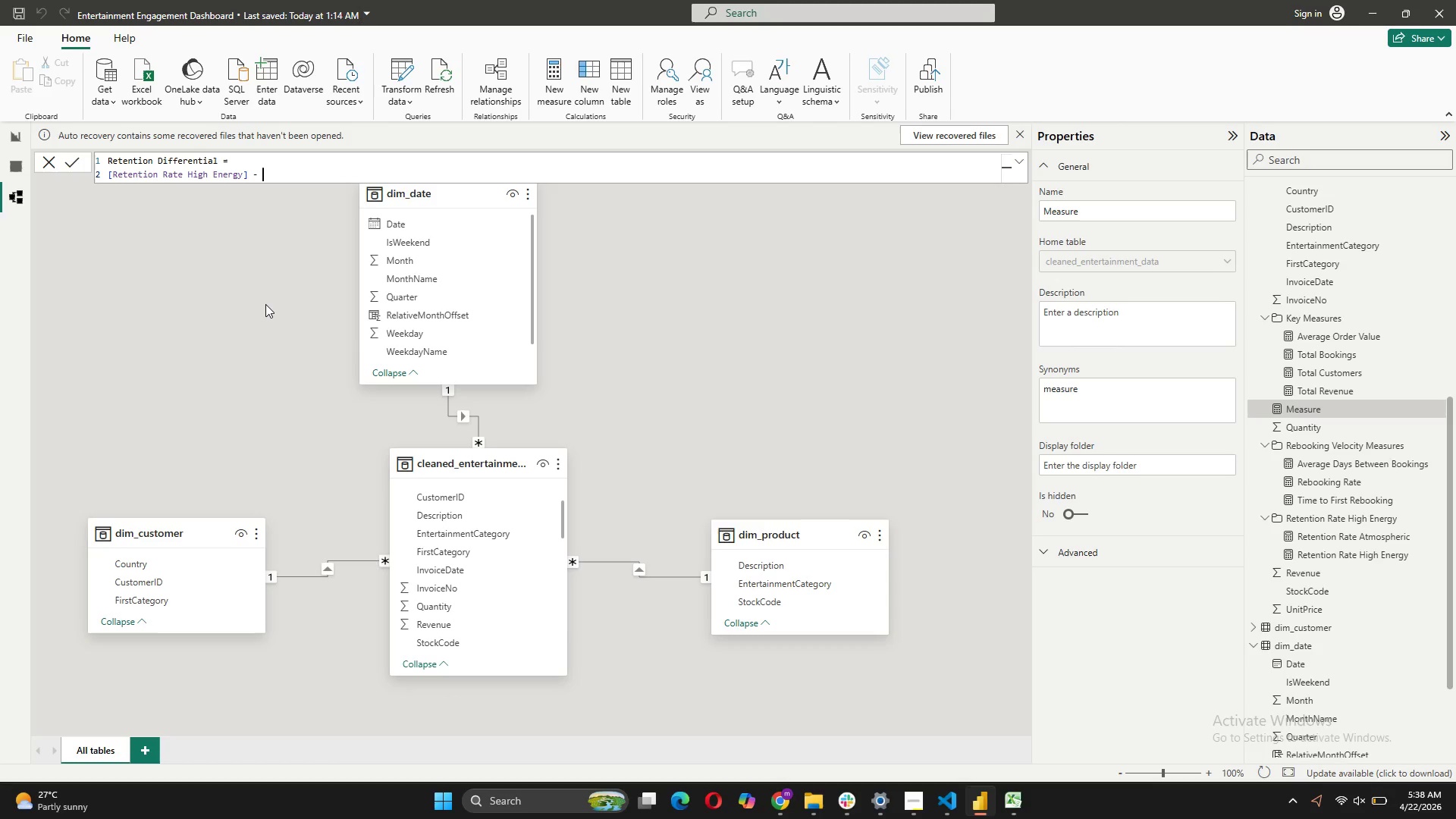 
key(Space)
 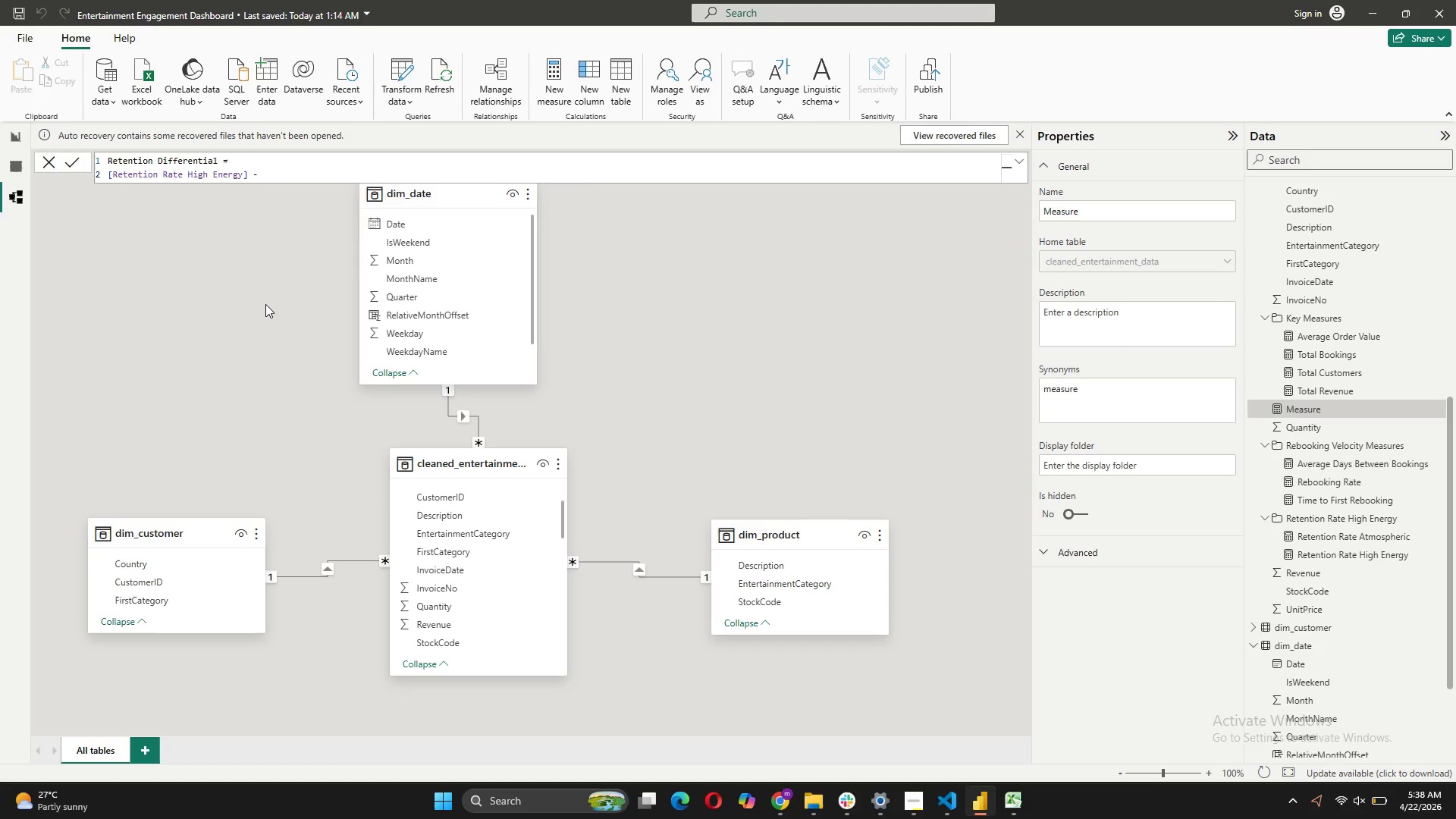 
key(BracketLeft)
 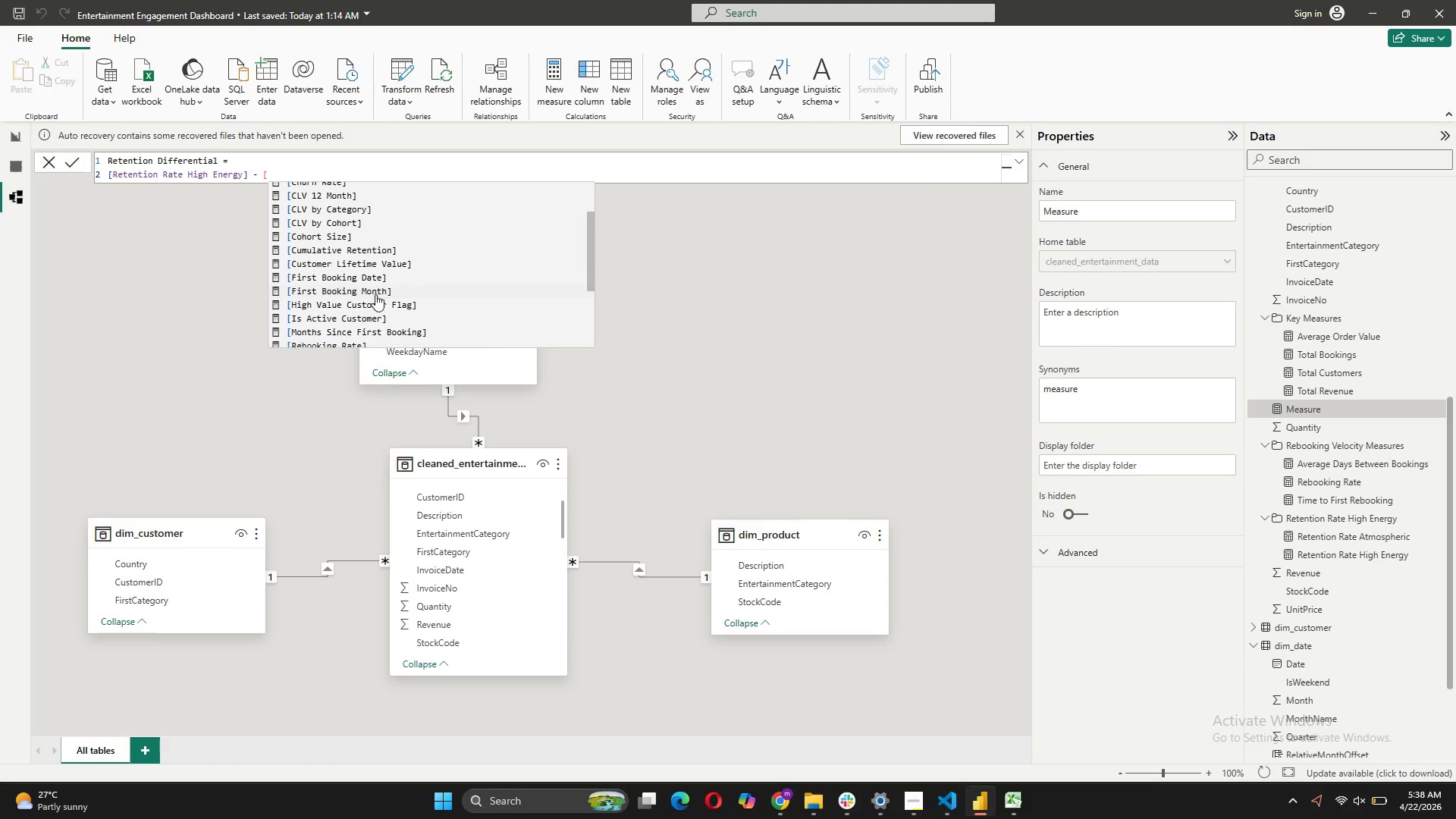 
wait(6.36)
 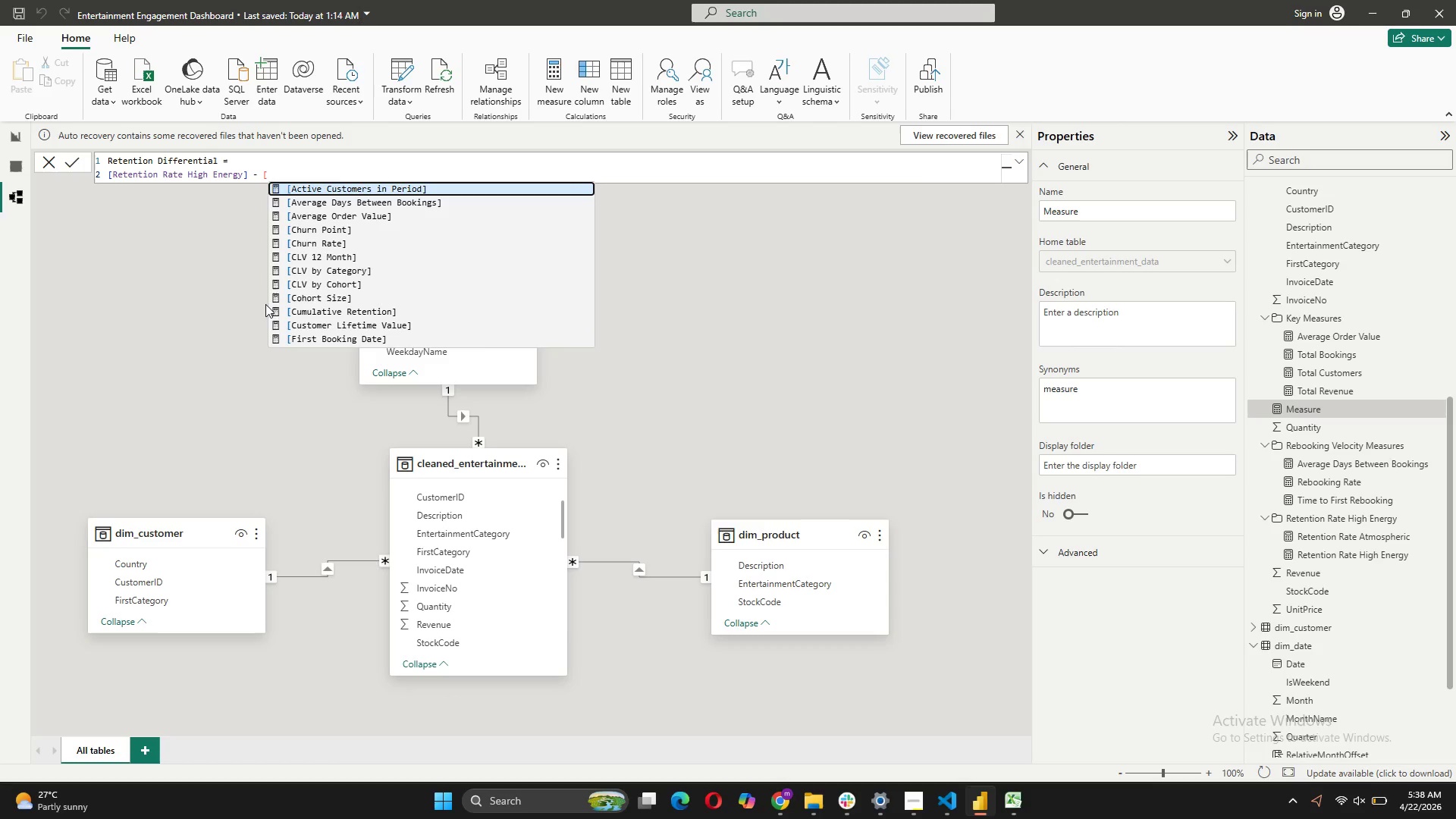 
double_click([375, 294])
 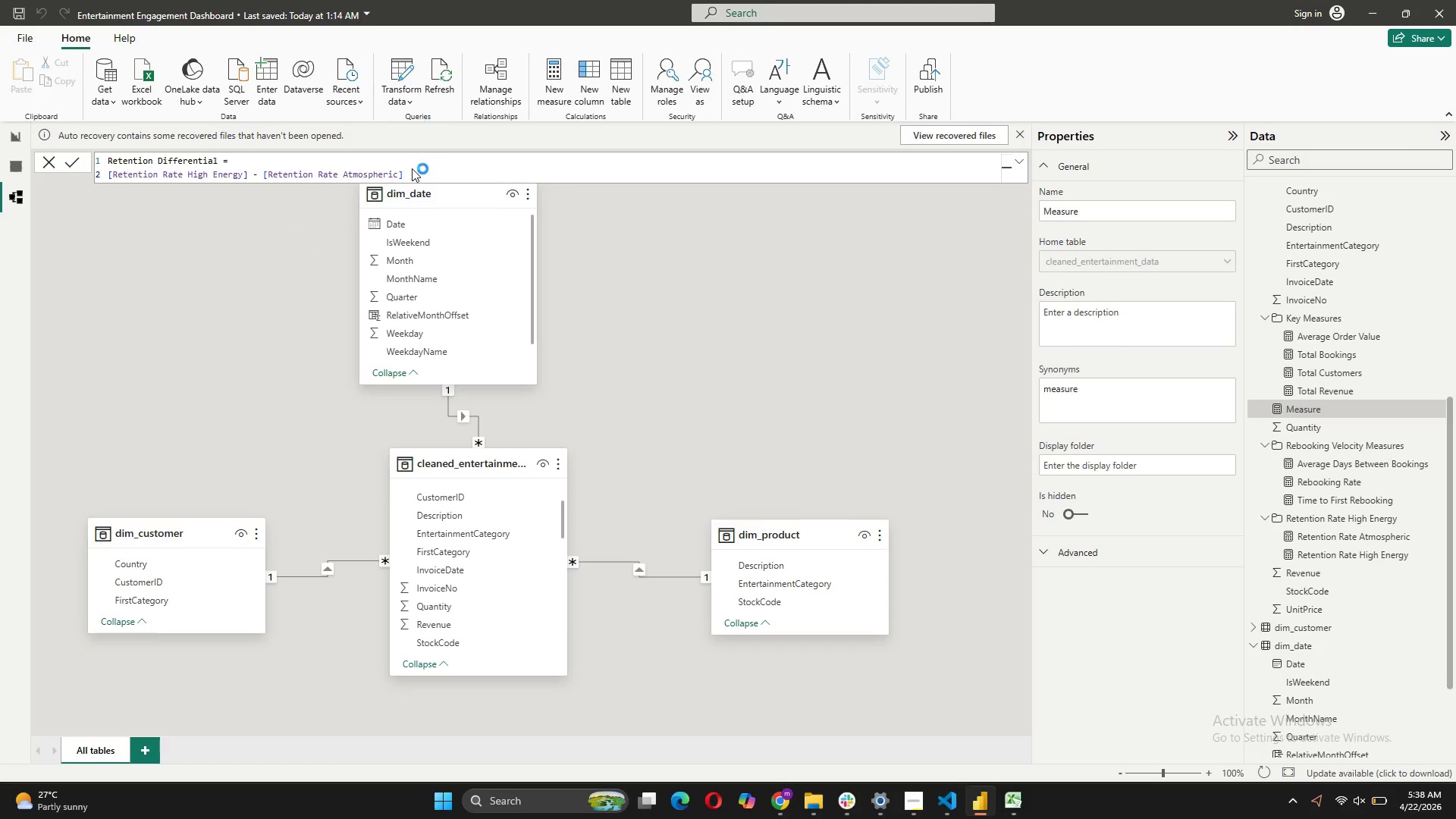 
left_click([411, 169])
 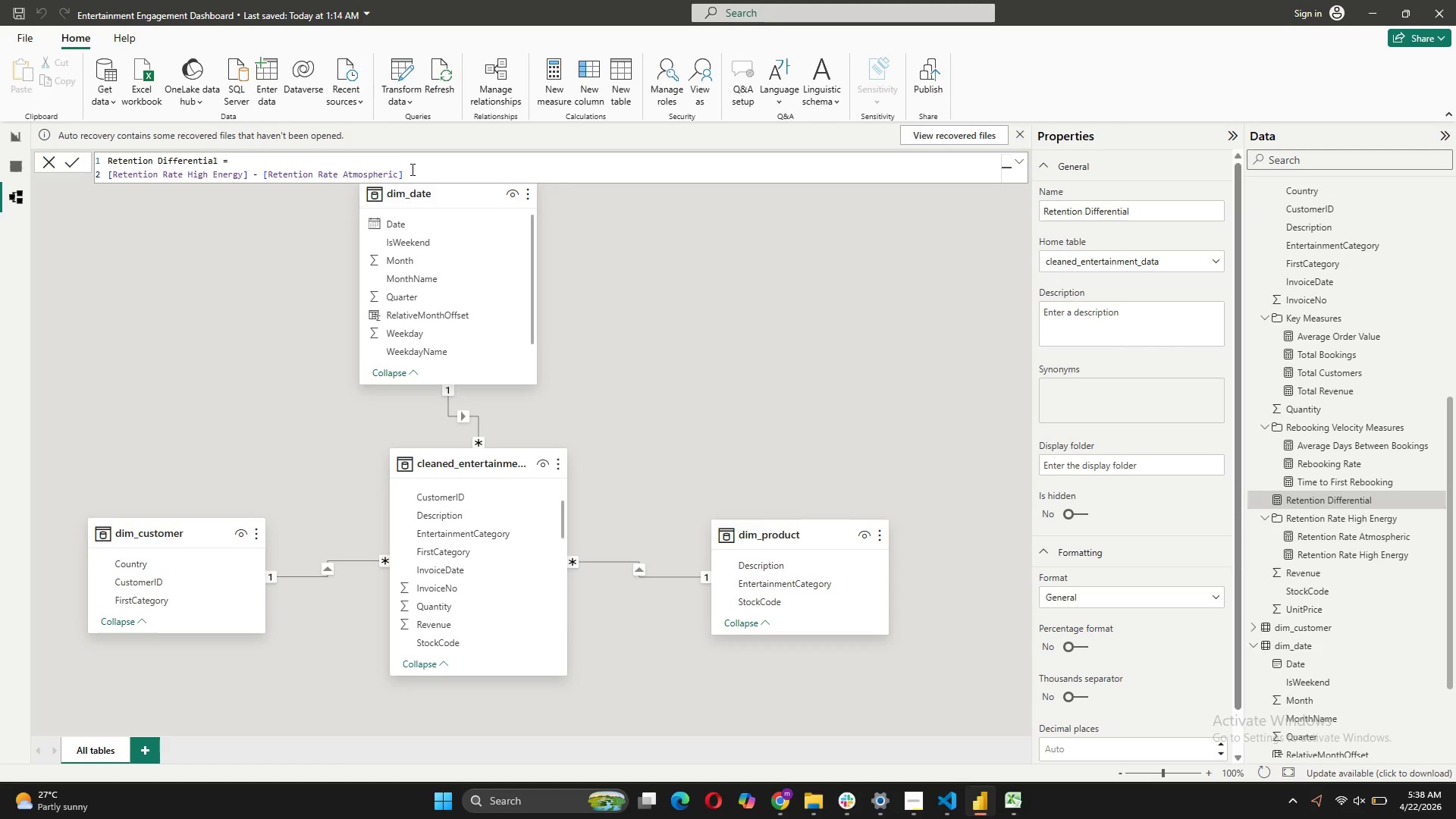 
left_click([411, 171])
 